 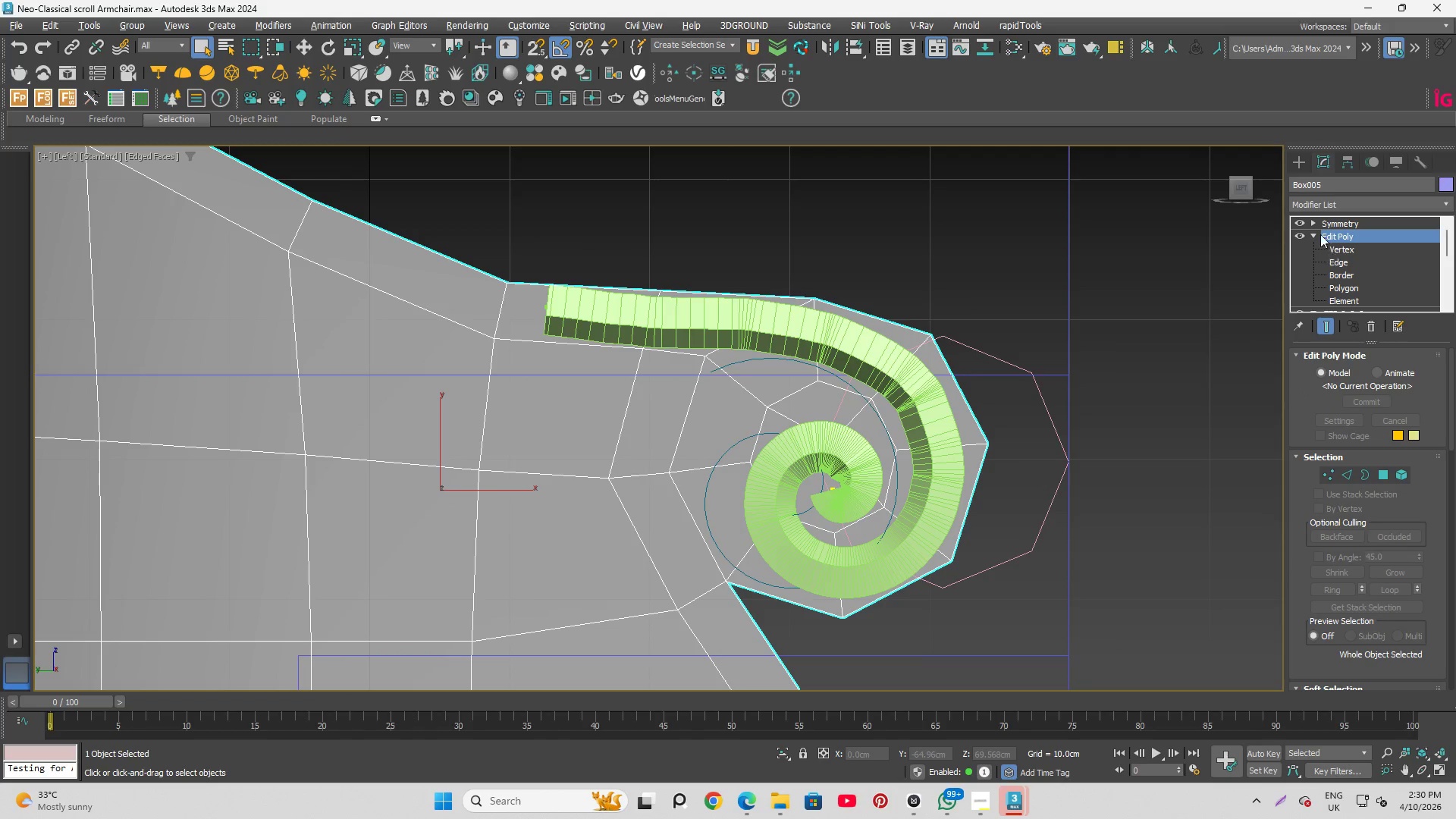 
key(E)
 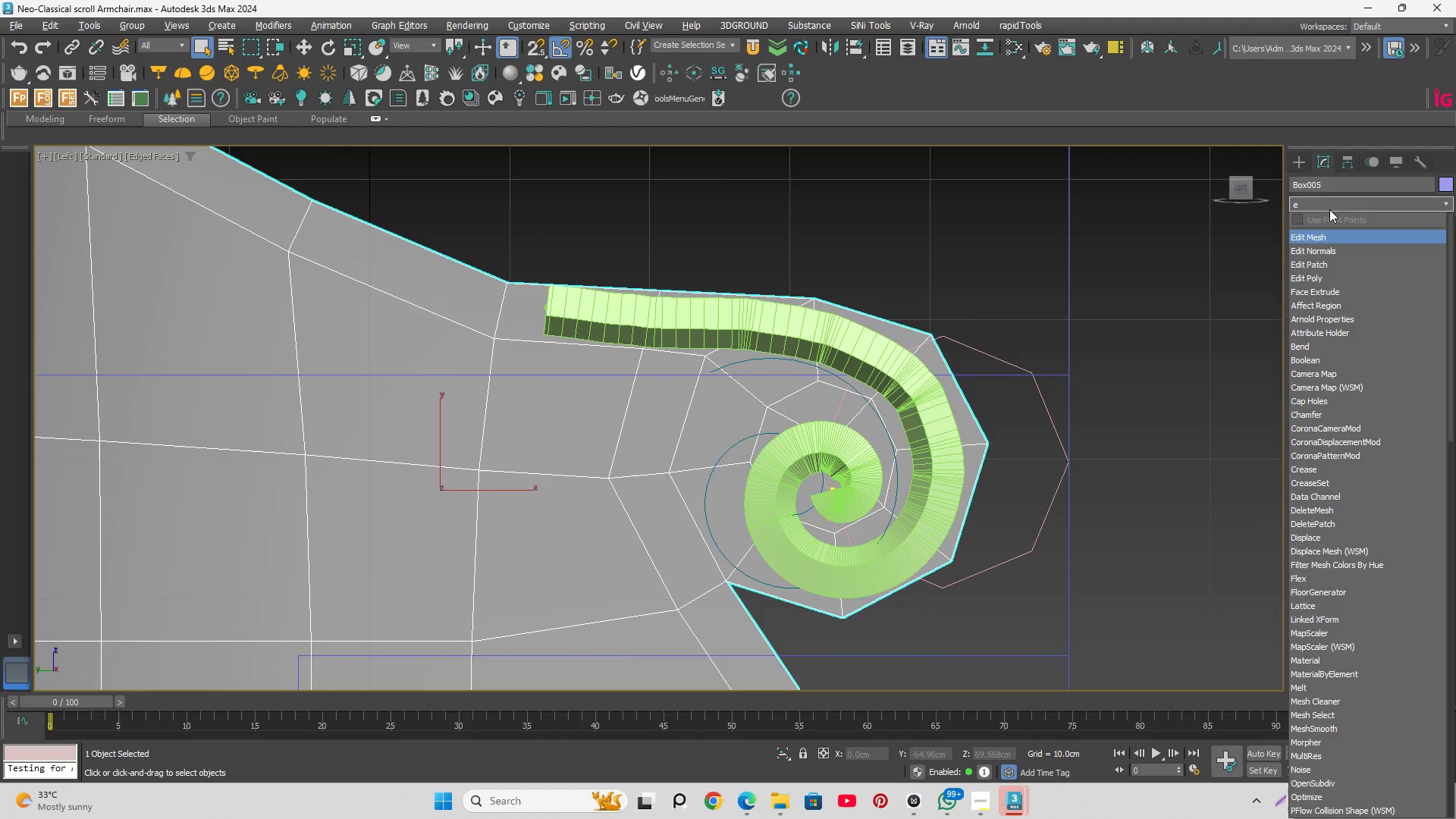 
key(D)
 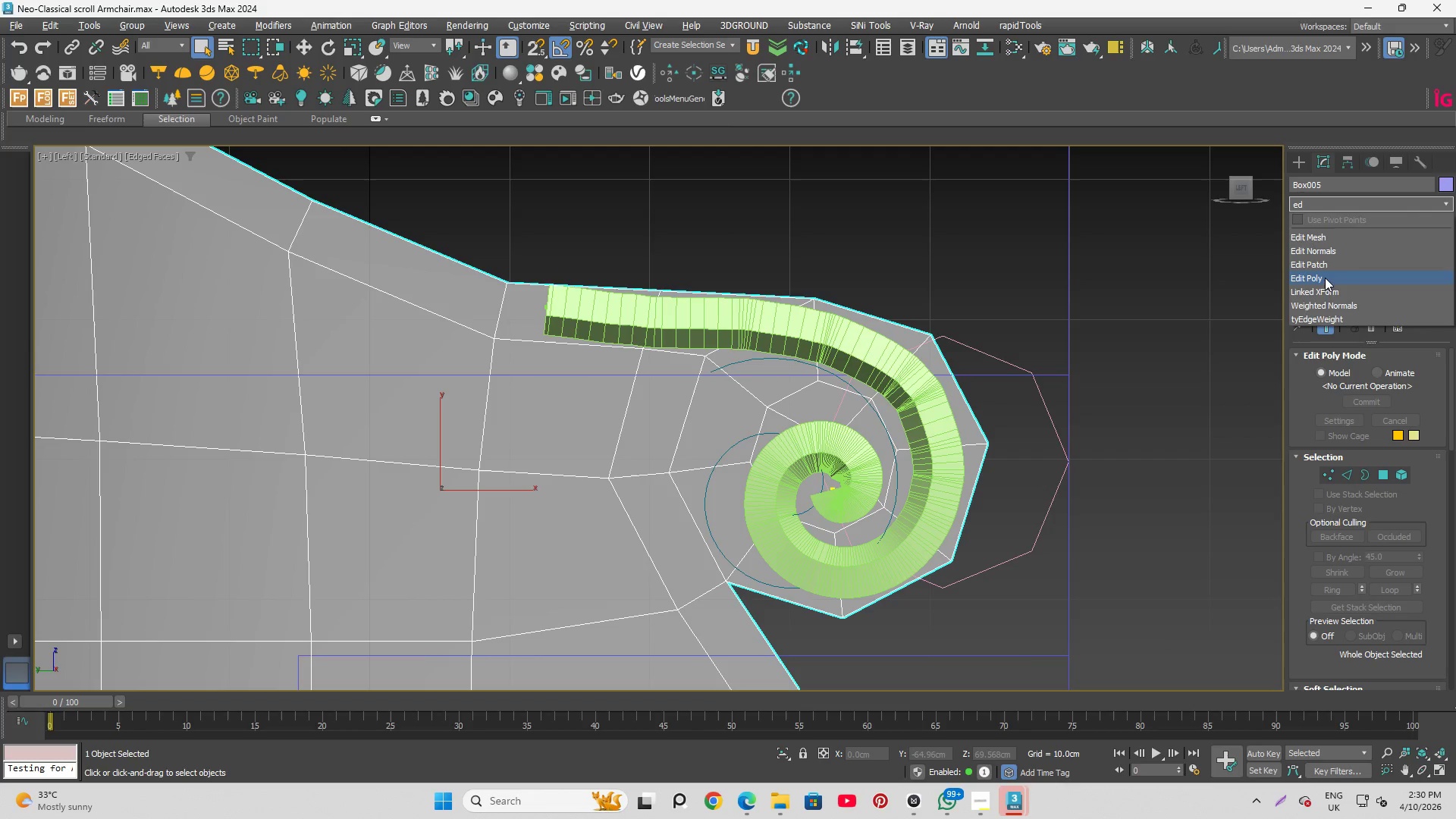 
left_click([1326, 278])
 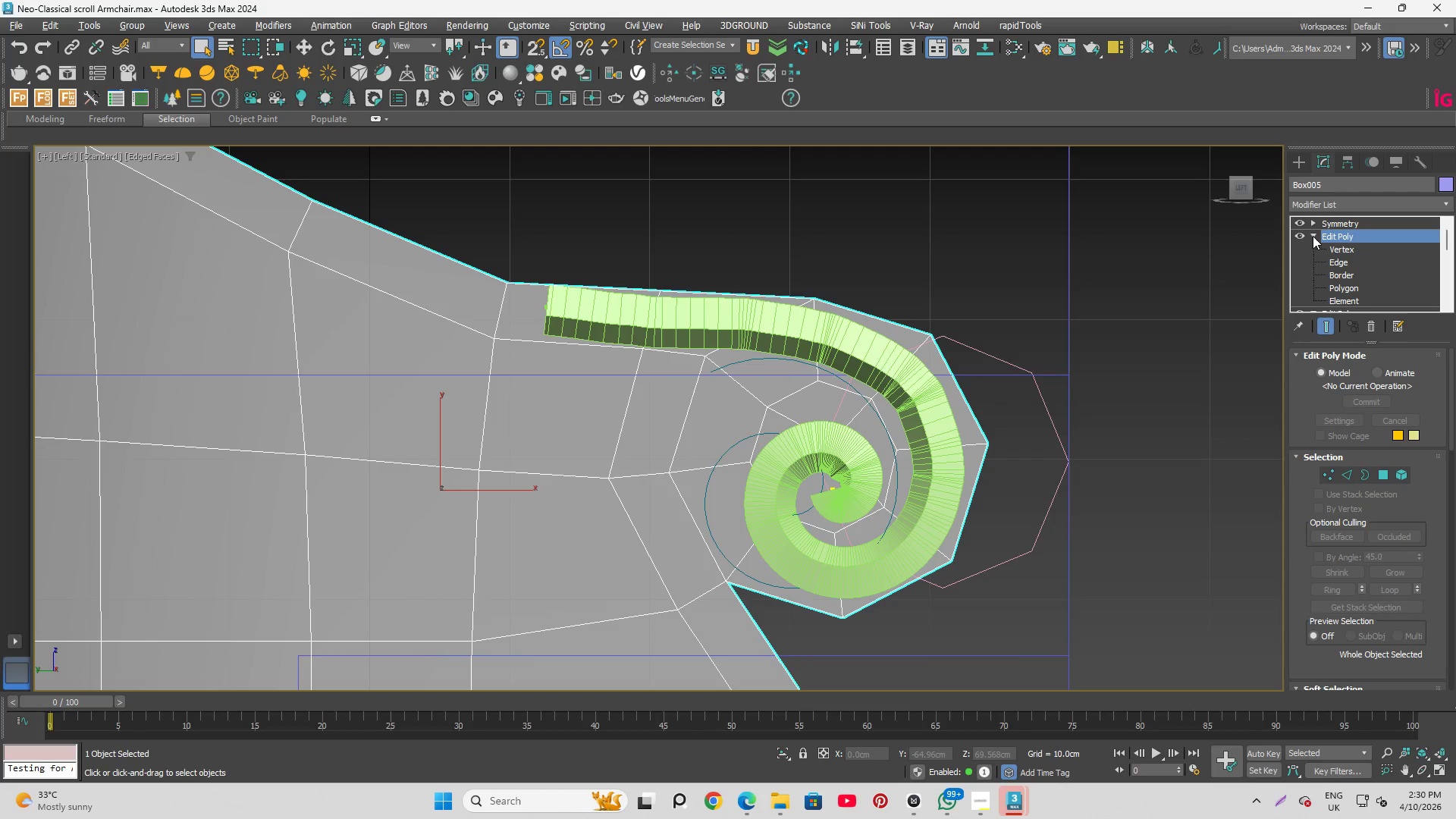 
left_click([1338, 249])
 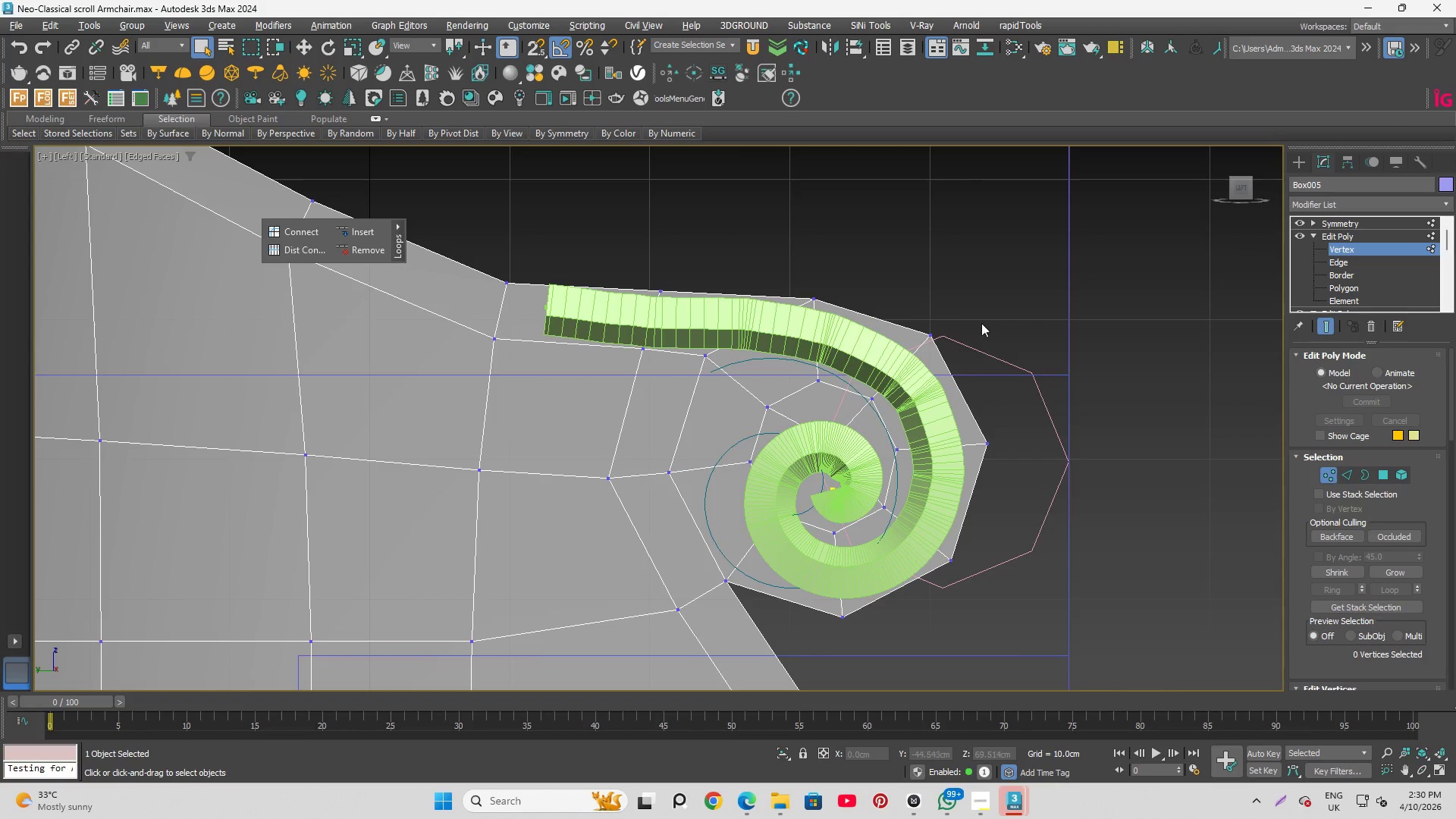 
scroll: coordinate [941, 313], scroll_direction: up, amount: 1.0
 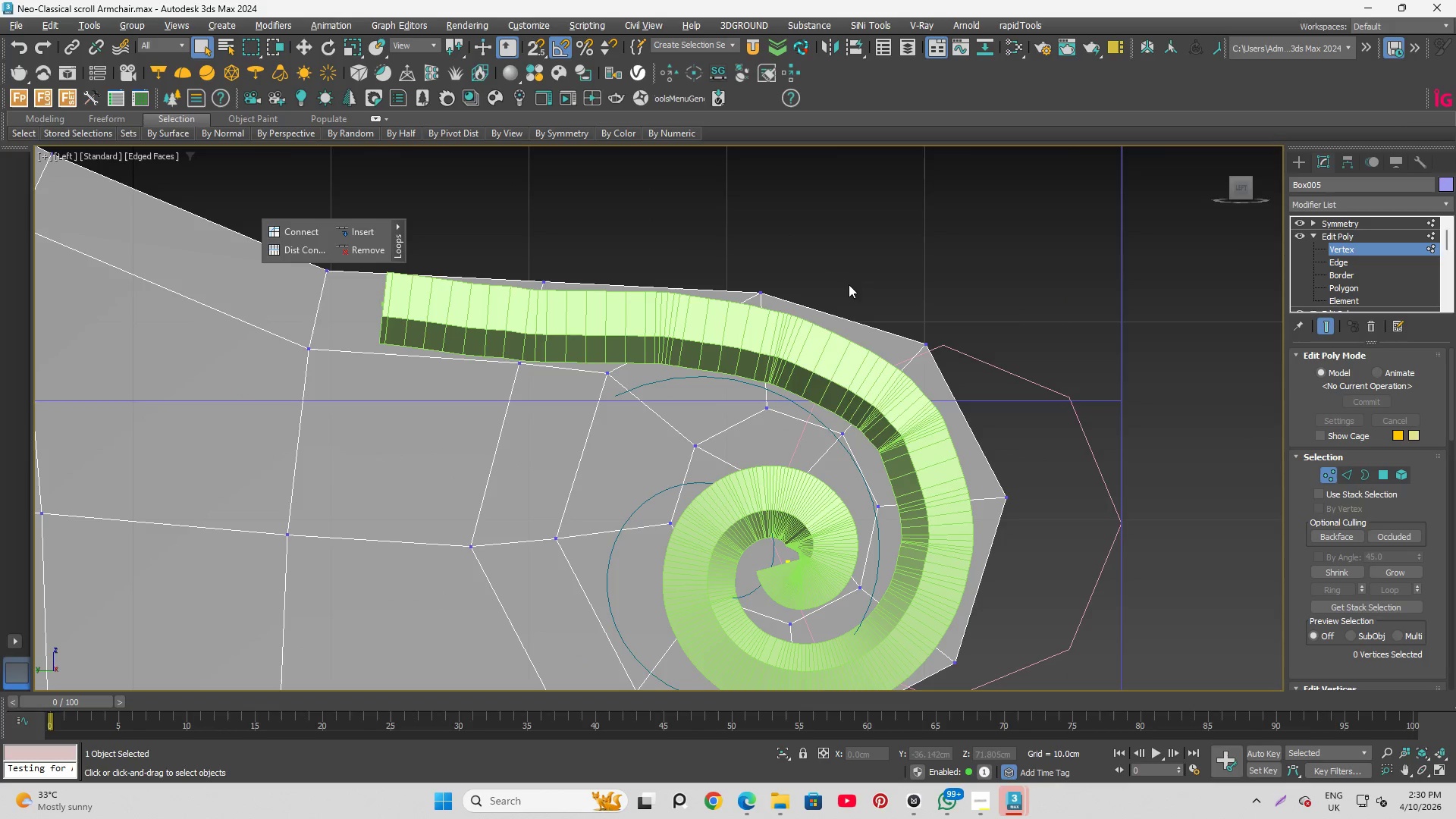 
left_click_drag(start_coordinate=[886, 275], to_coordinate=[971, 349])
 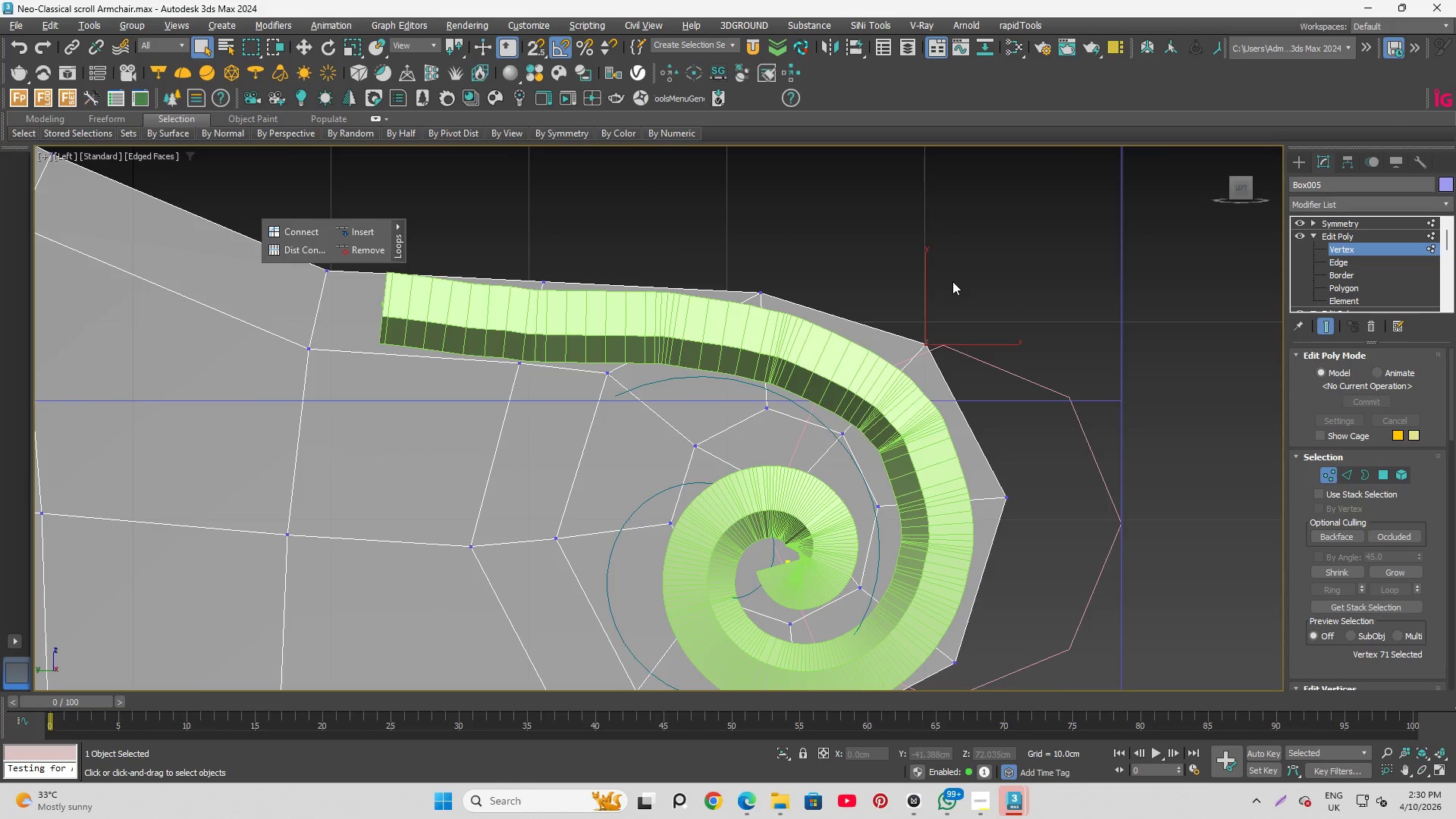 
key(W)
 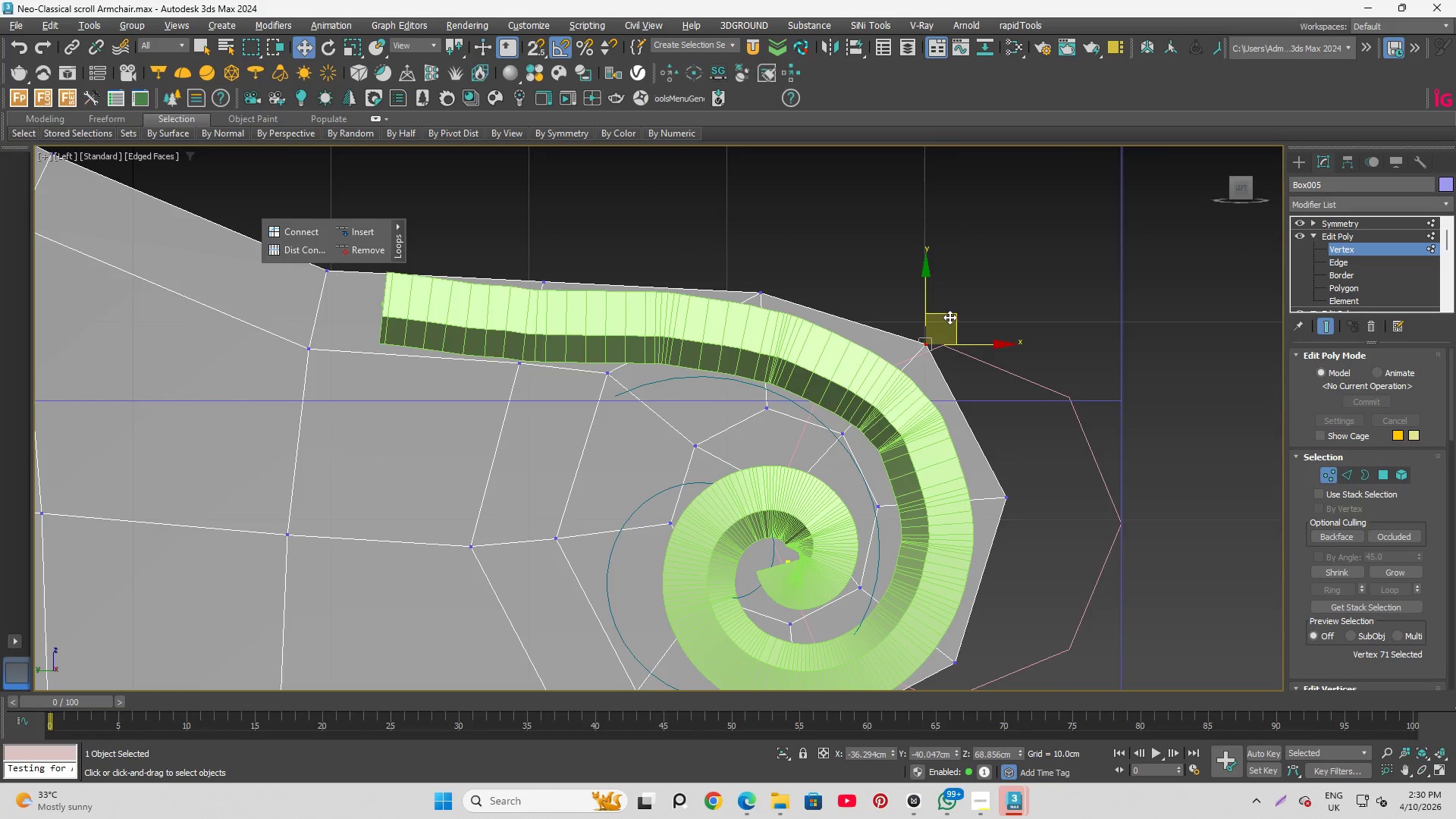 
left_click_drag(start_coordinate=[951, 316], to_coordinate=[930, 334])
 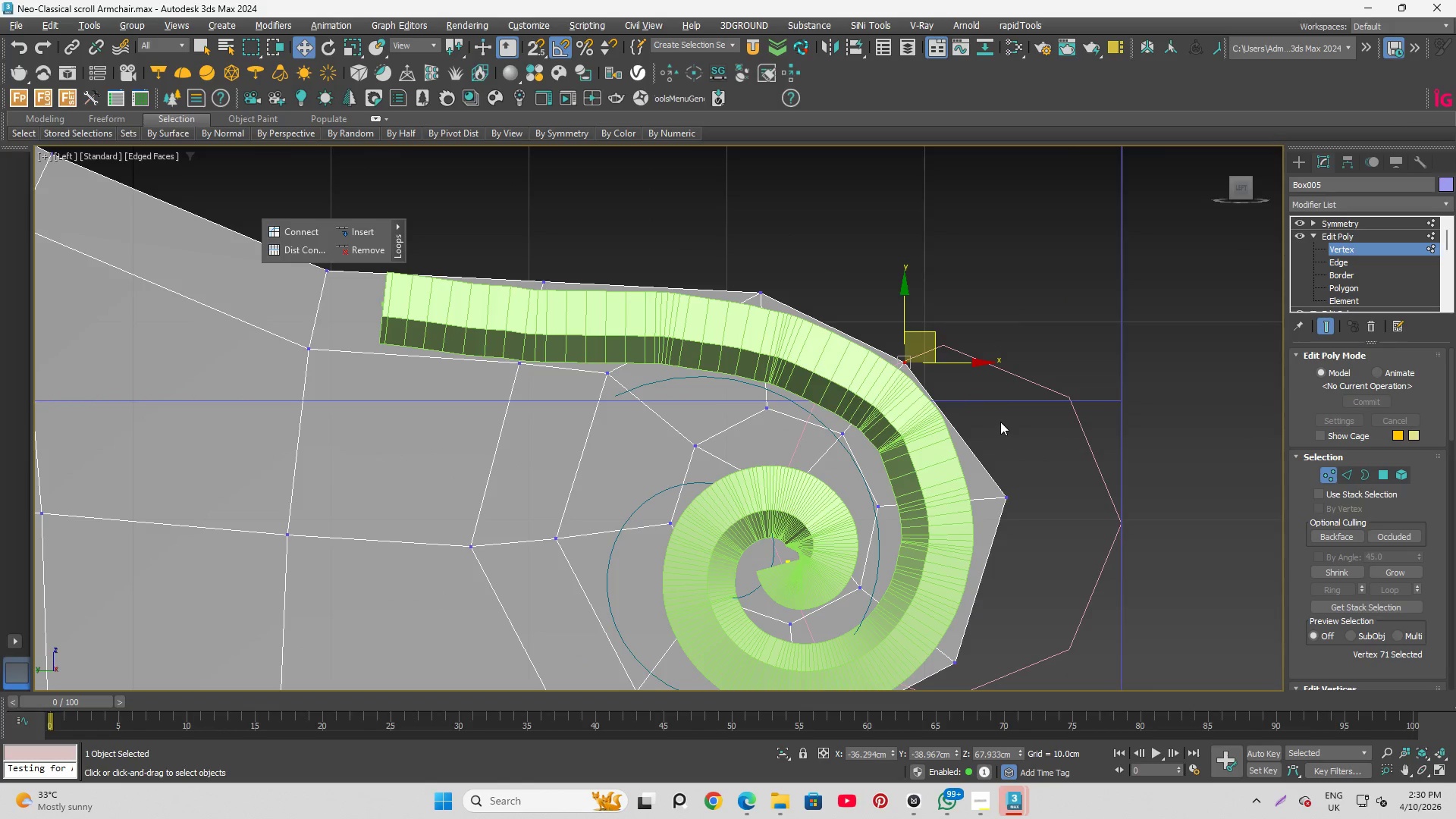 
left_click_drag(start_coordinate=[997, 425], to_coordinate=[1029, 559])
 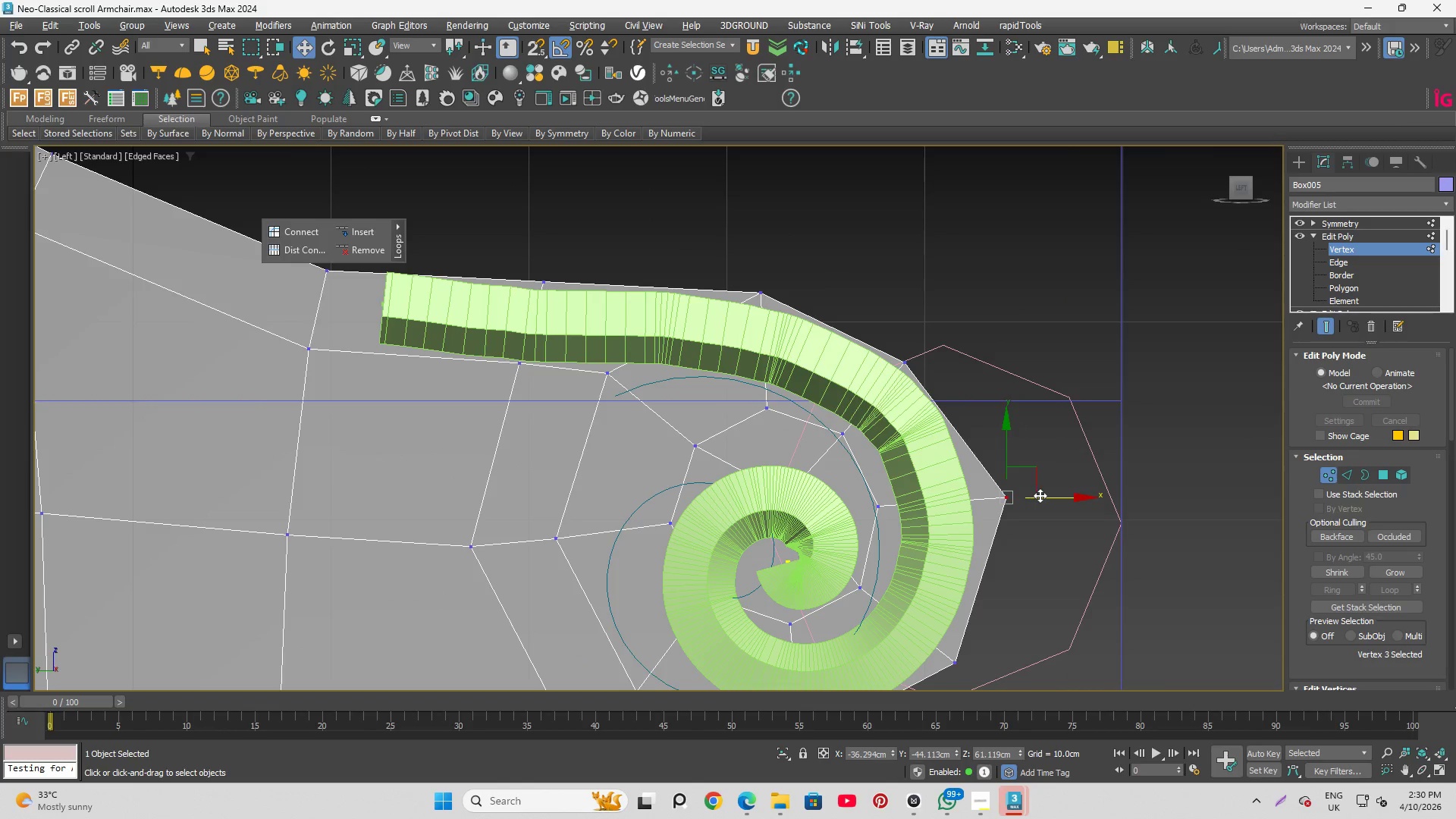 
left_click_drag(start_coordinate=[1046, 497], to_coordinate=[1015, 496])
 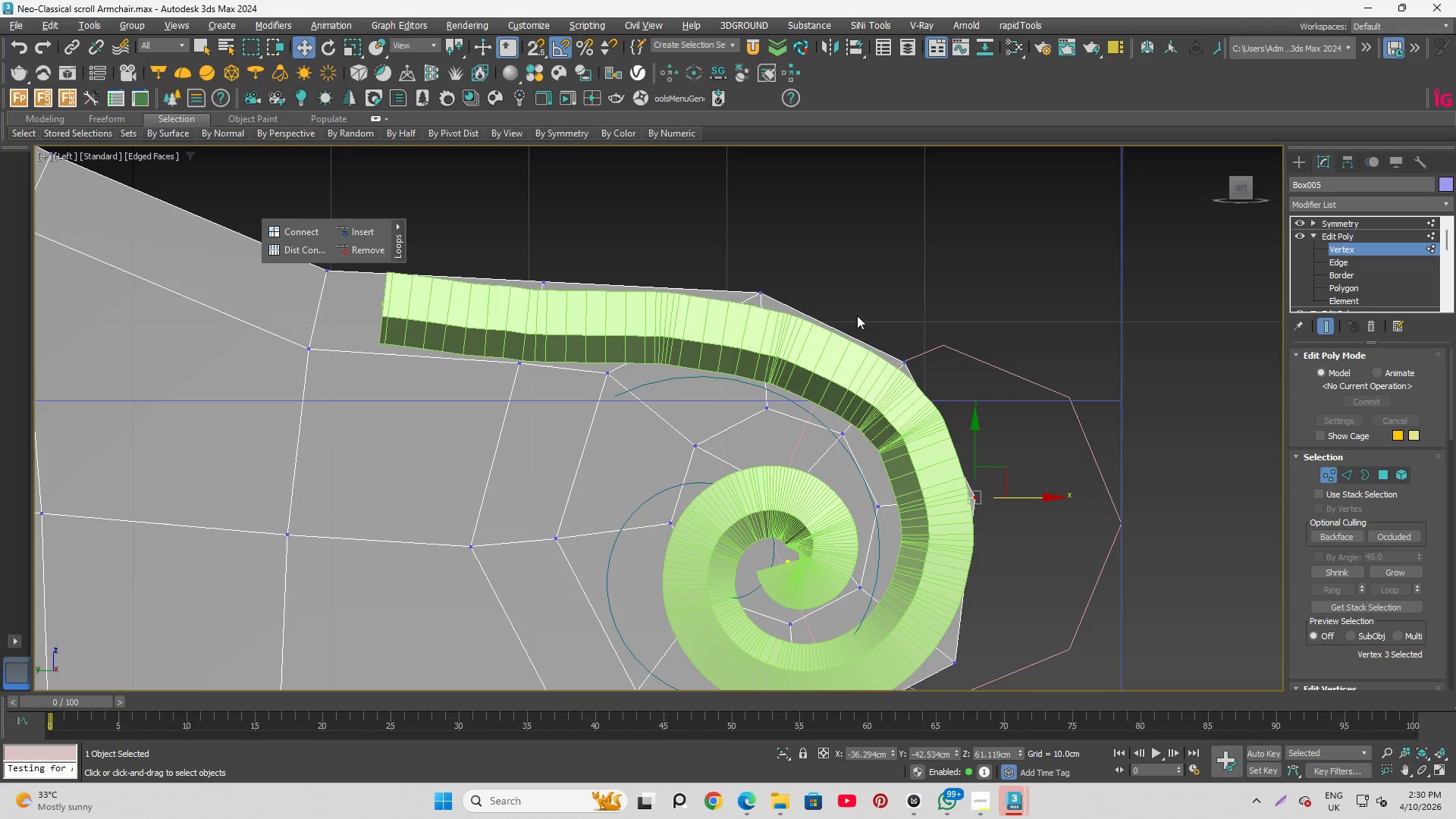 
left_click_drag(start_coordinate=[860, 315], to_coordinate=[930, 394])
 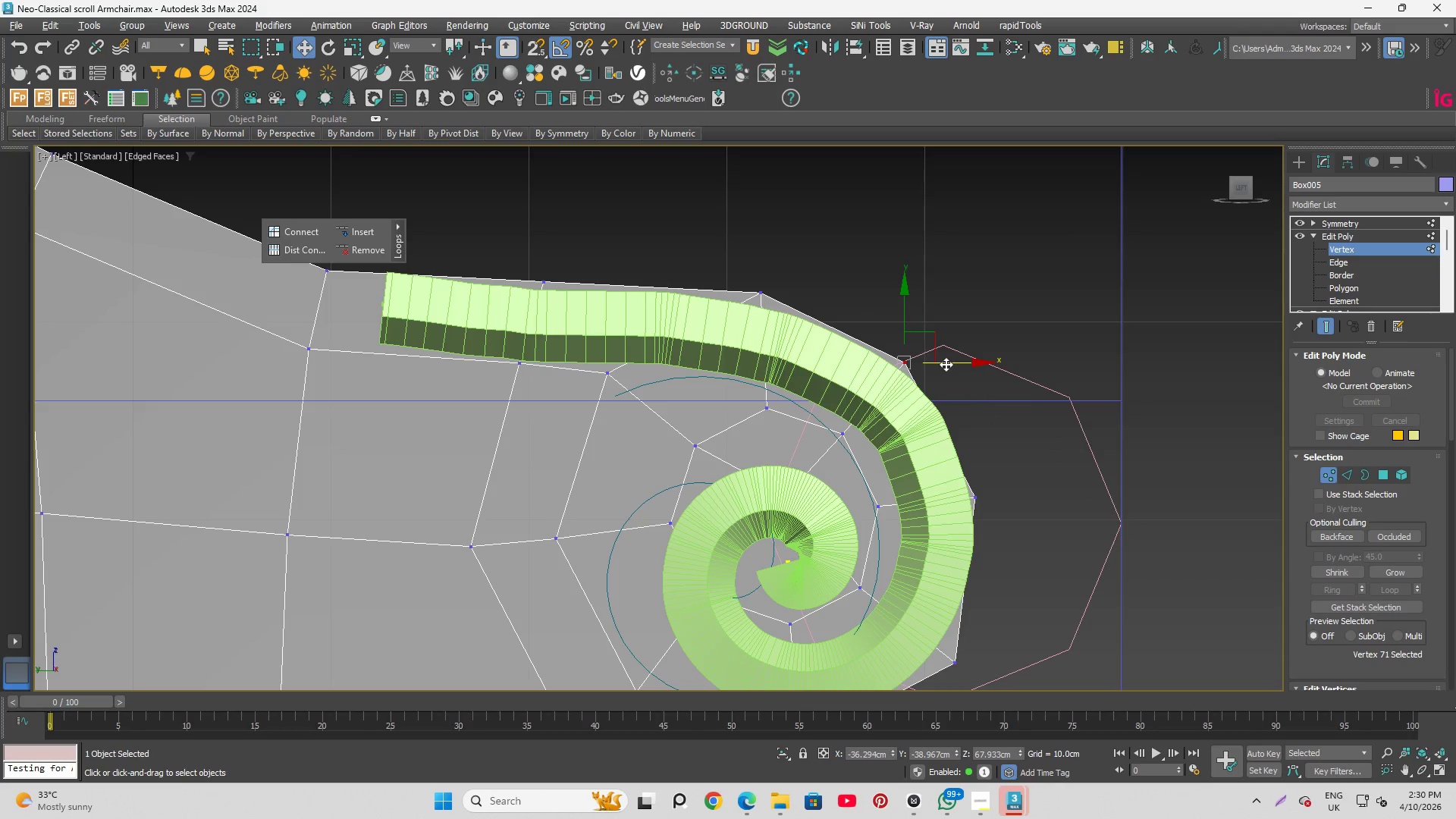 
left_click_drag(start_coordinate=[946, 364], to_coordinate=[967, 366])
 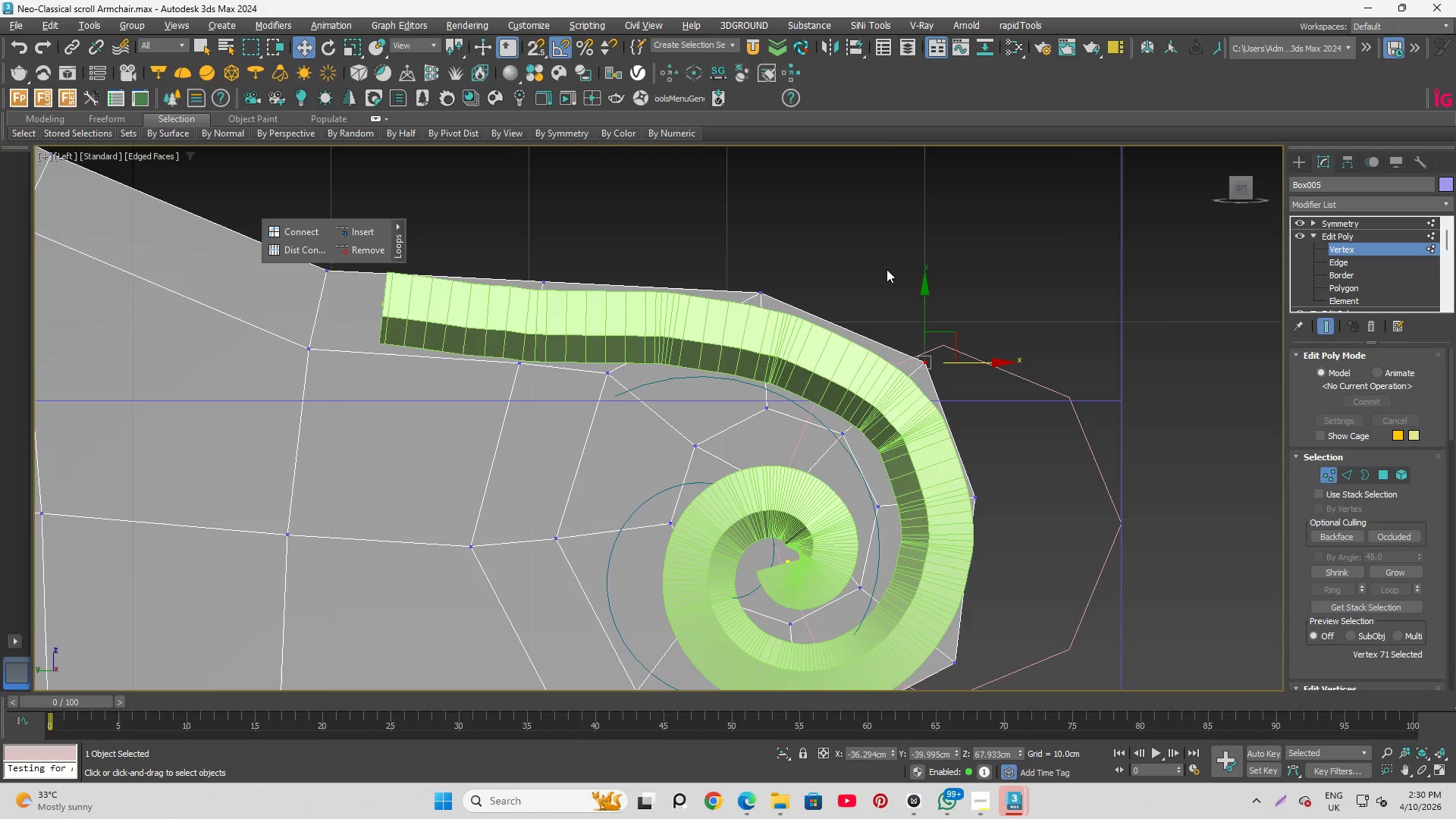 
scroll: coordinate [886, 270], scroll_direction: down, amount: 1.0
 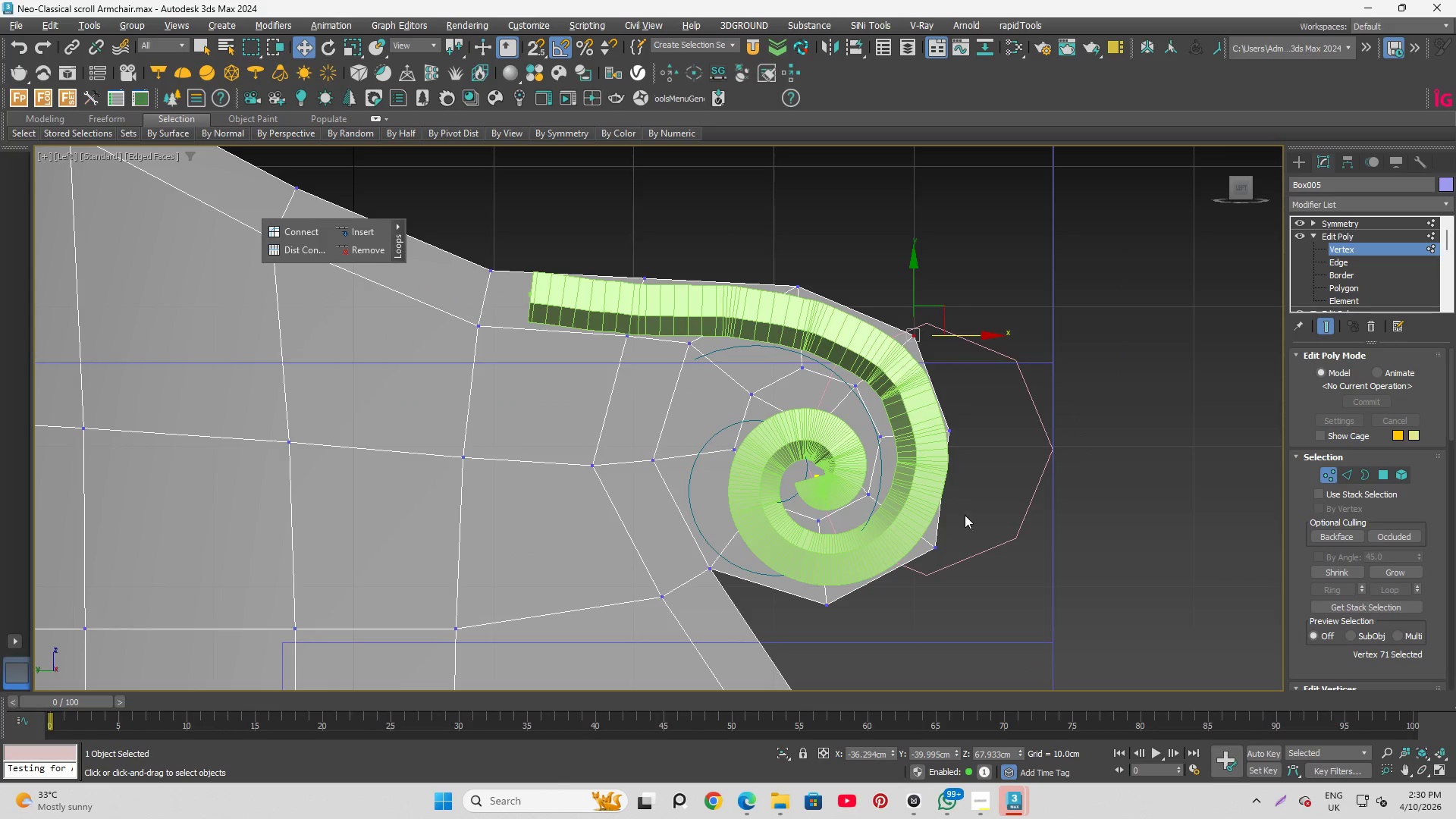 
left_click_drag(start_coordinate=[910, 529], to_coordinate=[963, 597])
 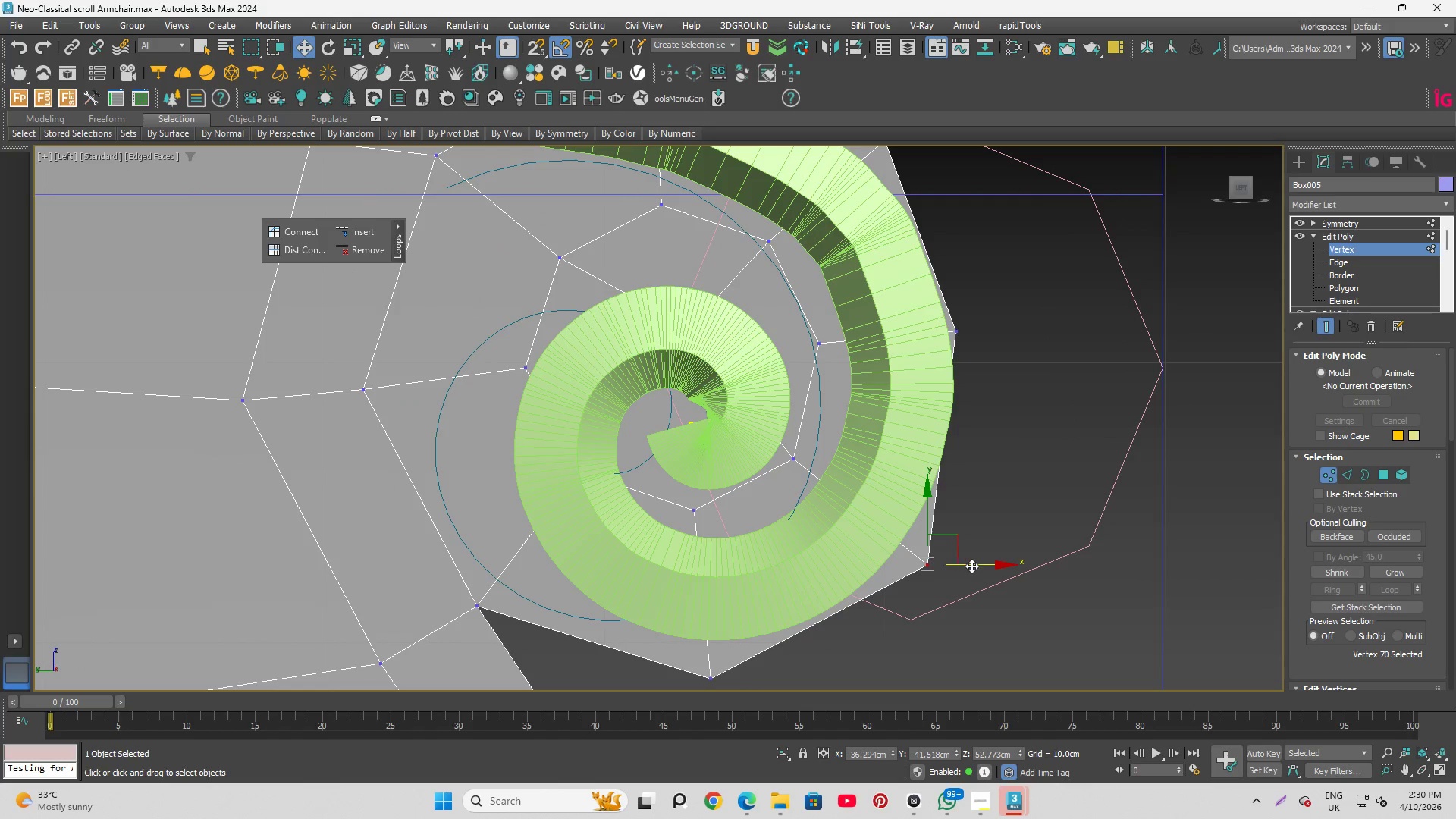 
scroll: coordinate [937, 531], scroll_direction: up, amount: 2.0
 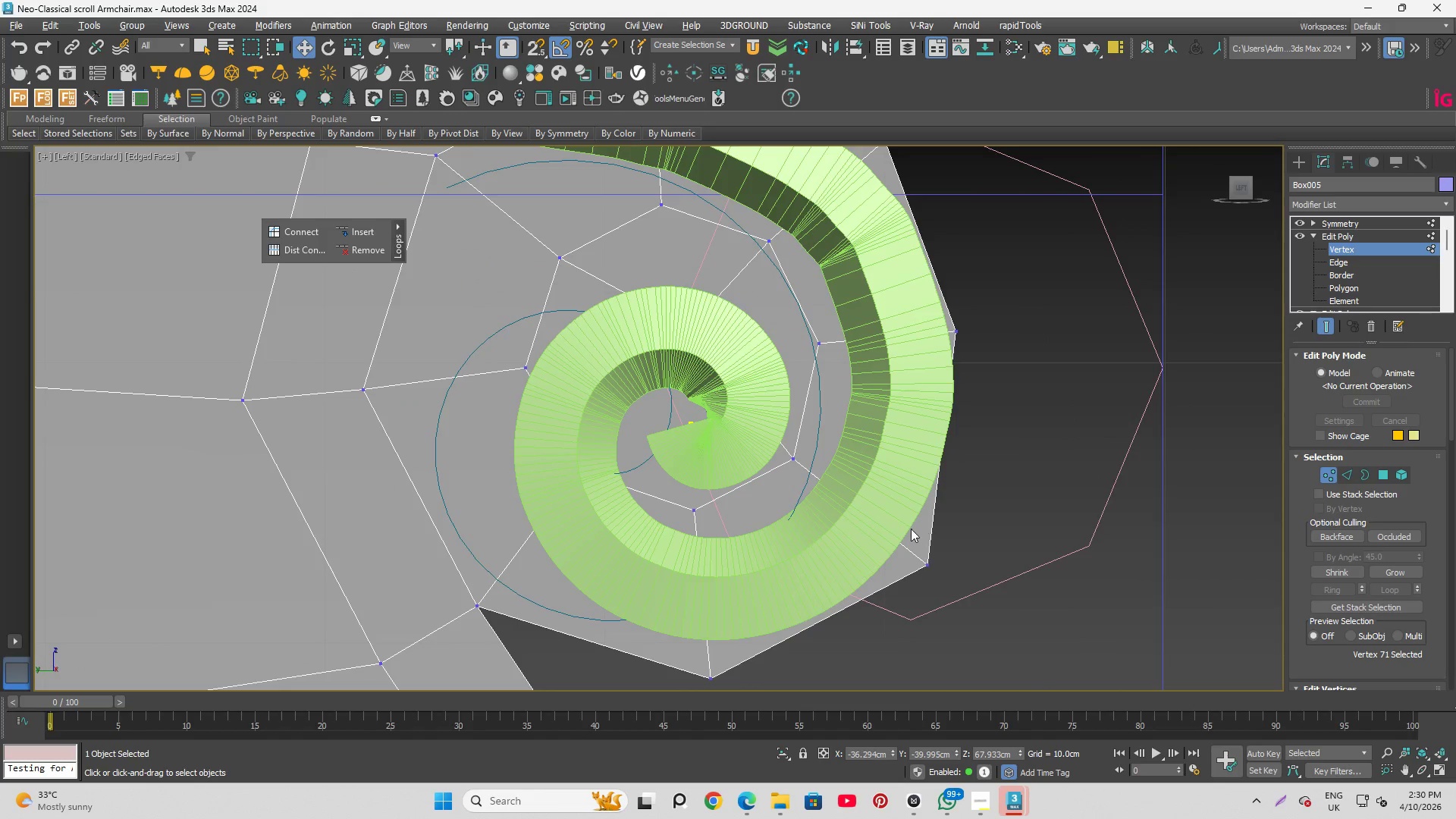 
left_click_drag(start_coordinate=[973, 566], to_coordinate=[991, 568])
 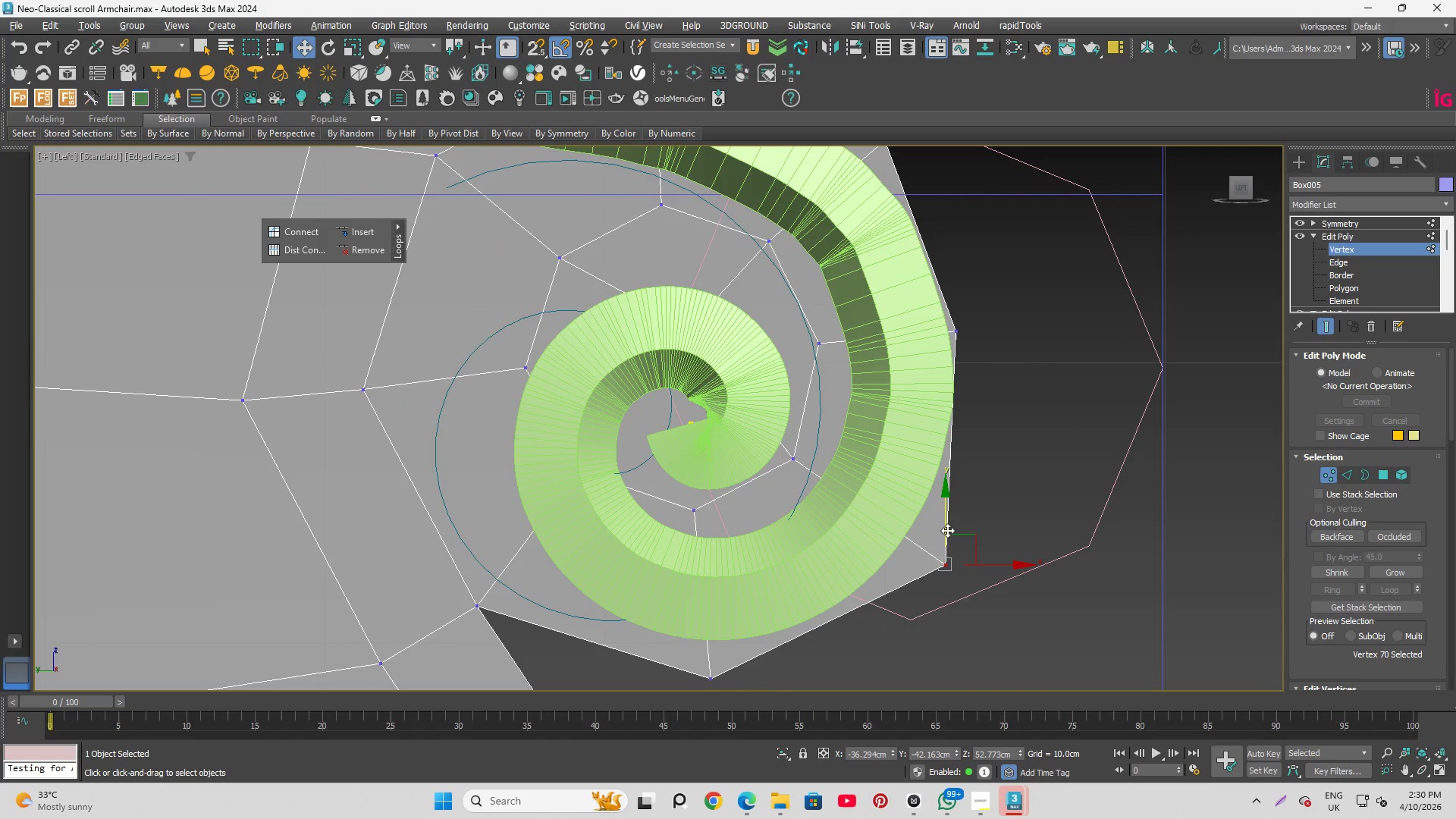 
left_click_drag(start_coordinate=[943, 524], to_coordinate=[934, 504])
 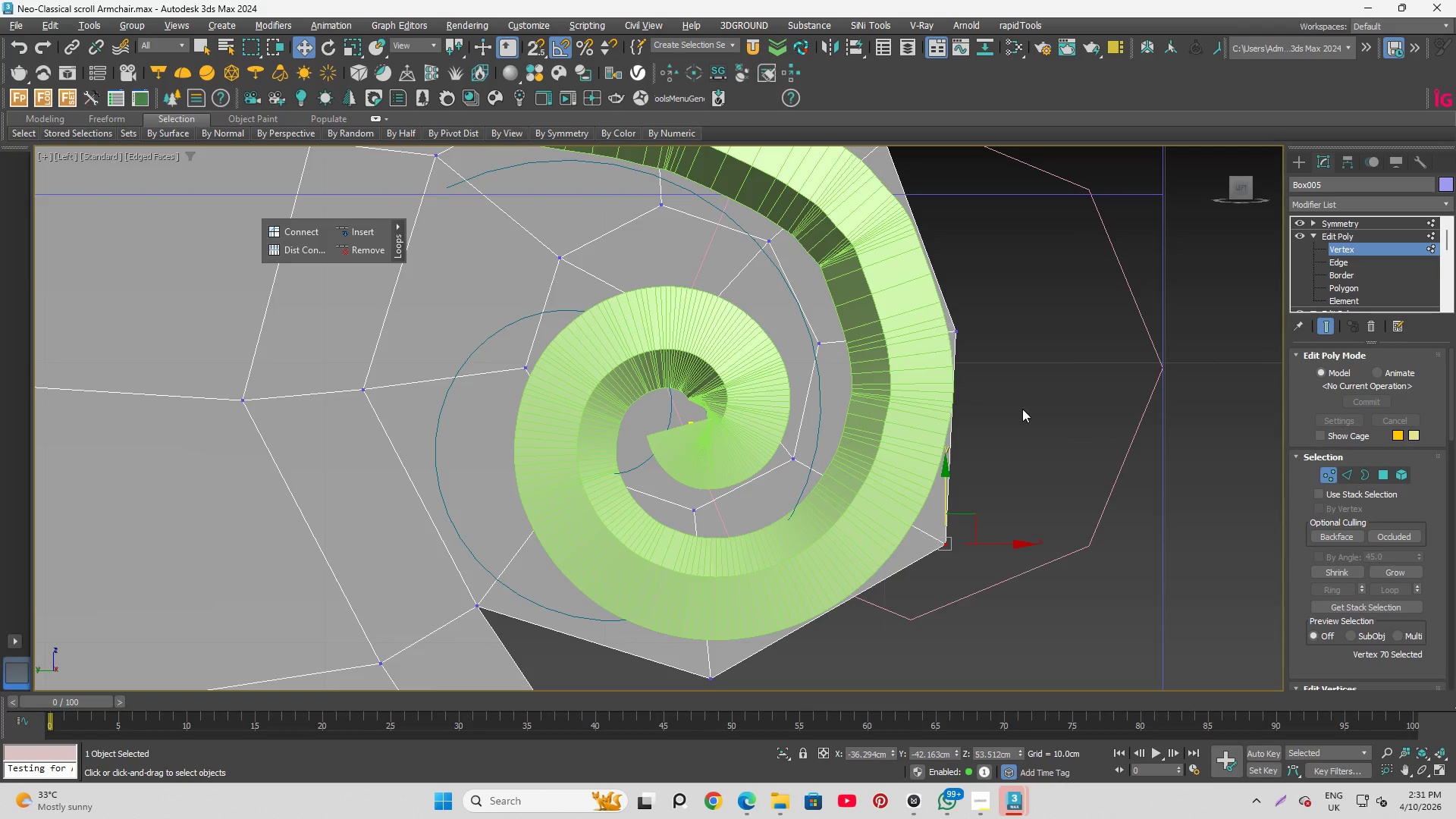 
left_click([1019, 406])
 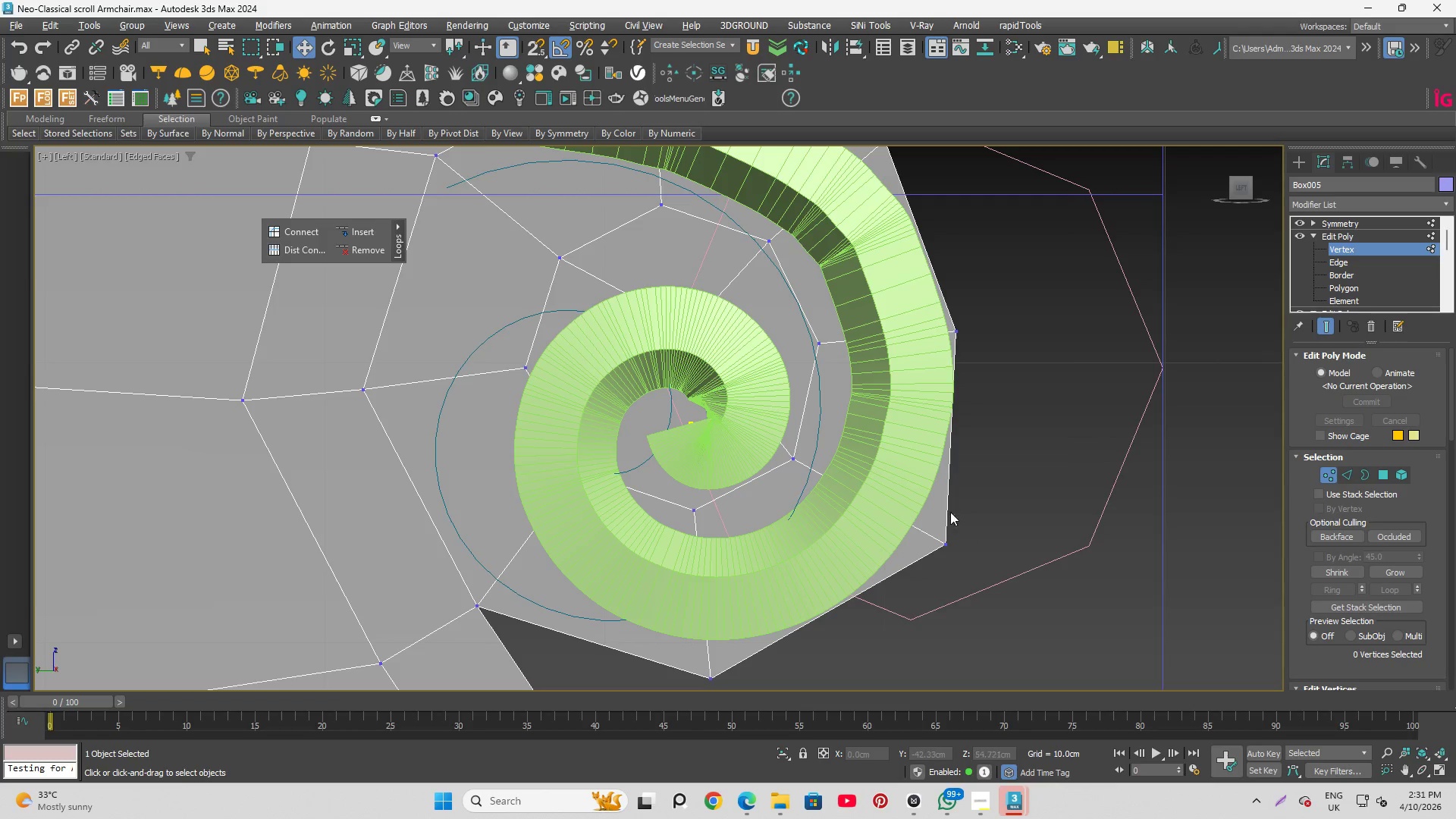 
left_click([943, 543])
 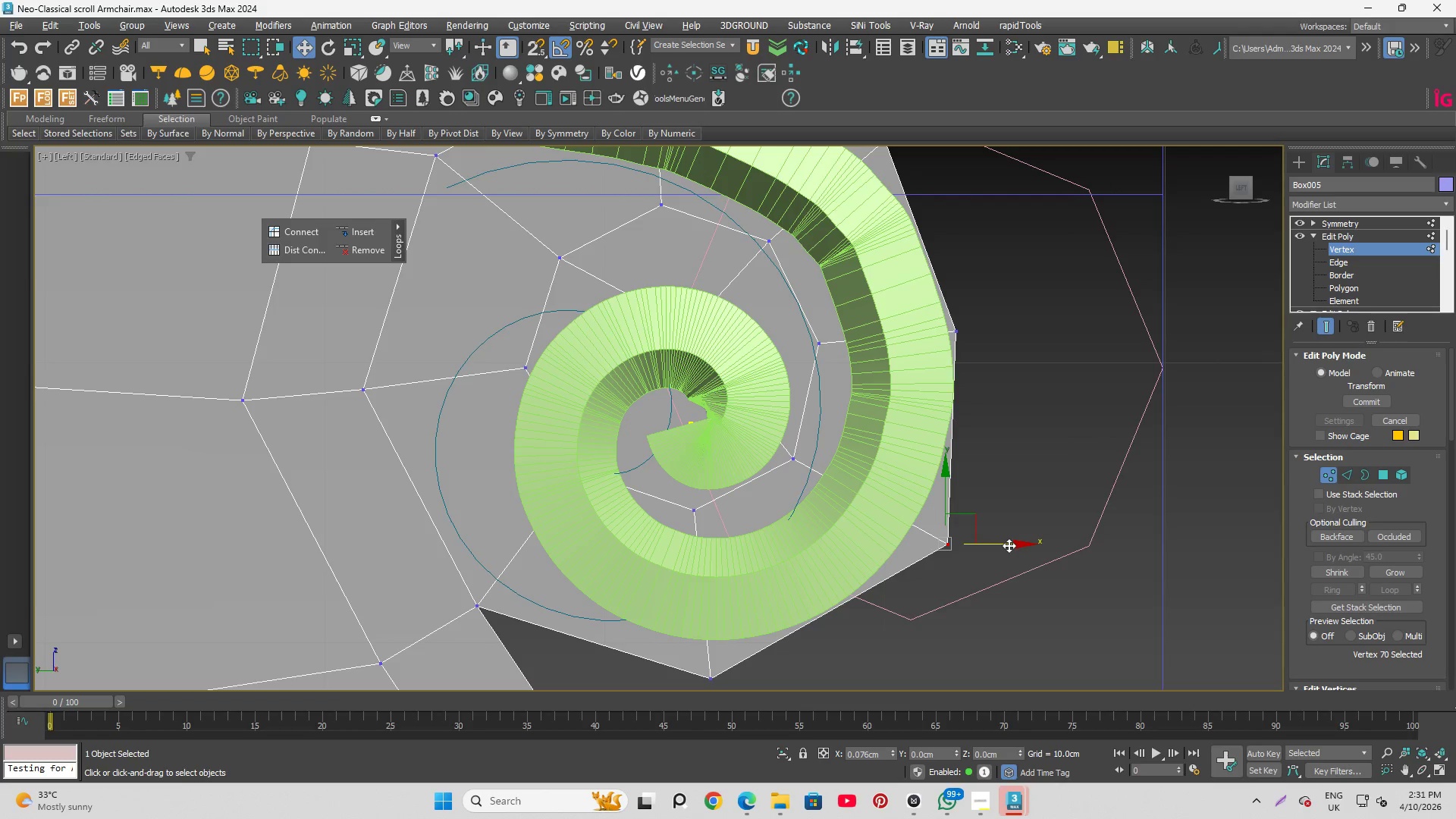 
key(Control+Z)
 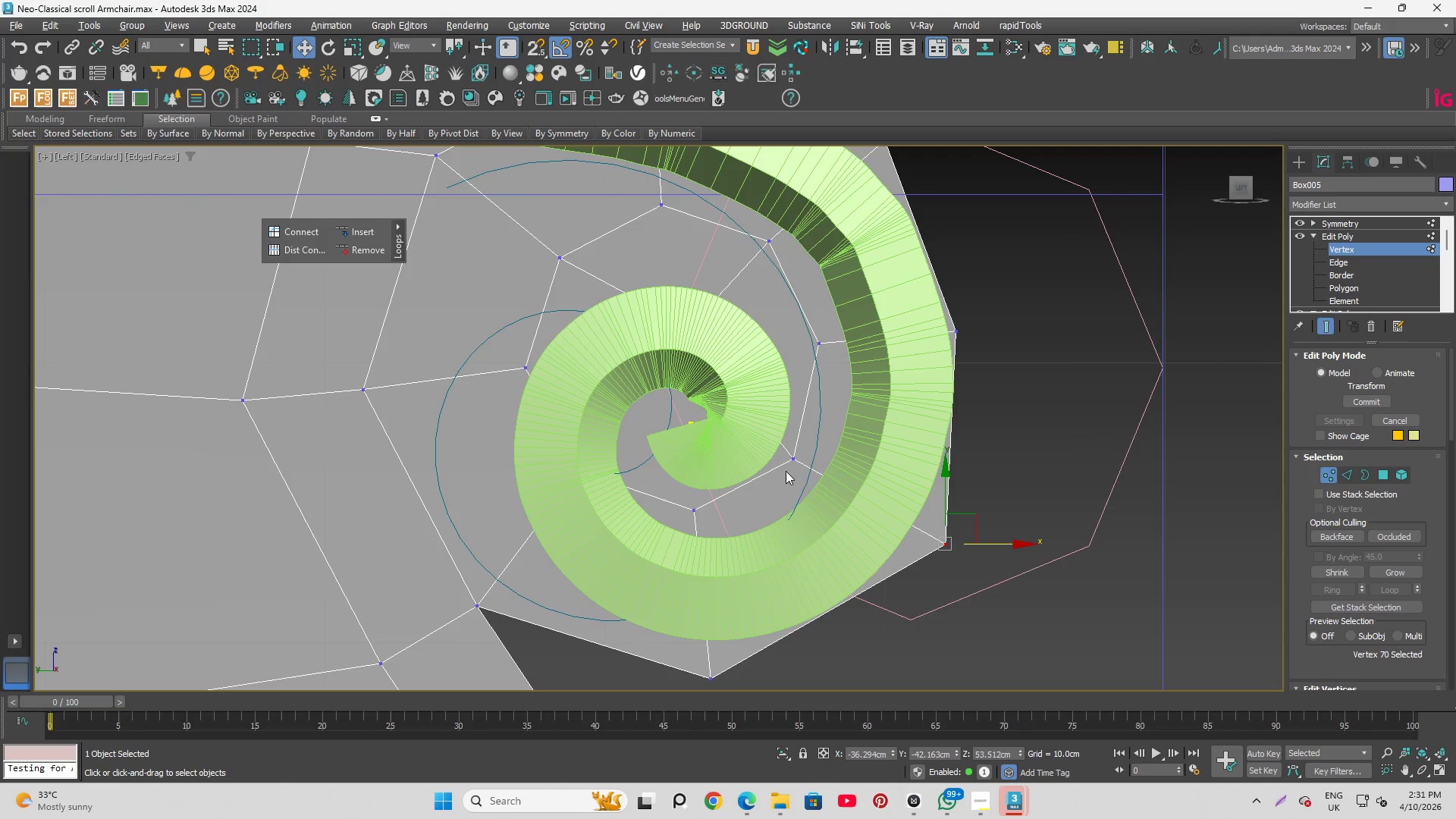 
scroll: coordinate [832, 429], scroll_direction: down, amount: 1.0
 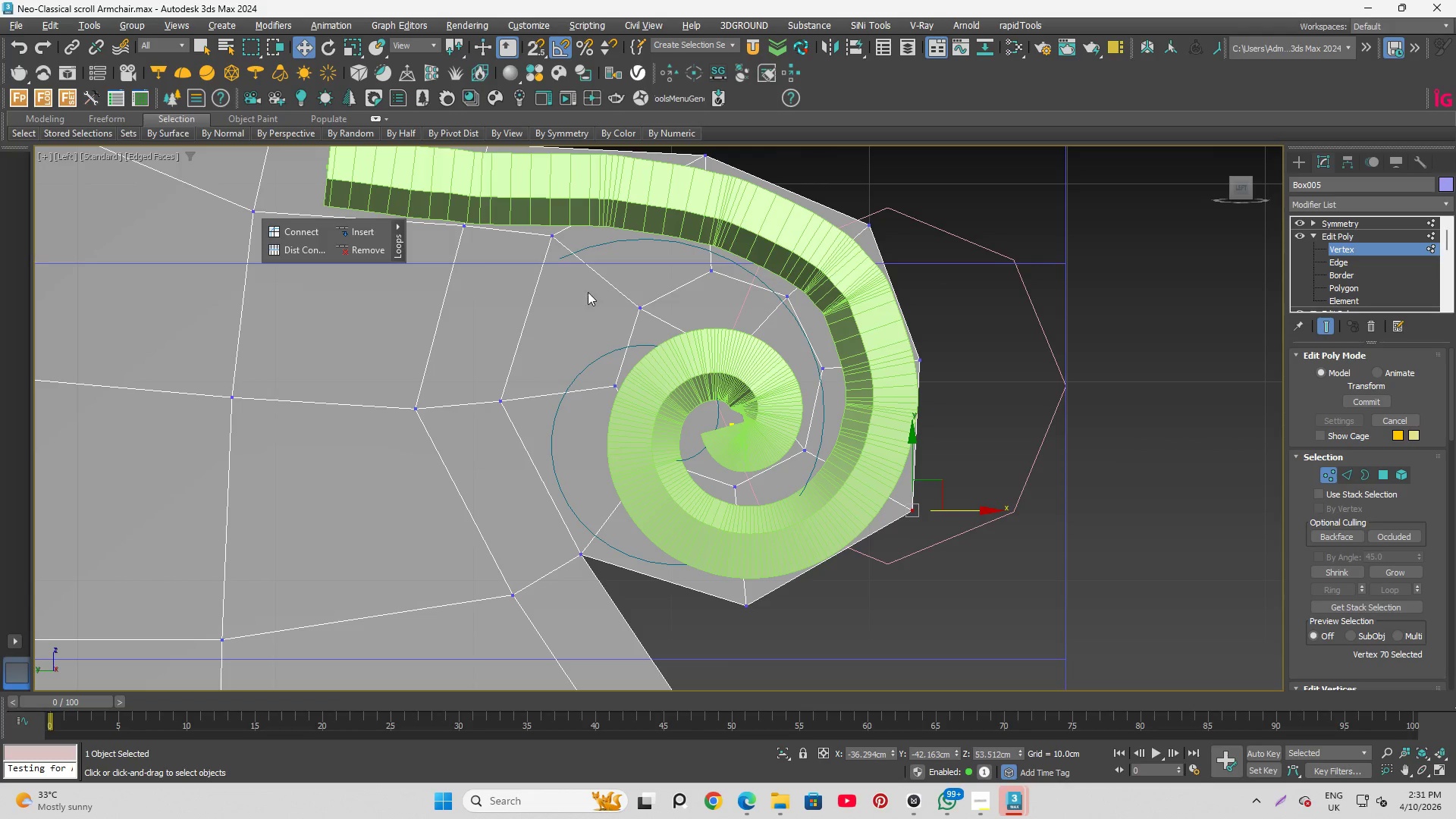 
wait(5.29)
 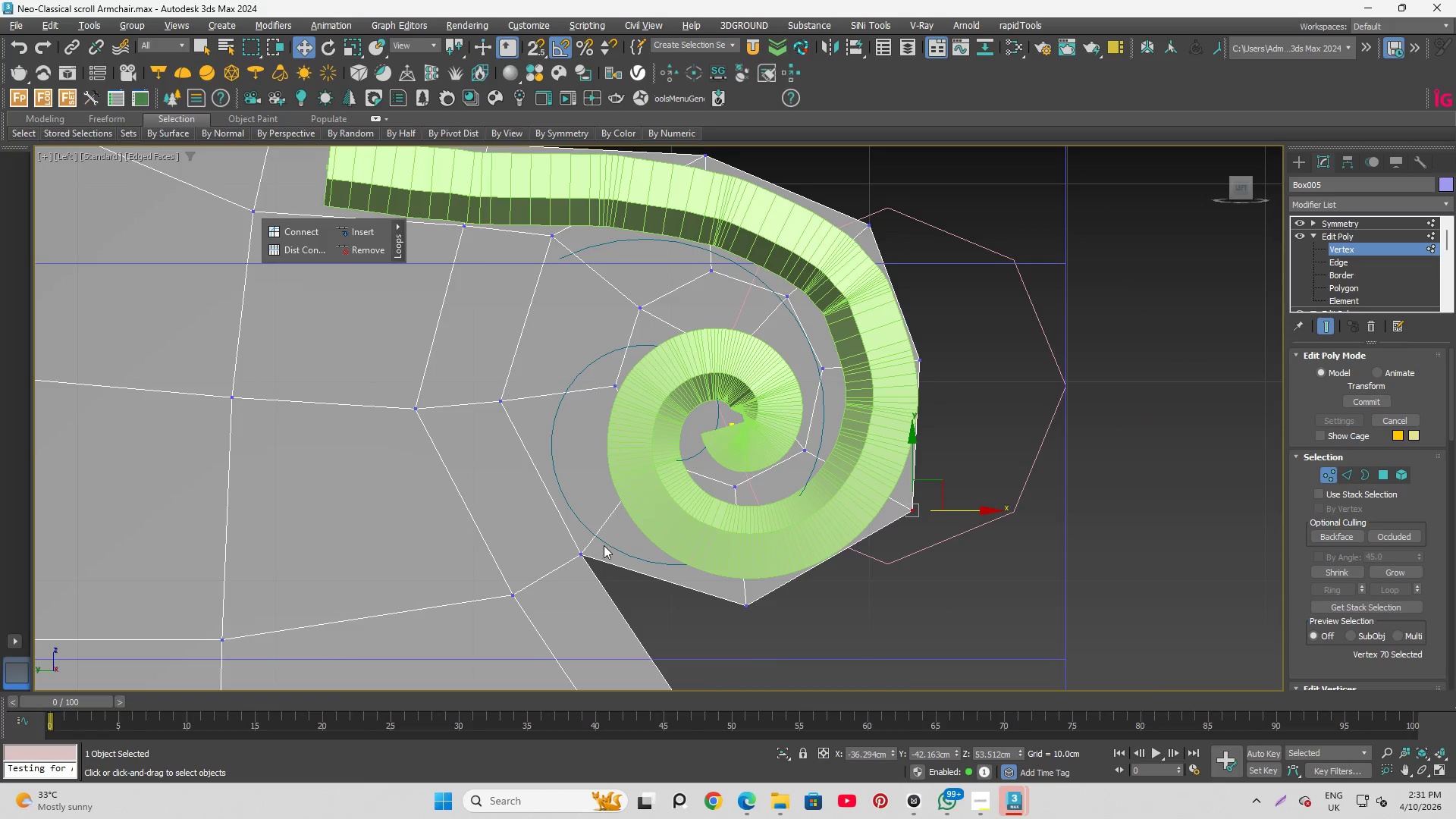 
scroll: coordinate [817, 502], scroll_direction: down, amount: 1.0
 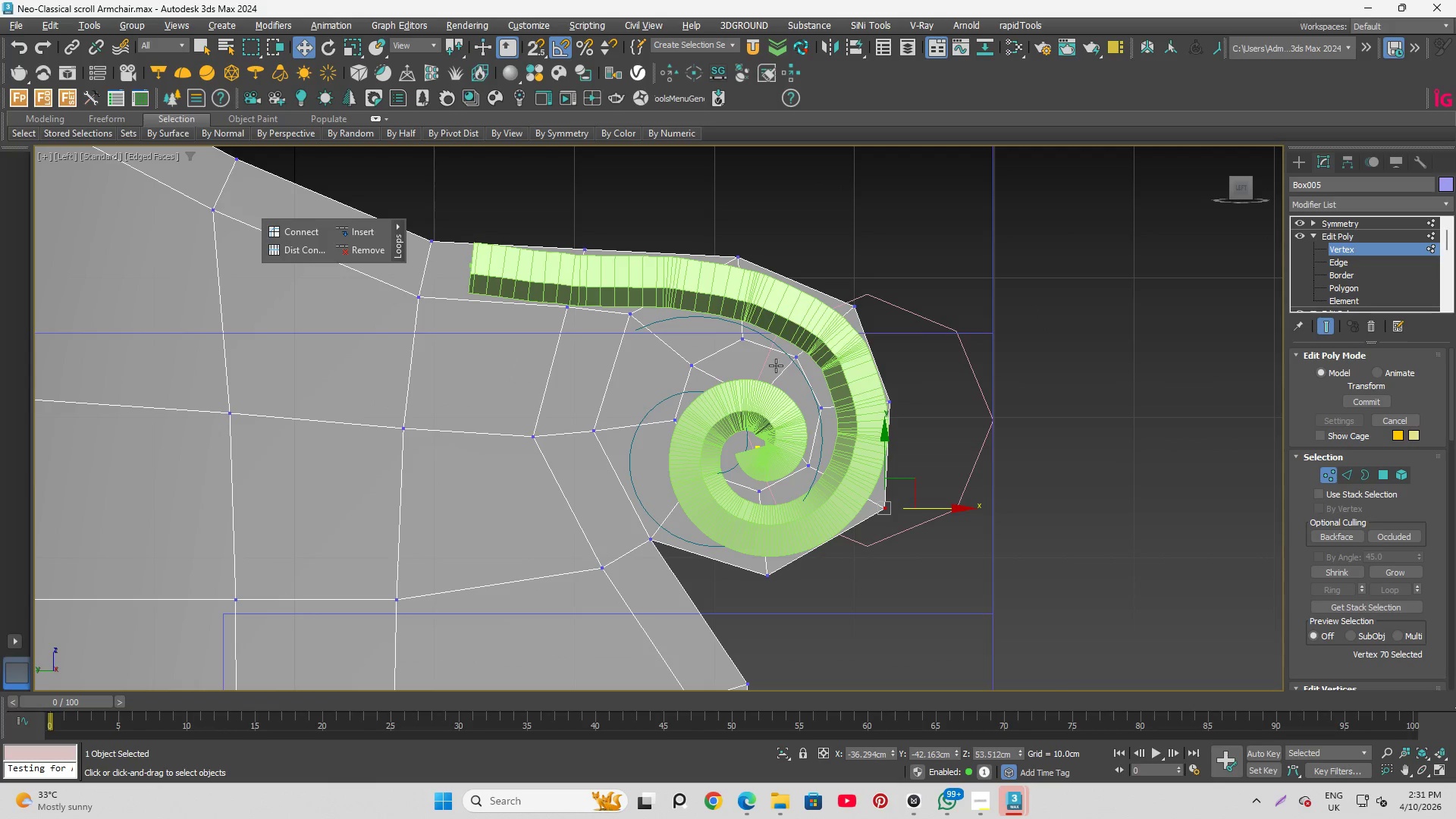 
scroll: coordinate [757, 312], scroll_direction: up, amount: 1.0
 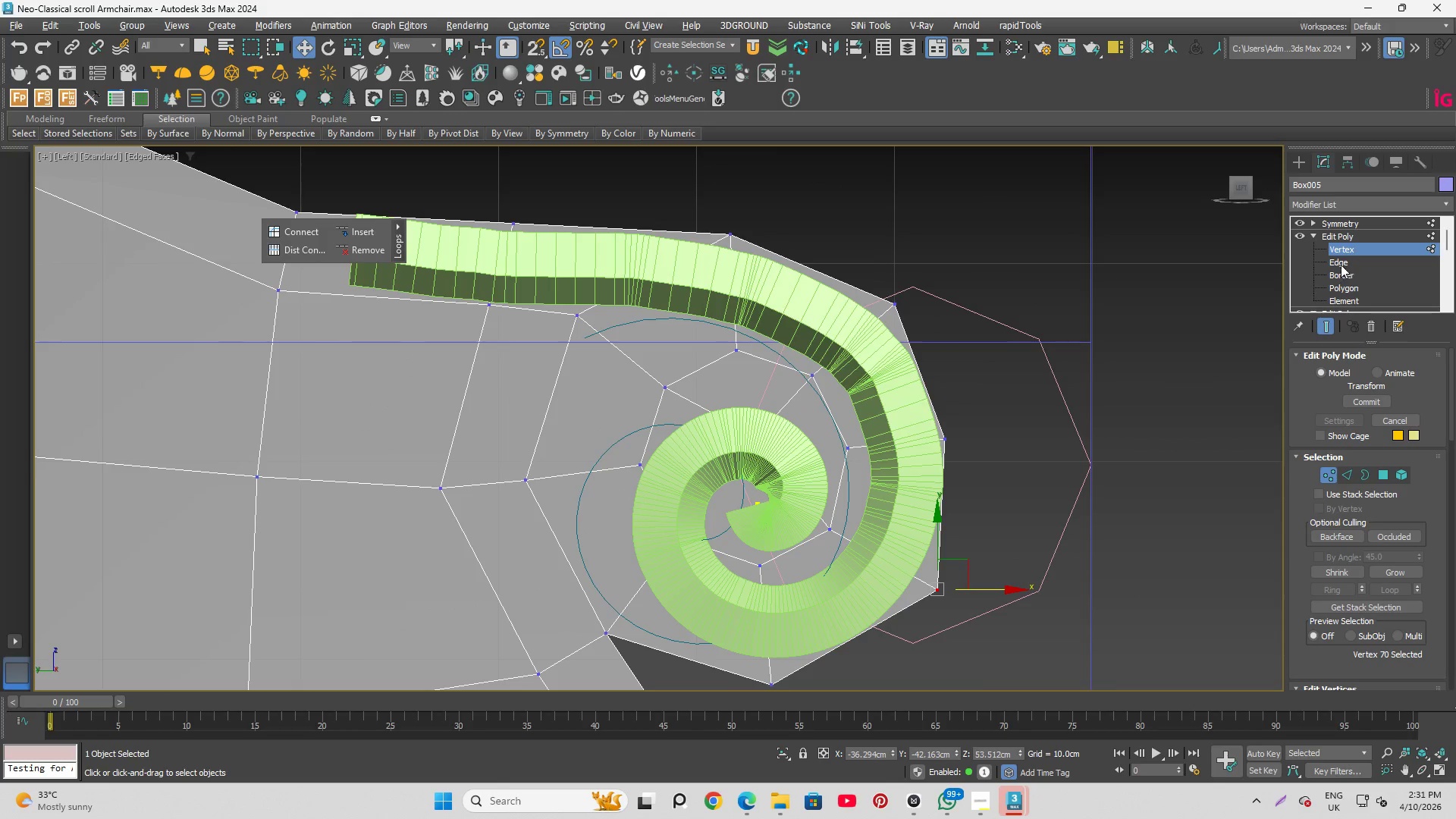 
left_click([1340, 262])
 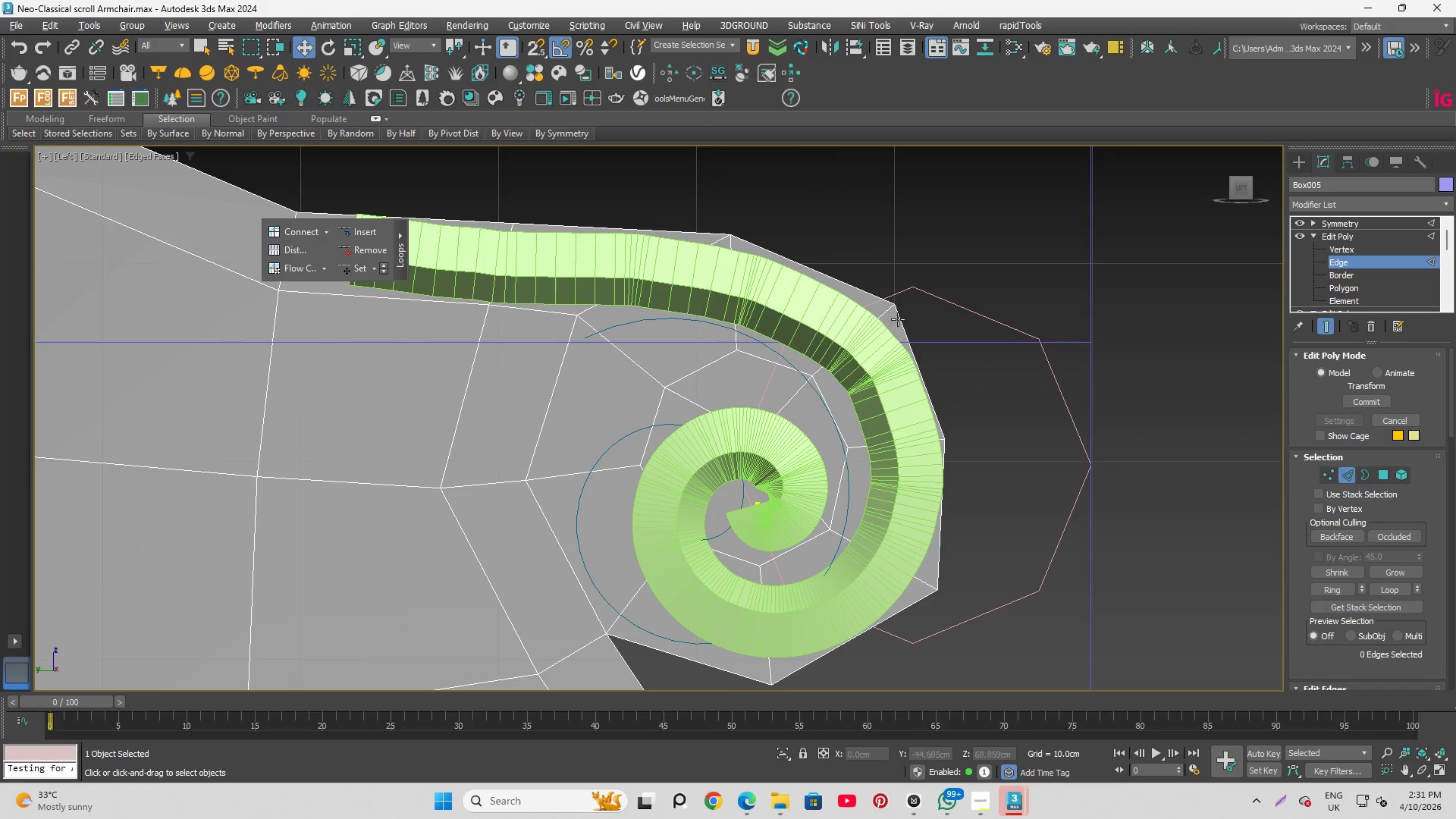 
double_click([780, 366])
 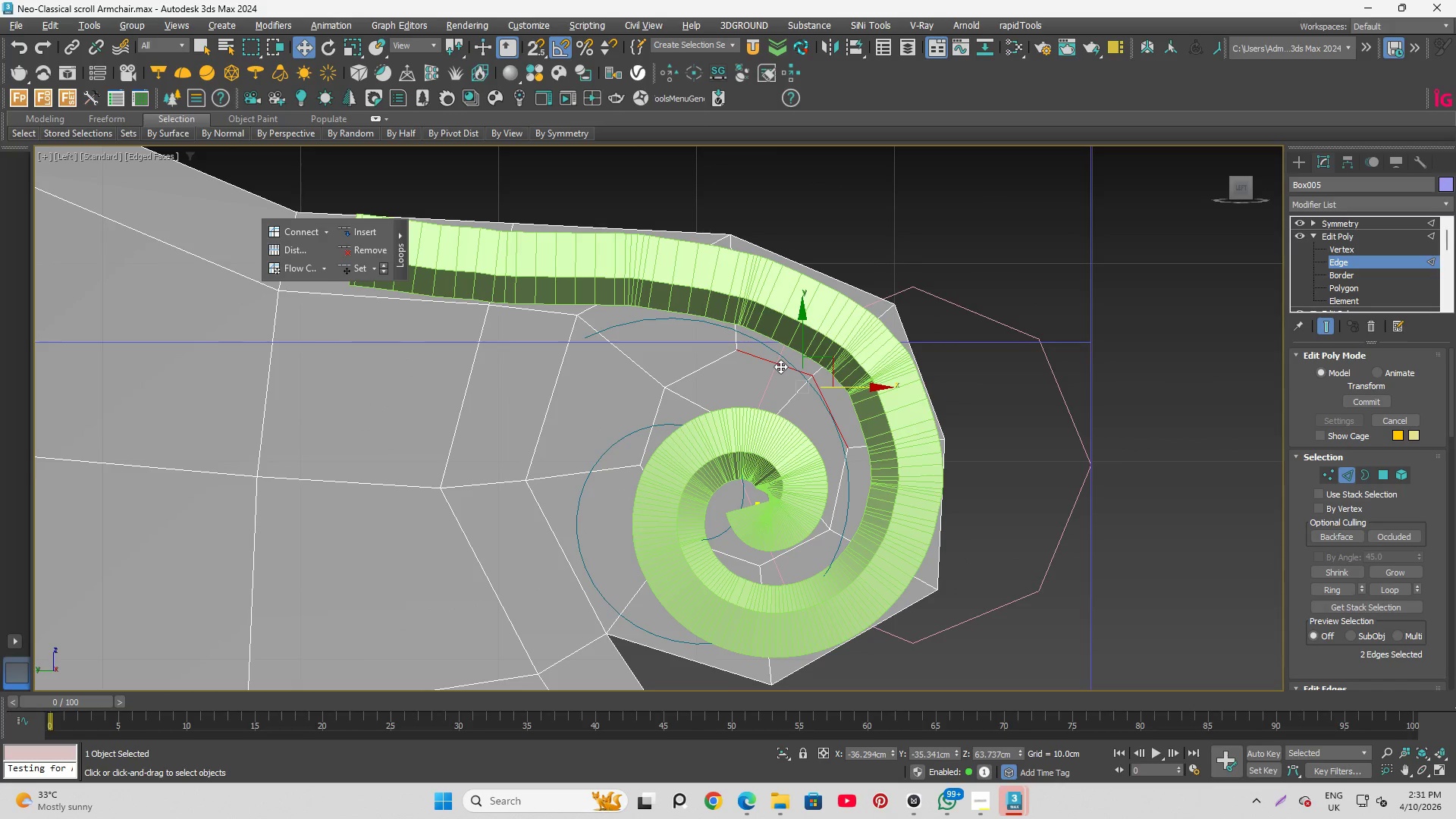 
hold_key(key=ControlLeft, duration=1.5)
left_click([705, 359])
 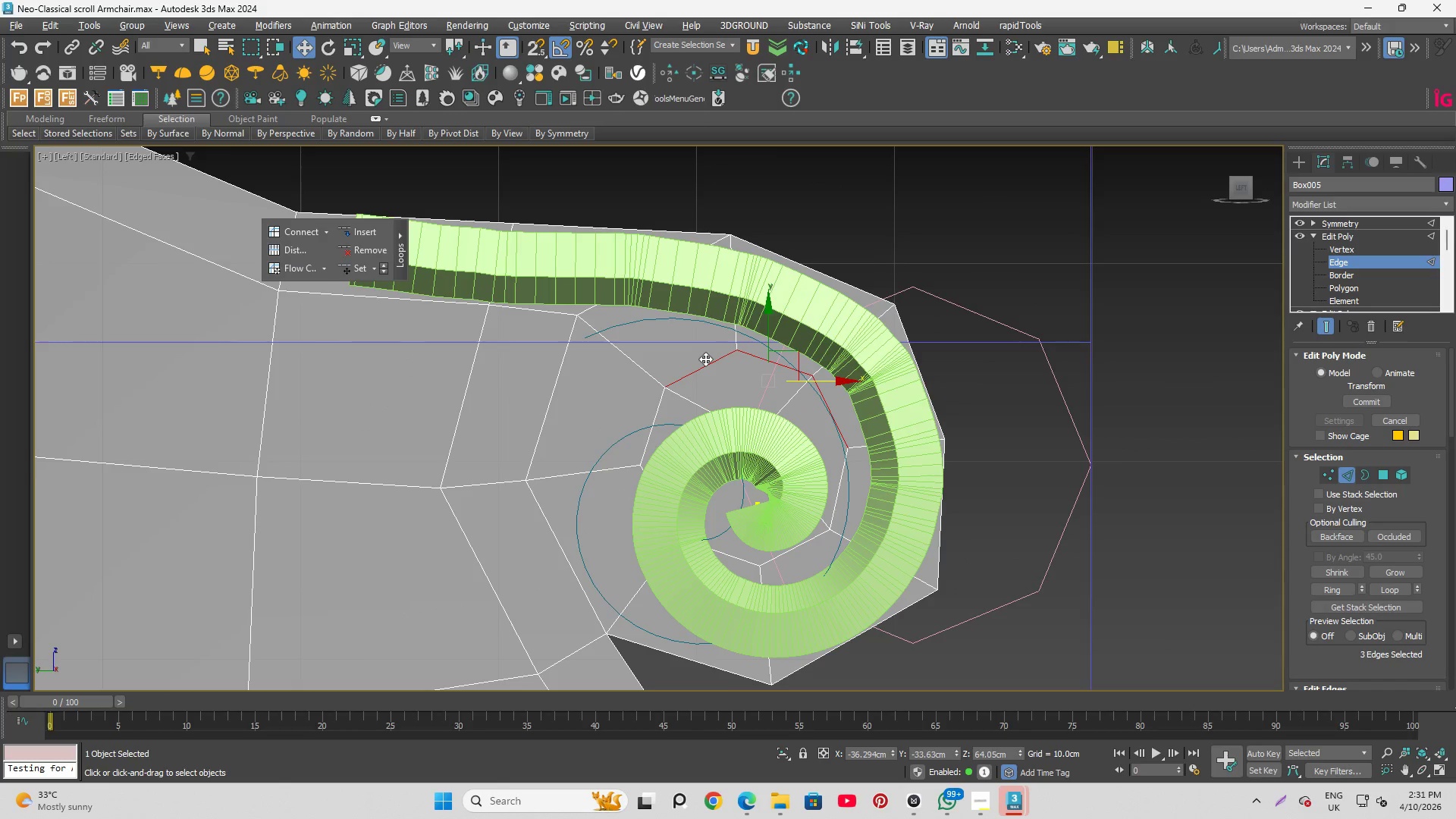 
double_click([705, 359])
 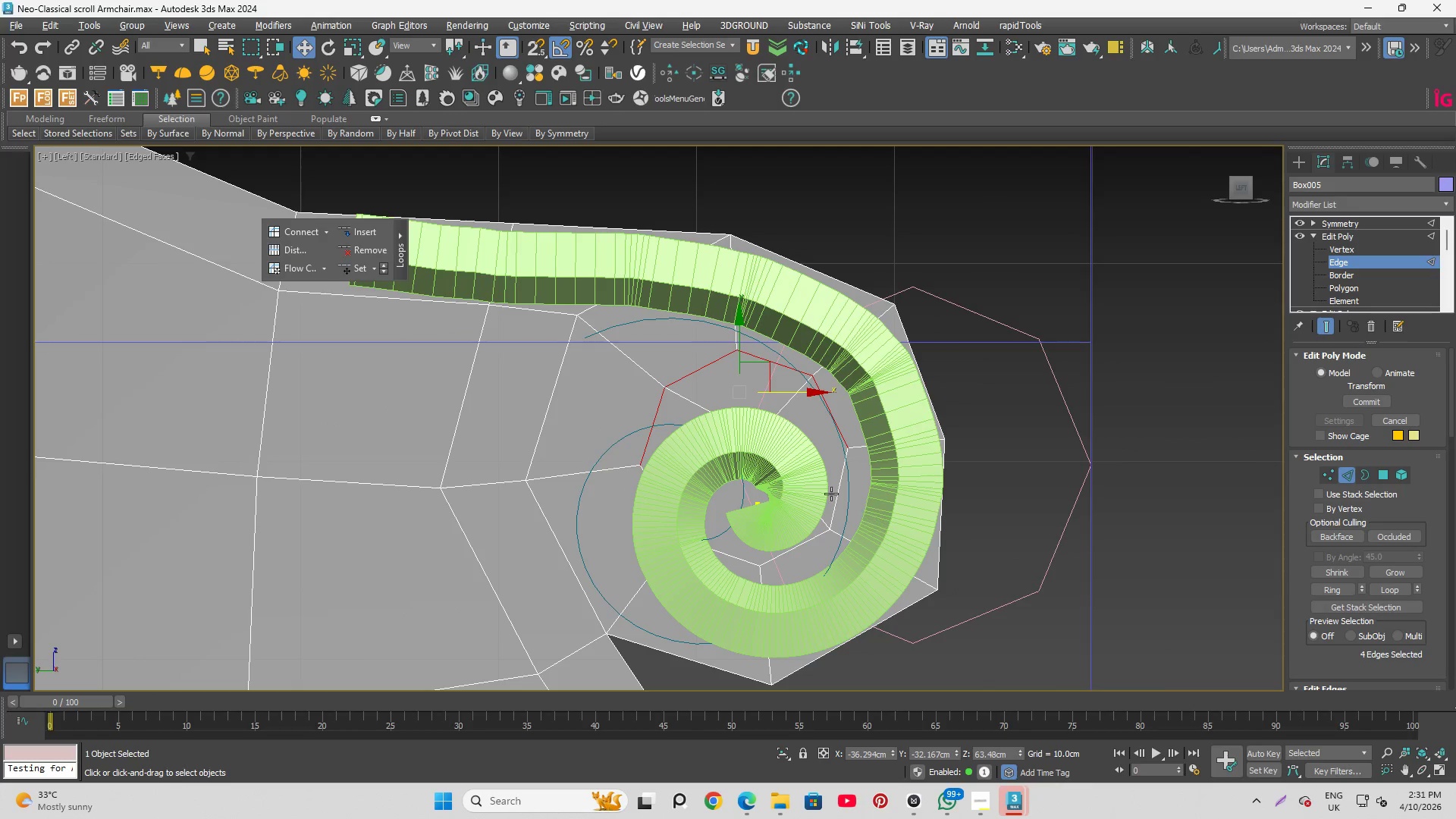 
hold_key(key=ControlLeft, duration=1.52)
left_click([833, 489])
 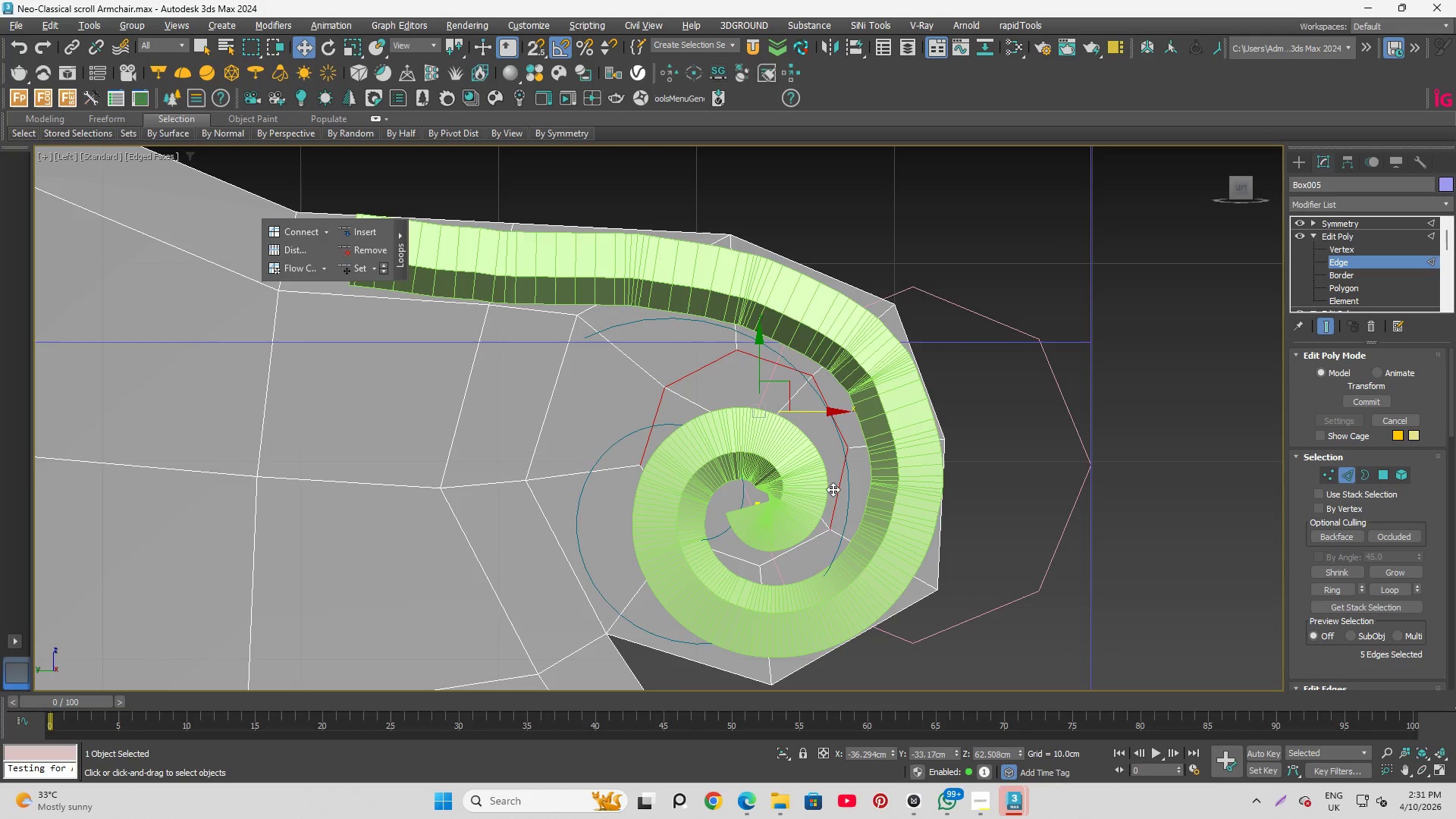 
double_click([833, 489])
 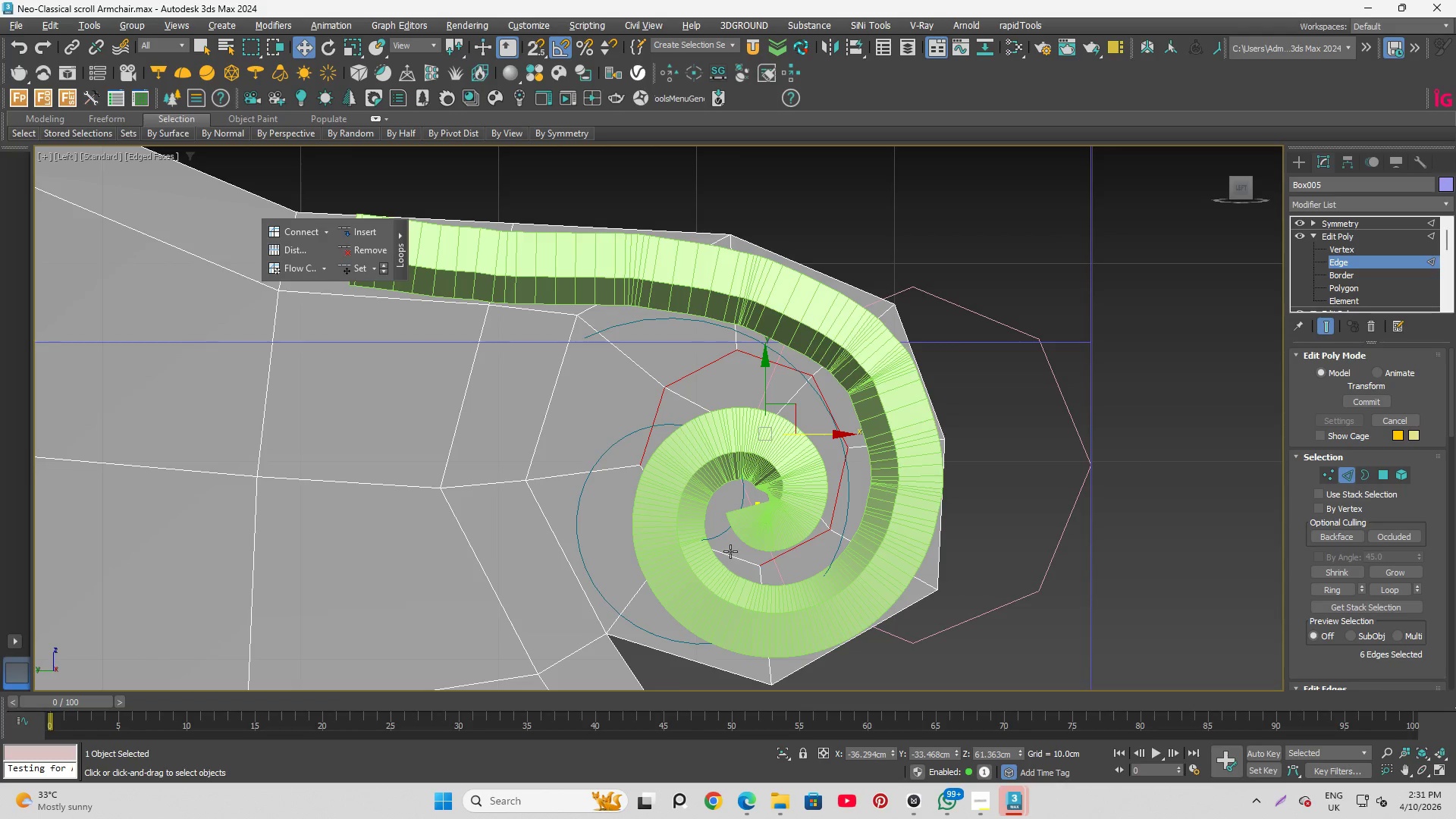 
left_click([730, 551])
 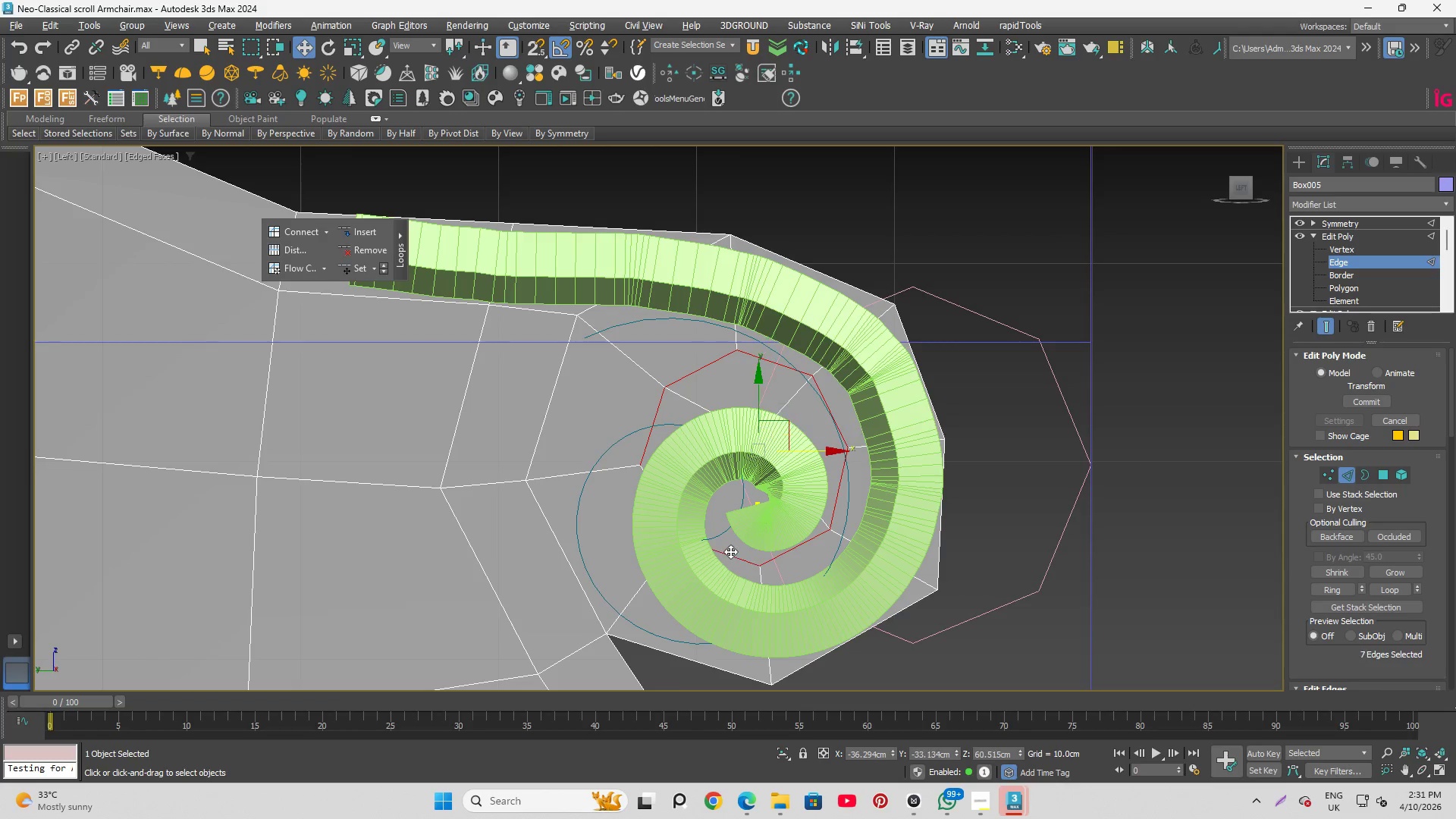 
double_click([730, 551])
 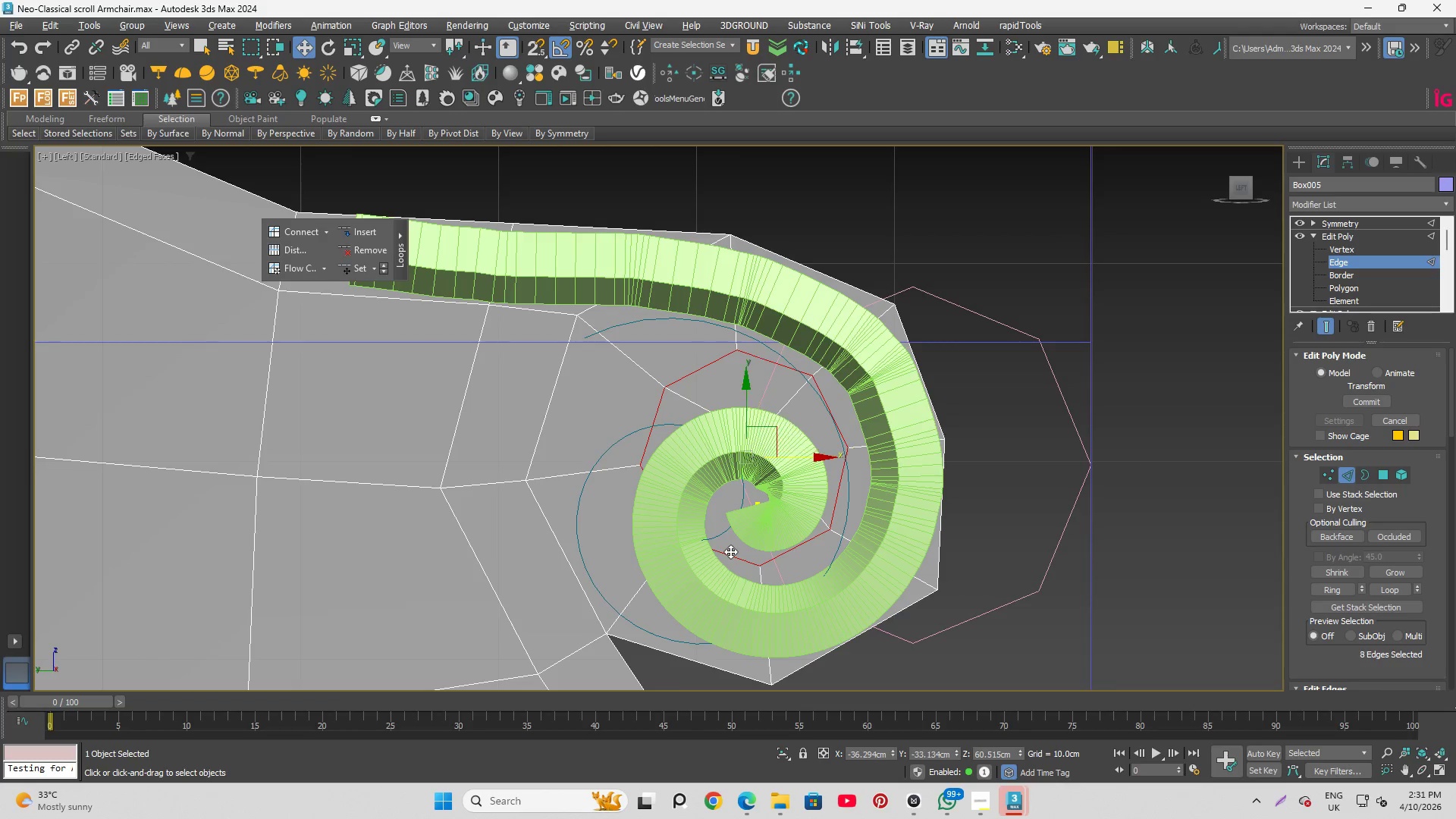 
hold_key(key=ControlLeft, duration=0.64)
 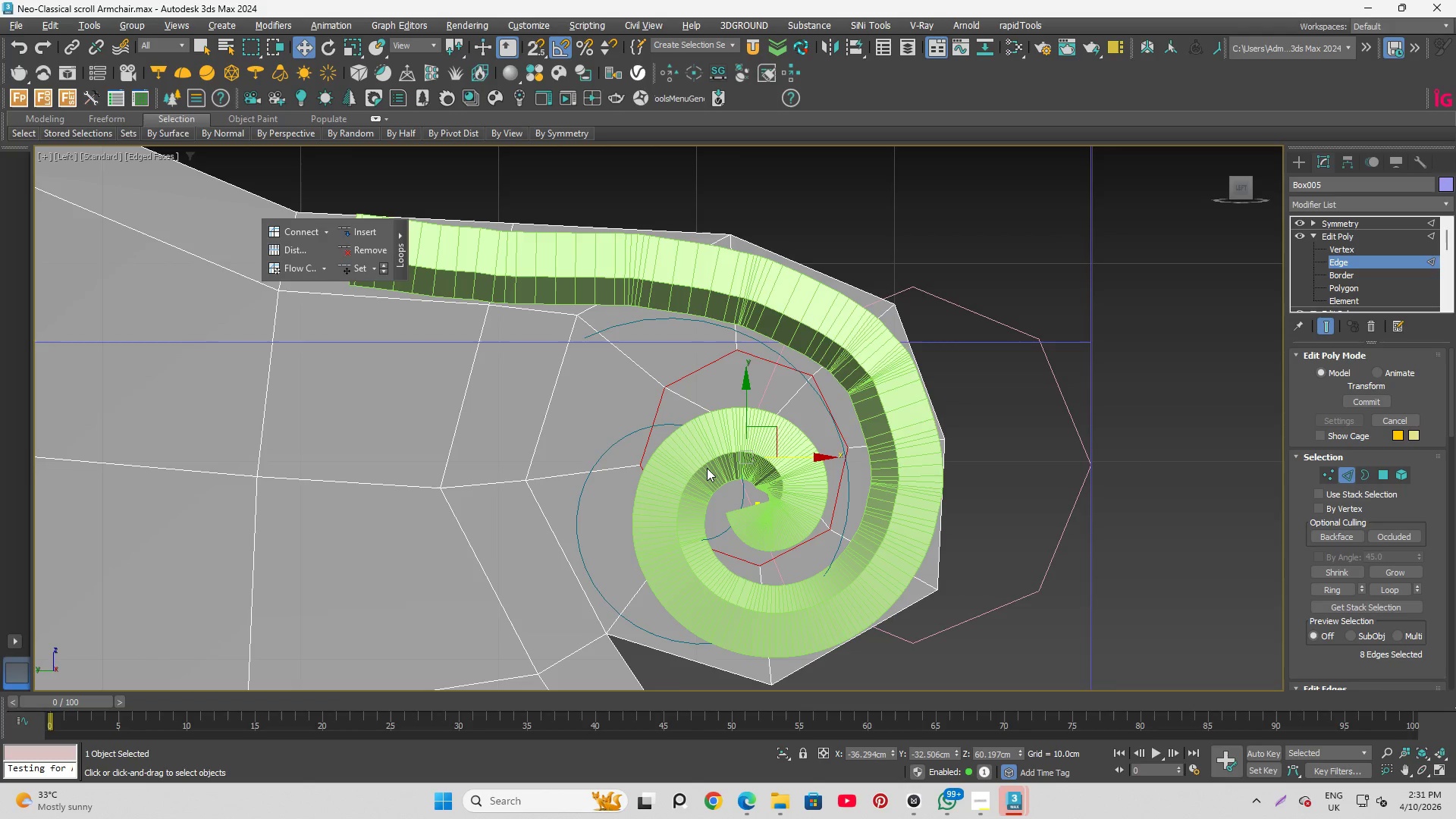 
hold_key(key=ControlLeft, duration=0.66)
 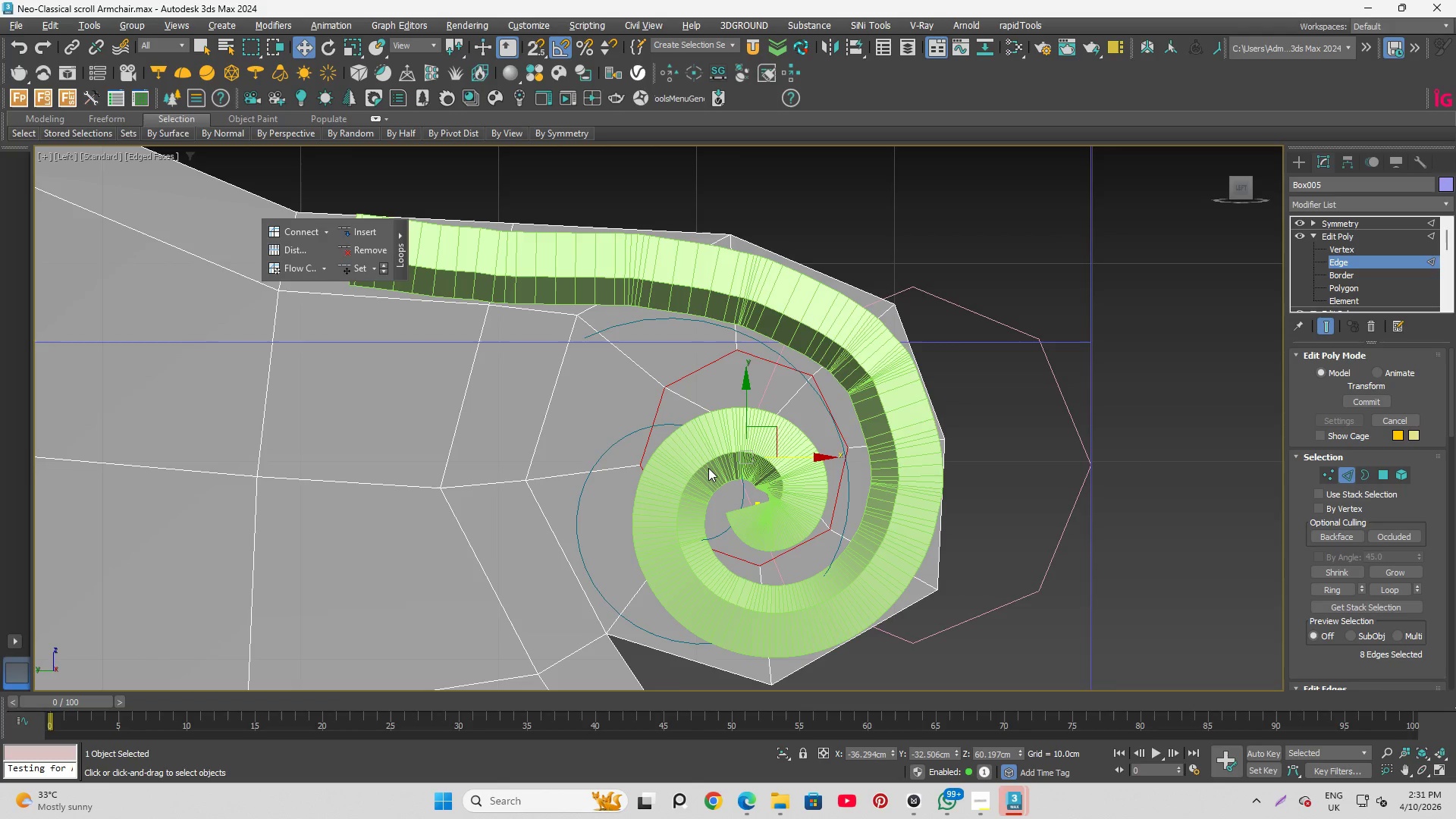 
key(Control+ControlLeft)
 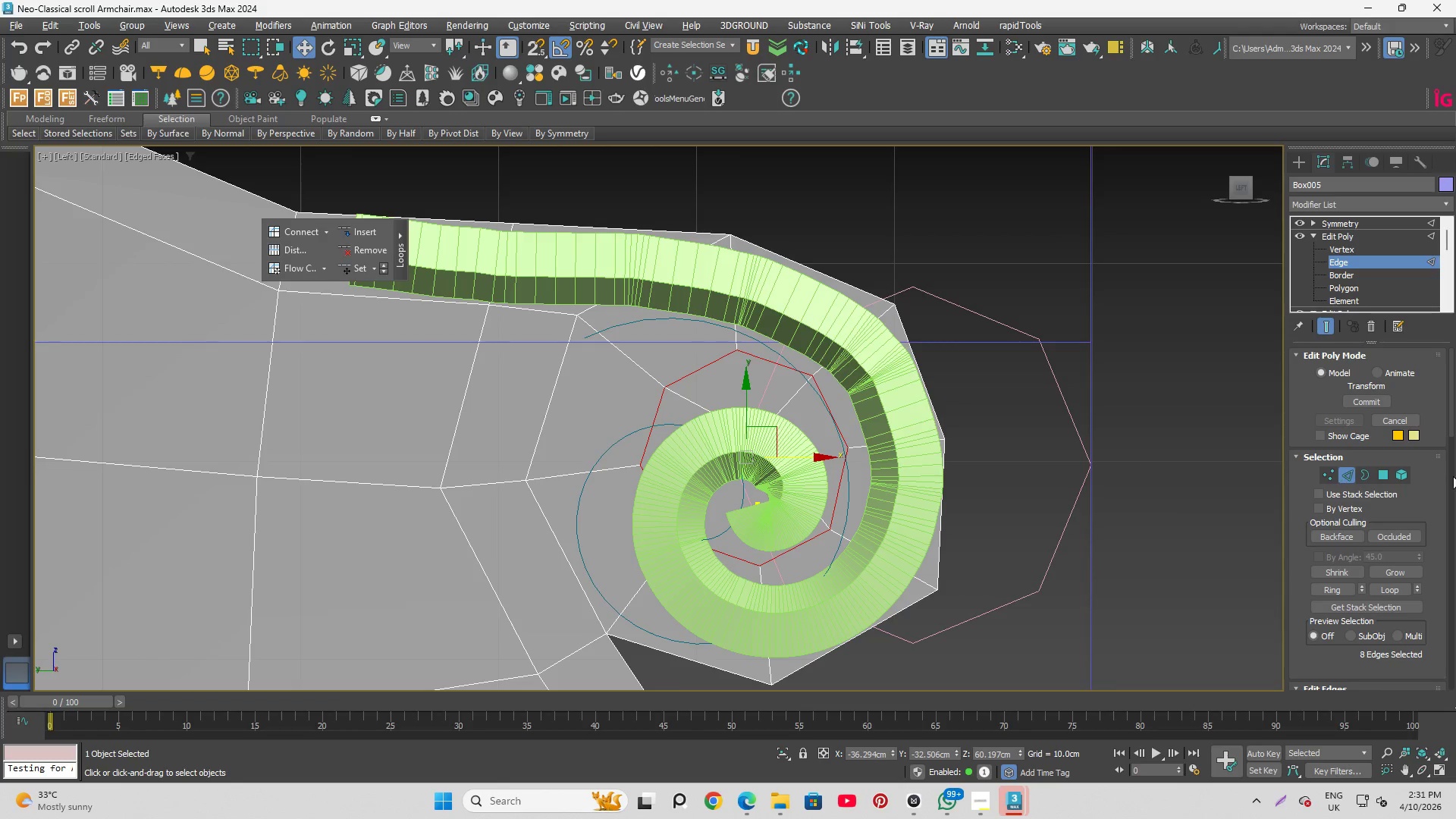 
scroll: coordinate [1336, 576], scroll_direction: down, amount: 5.0
 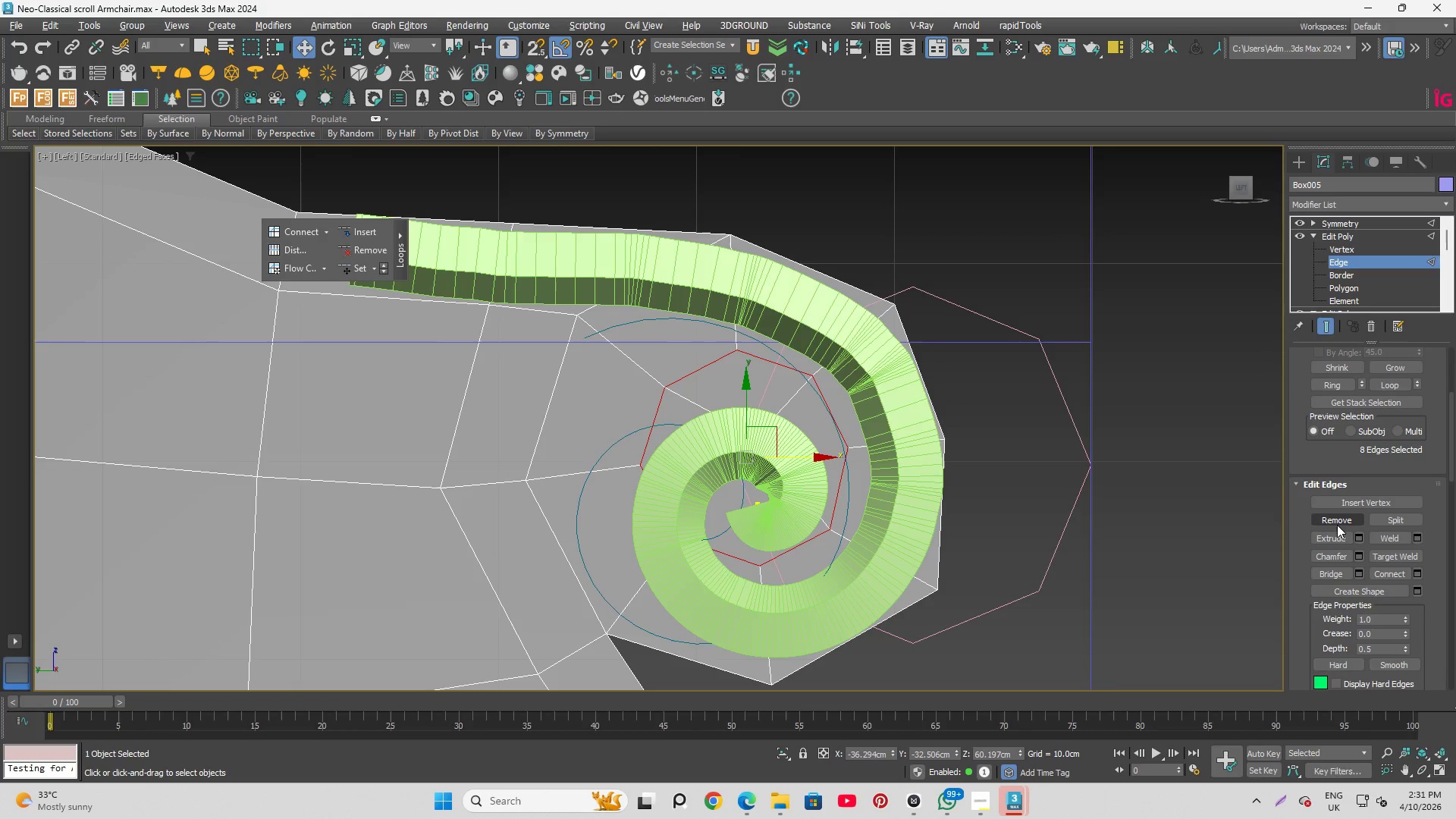 
left_click([1337, 524])
 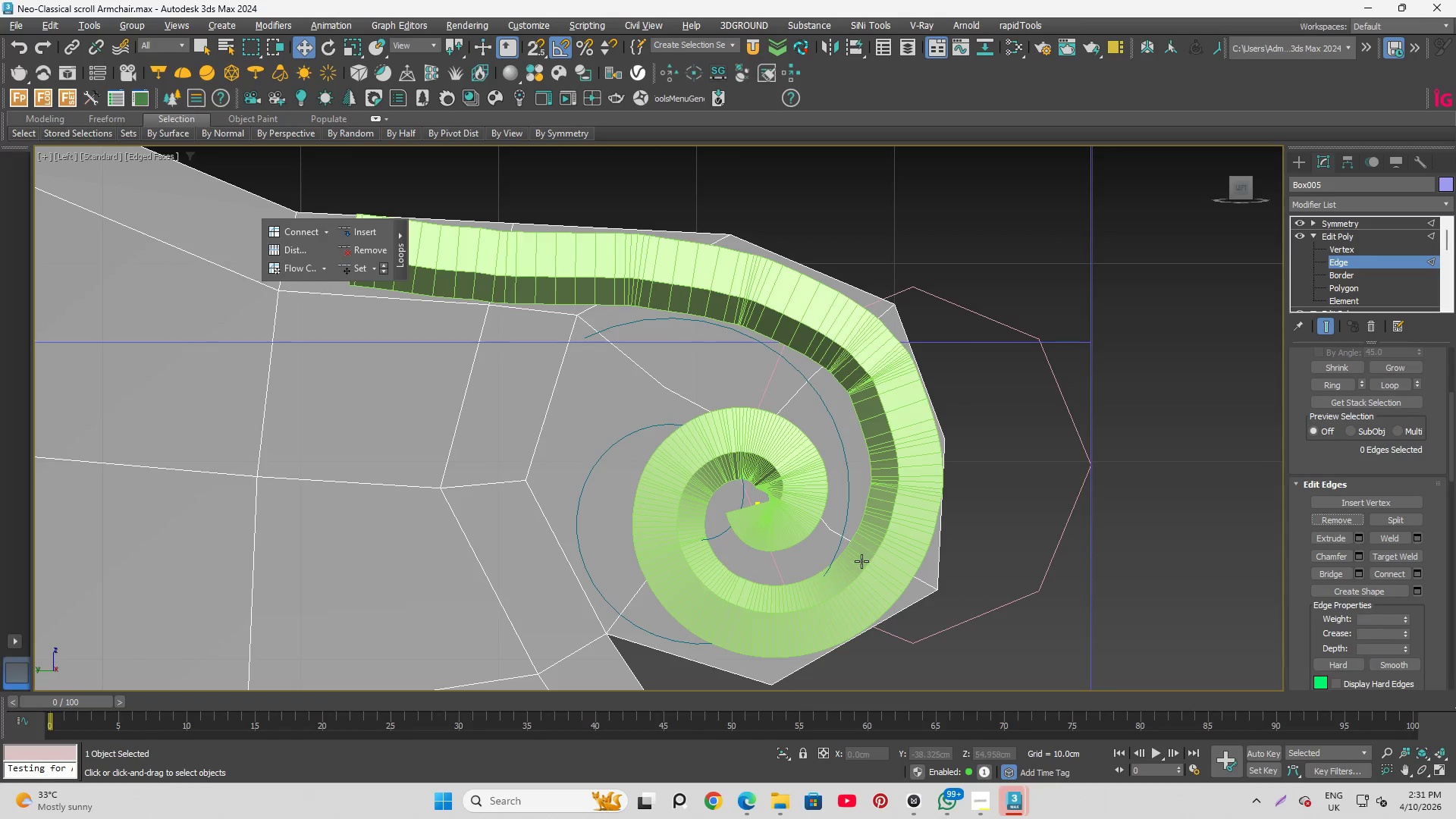 
left_click([839, 533])
 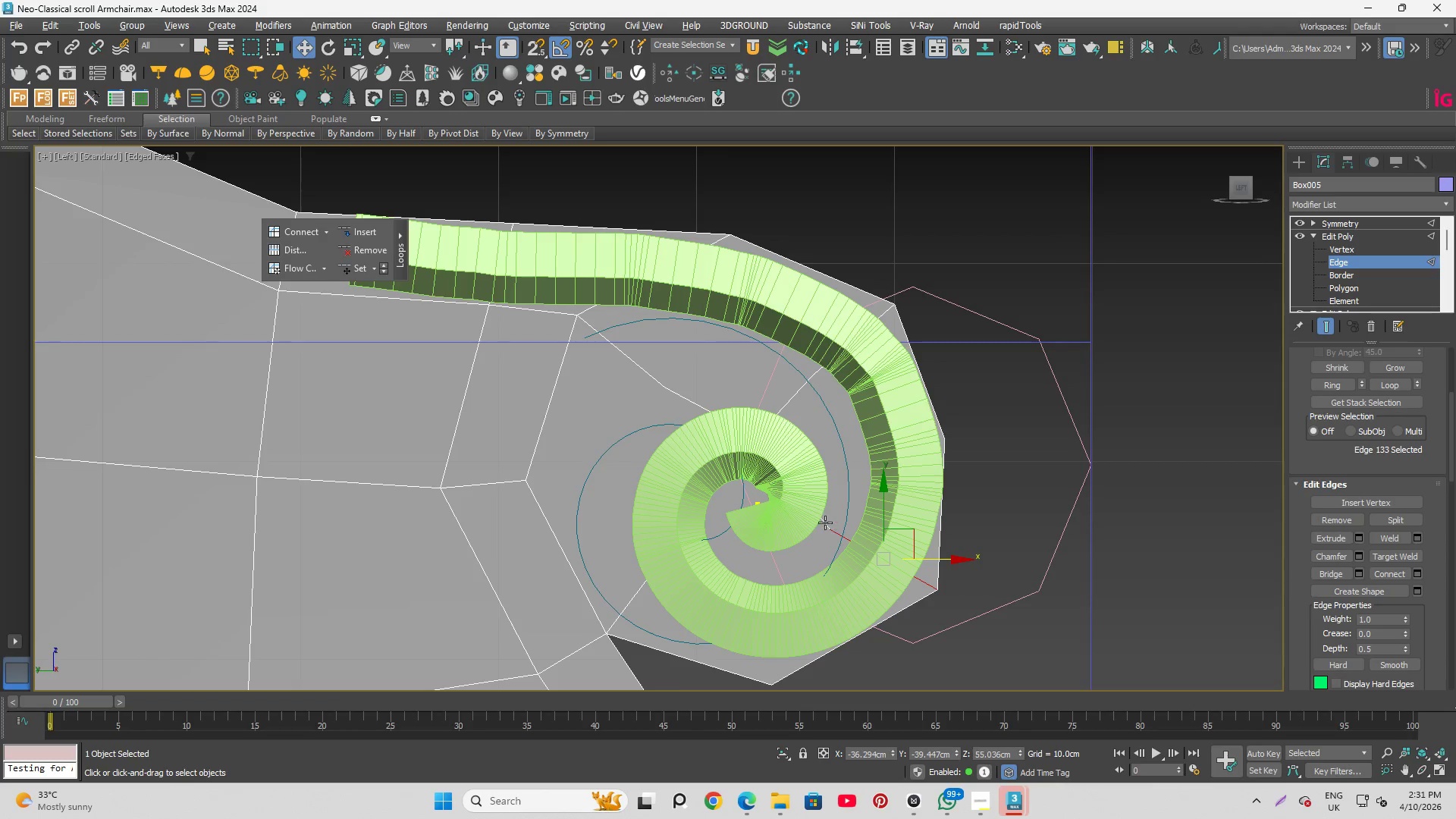 
hold_key(key=ControlLeft, duration=0.66)
 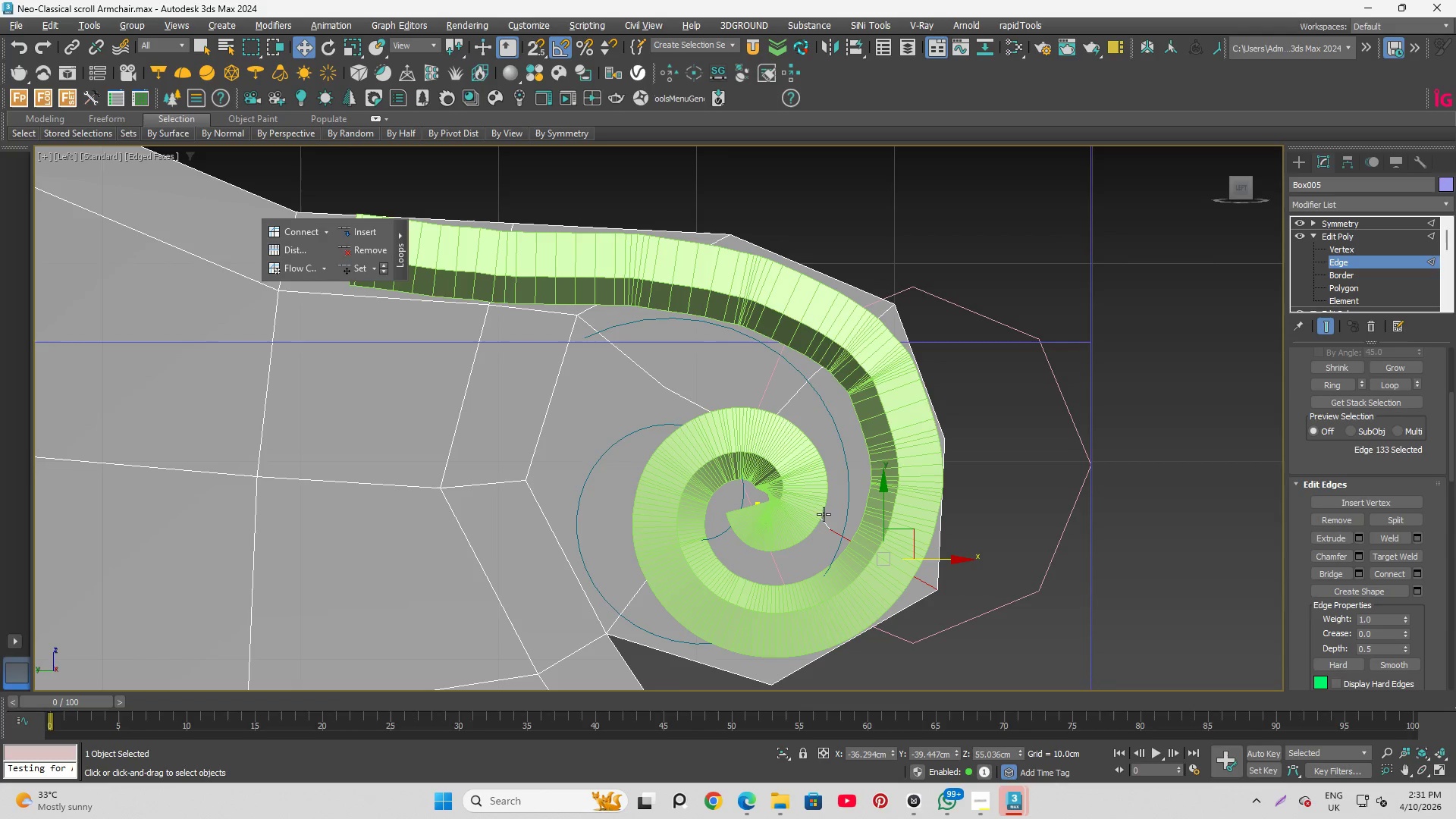 
left_click([824, 523])
 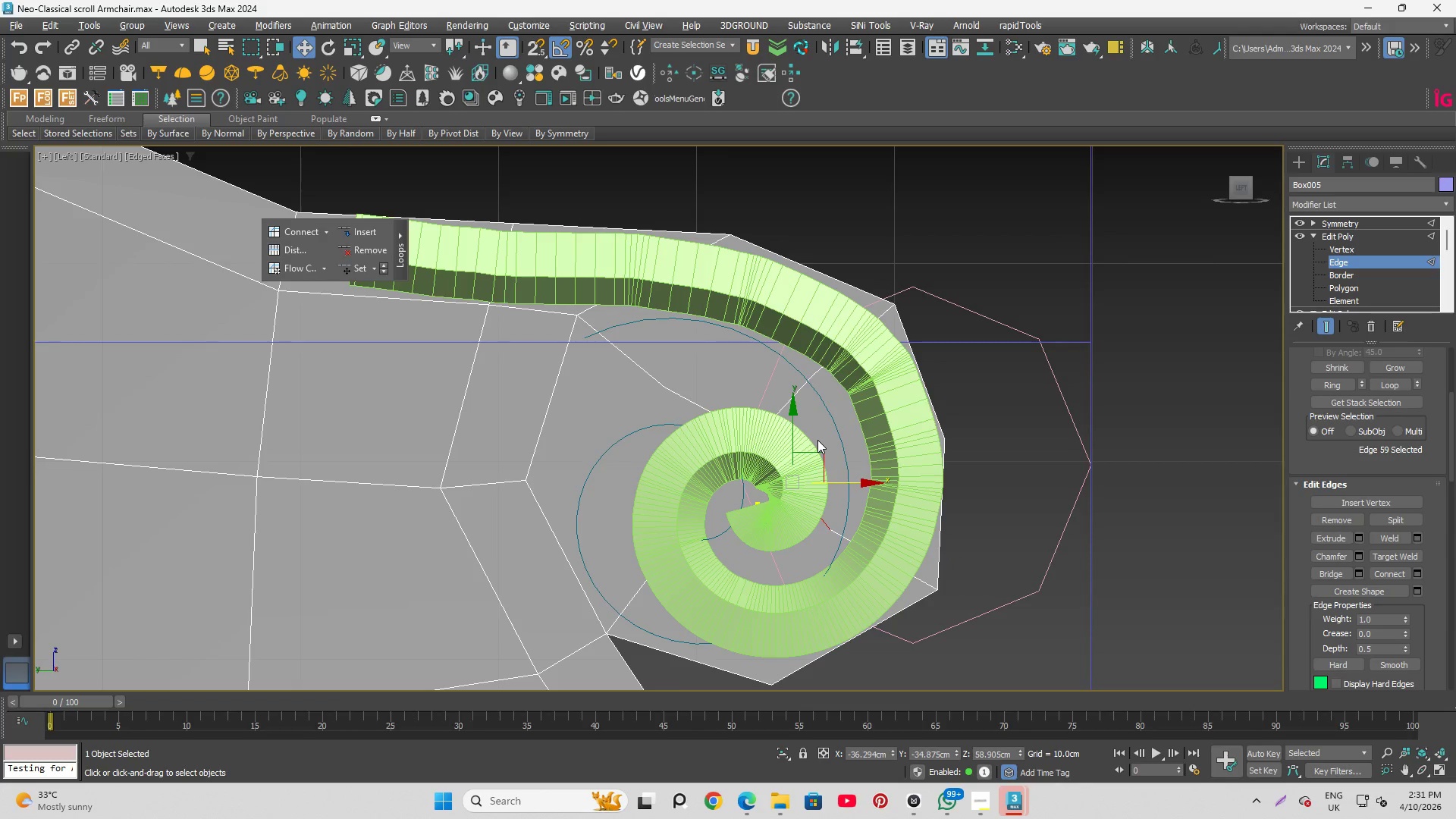 
key(Control+Backspace)
 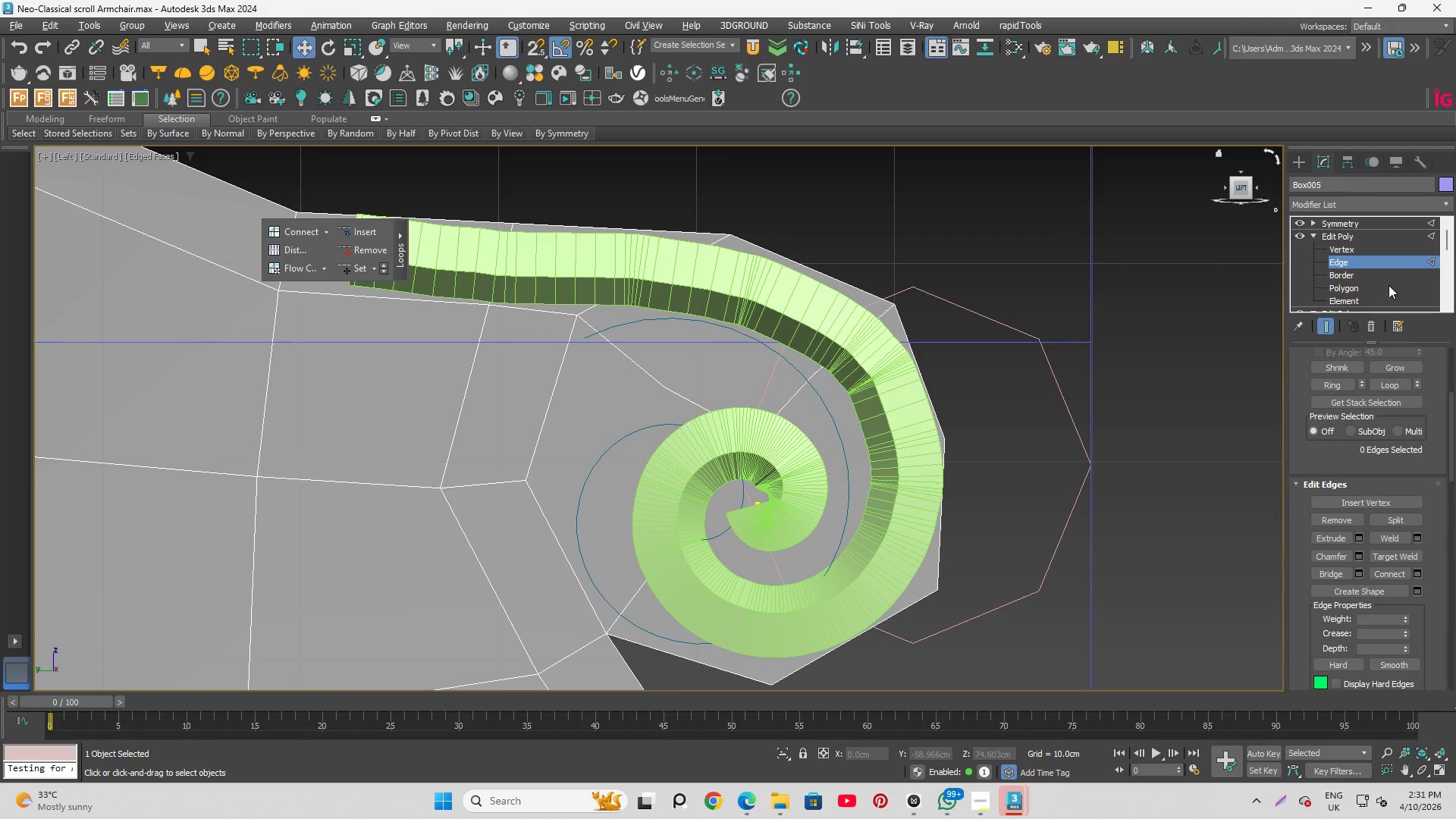 
left_click([1341, 249])
 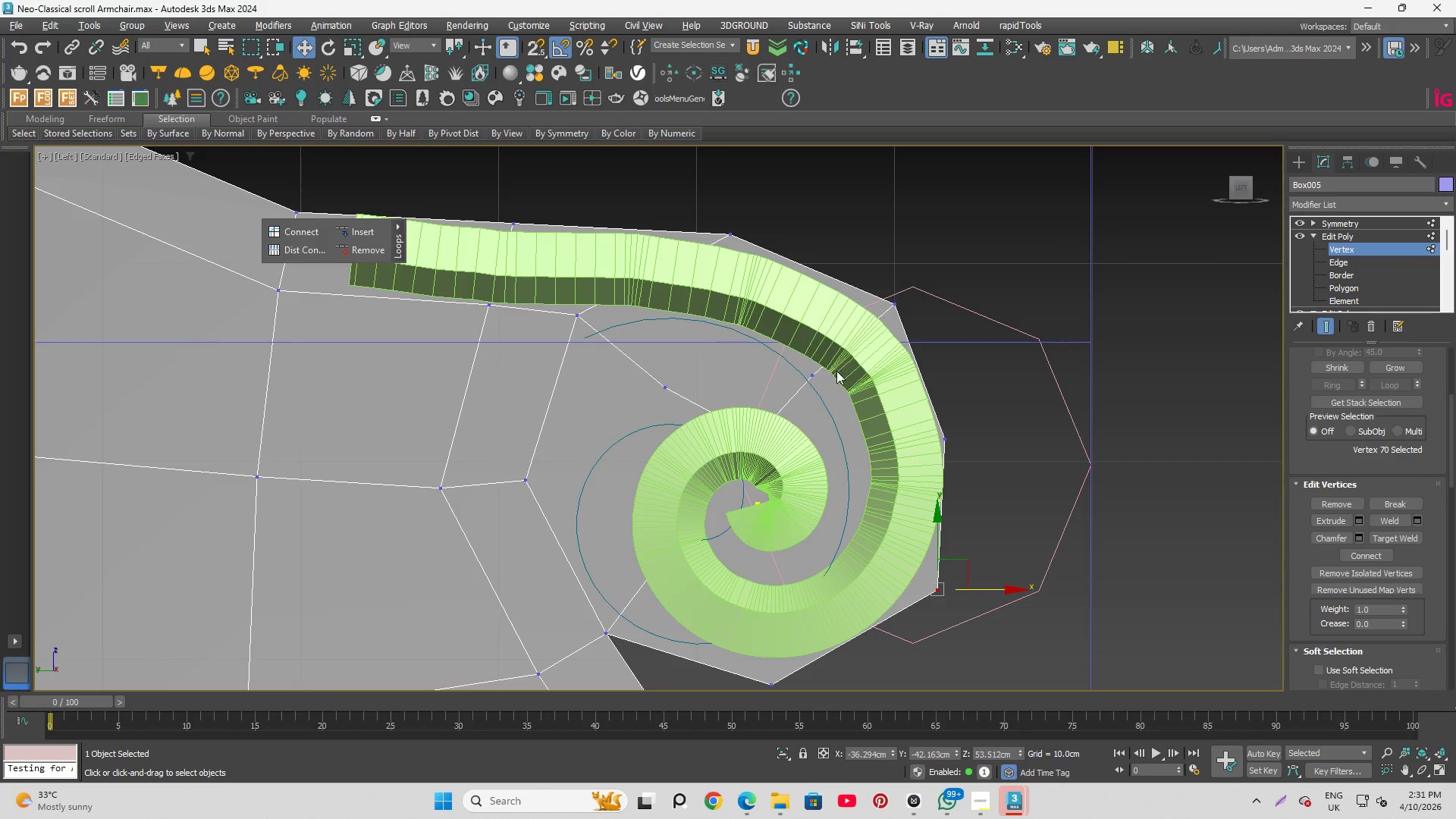 
left_click([809, 371])
 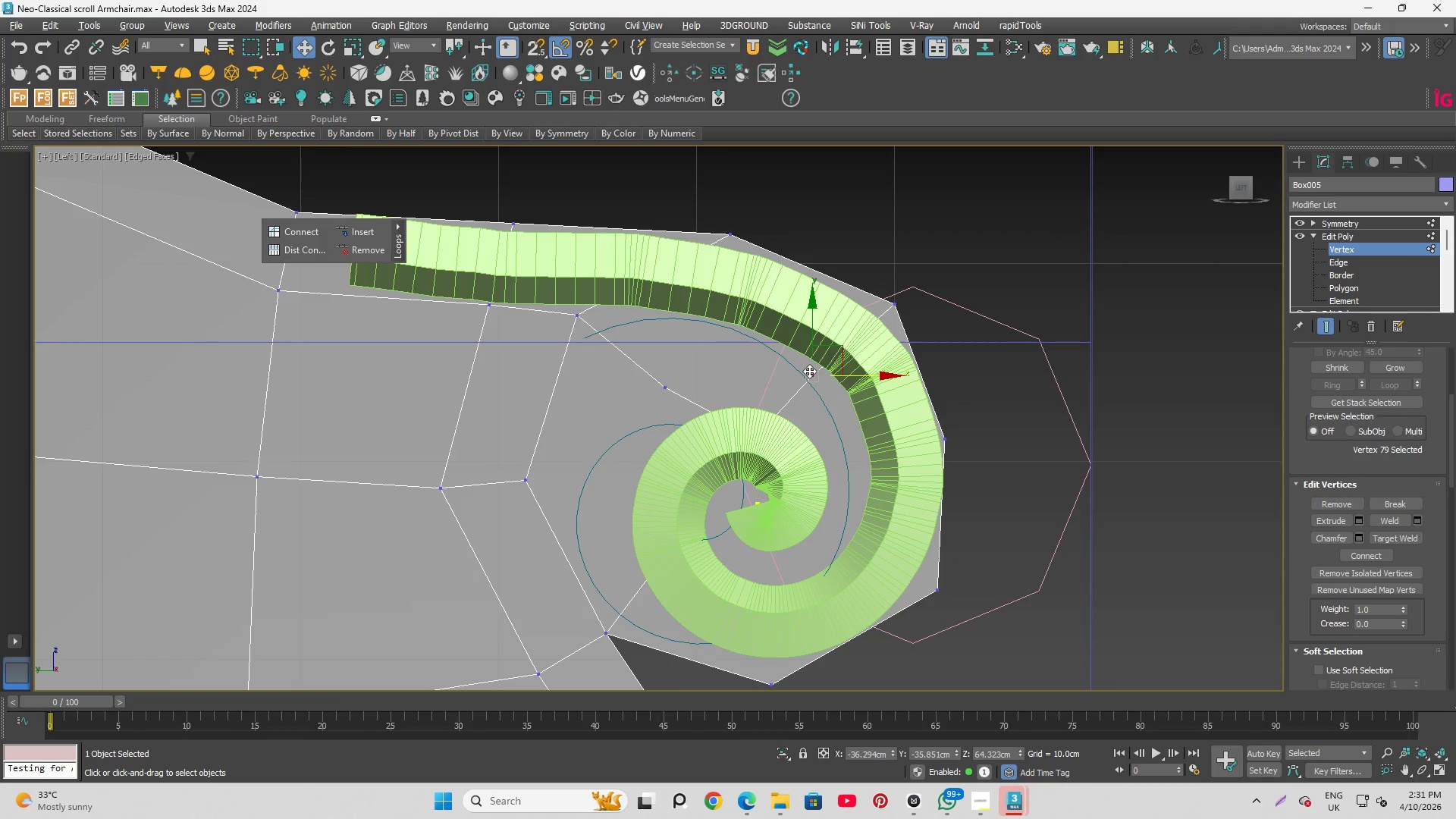 
hold_key(key=ControlLeft, duration=0.72)
left_click([657, 384])
 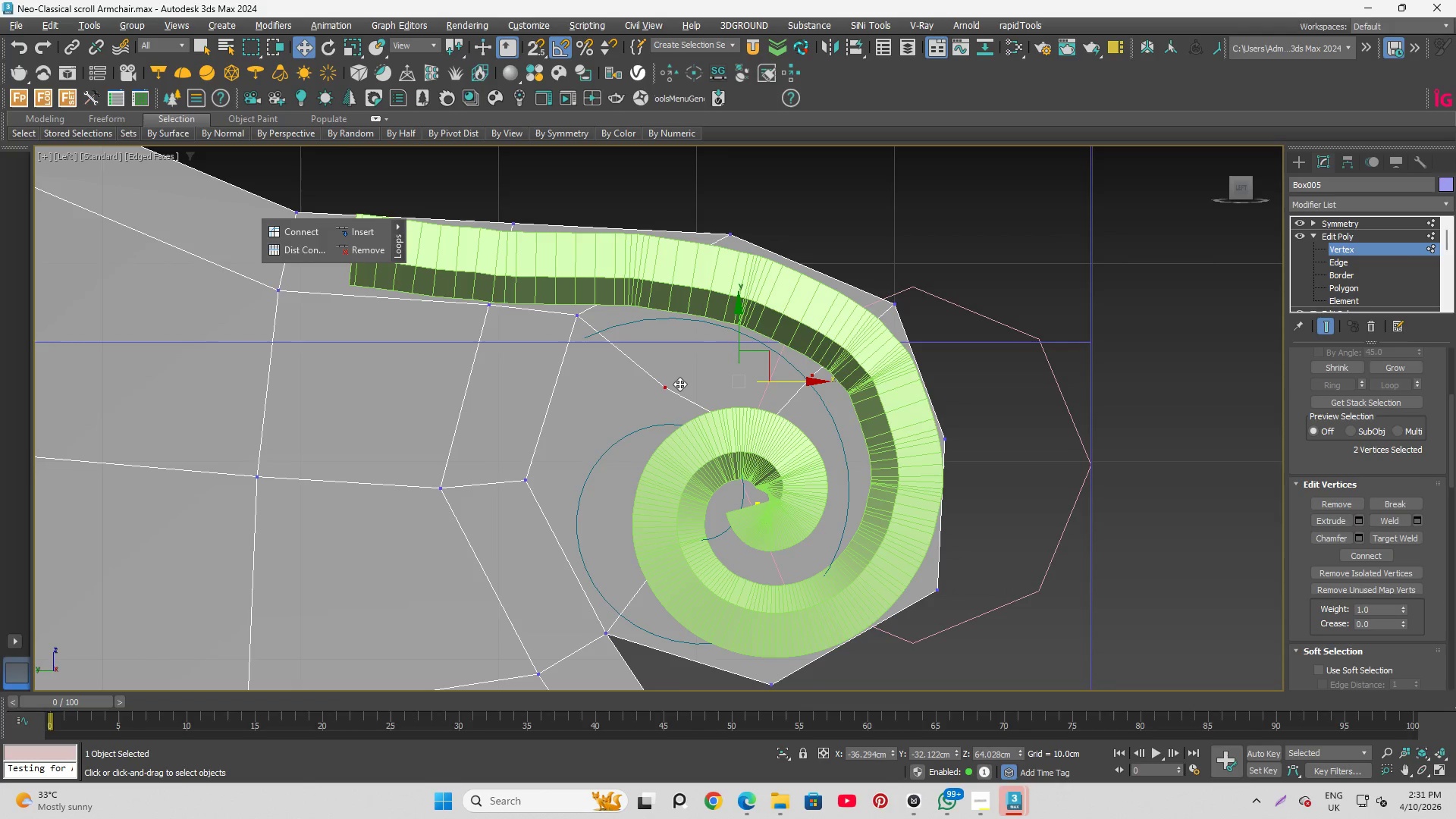 
key(Control+Backspace)
 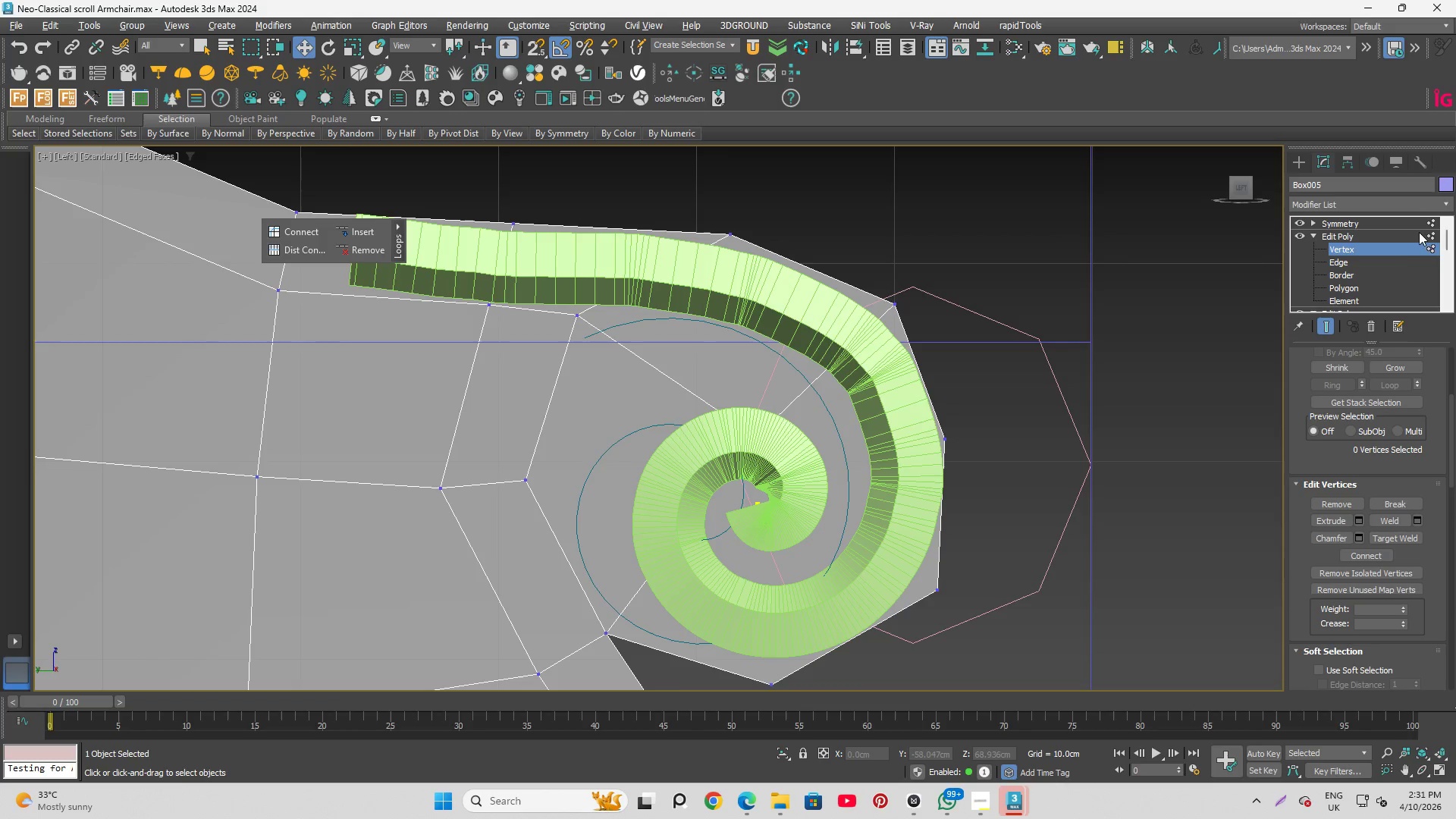 
left_click([1385, 262])
 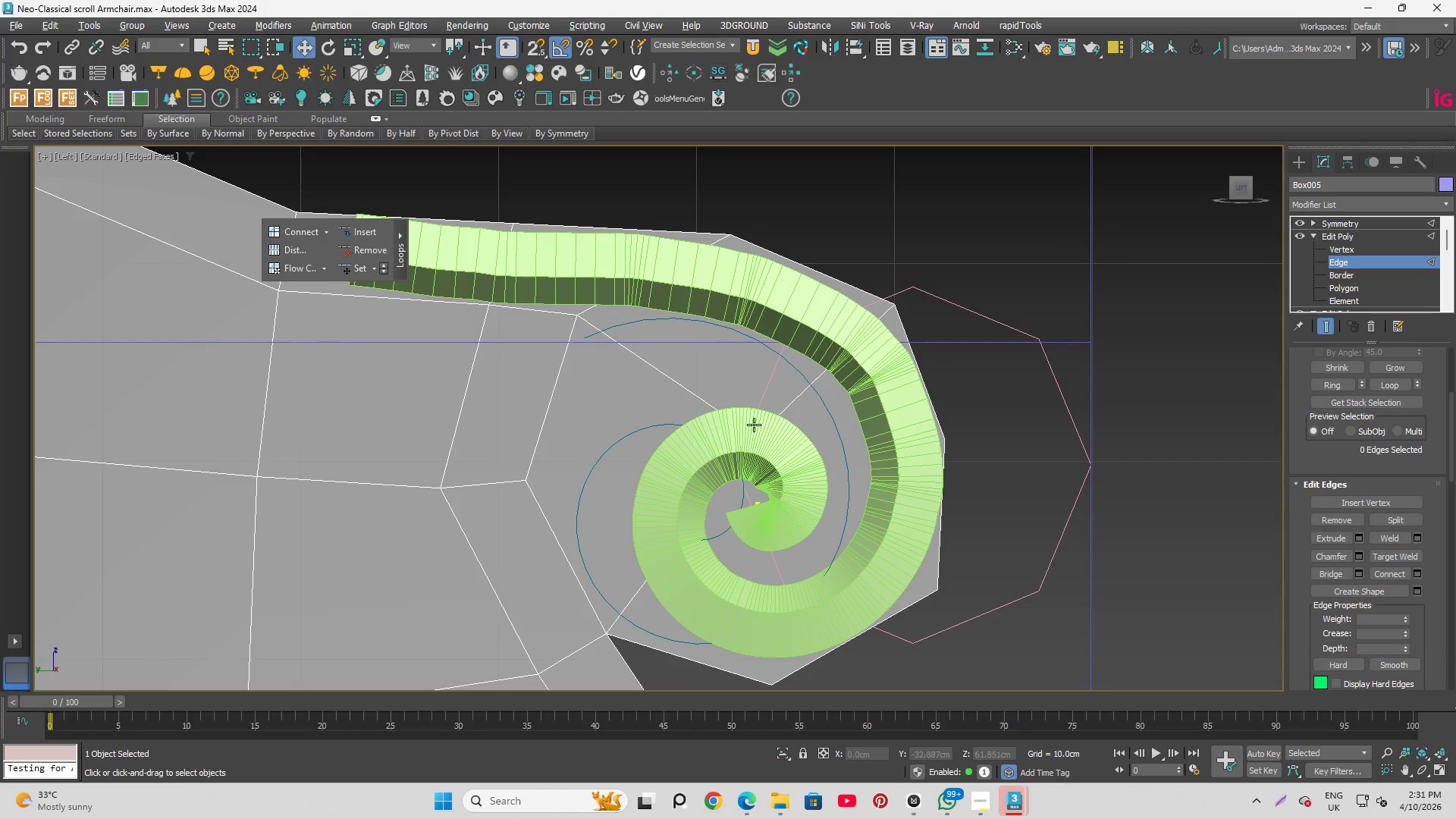 
left_click([775, 414])
 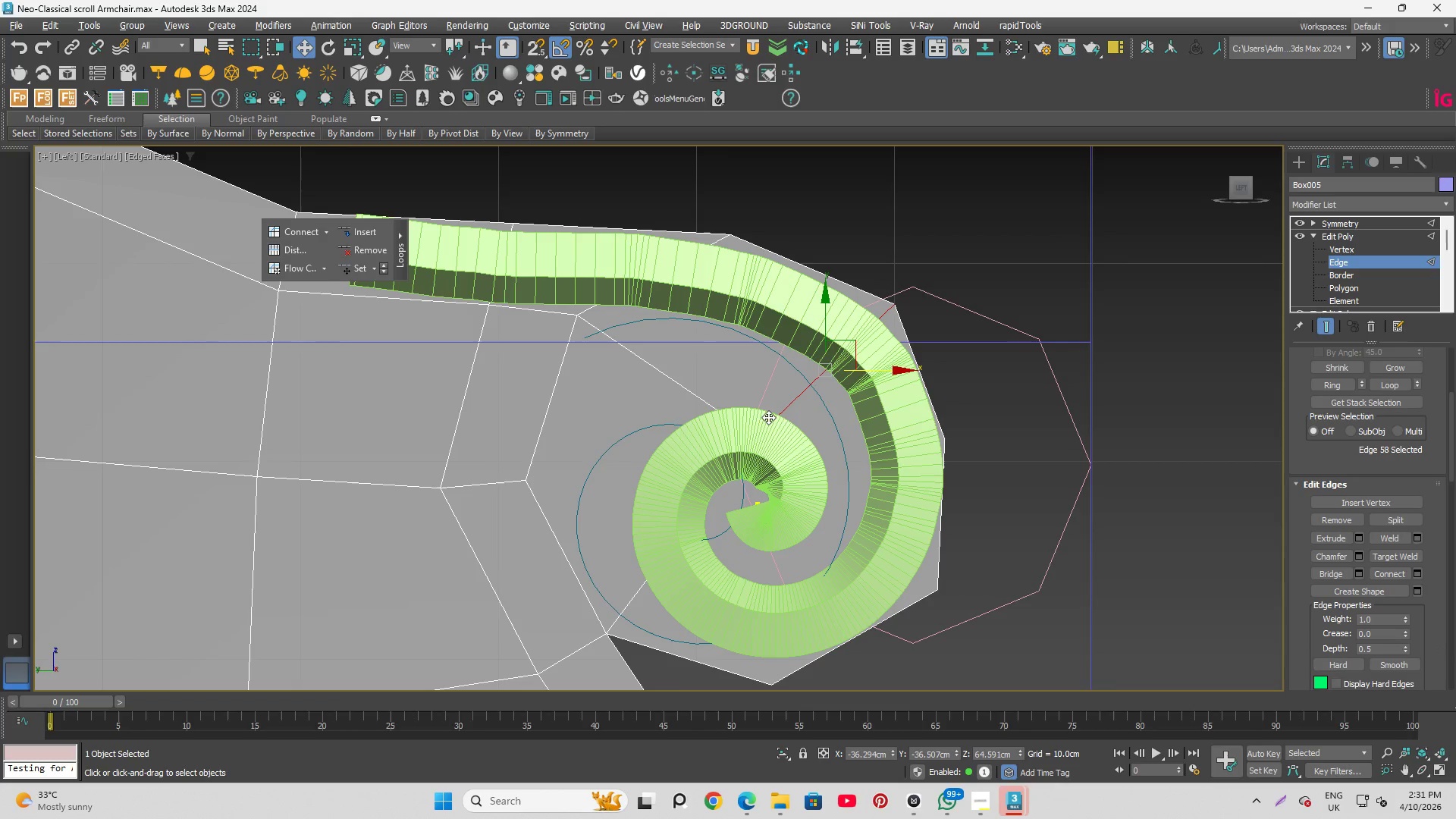 
hold_key(key=ControlLeft, duration=1.52)
left_click([680, 397])
 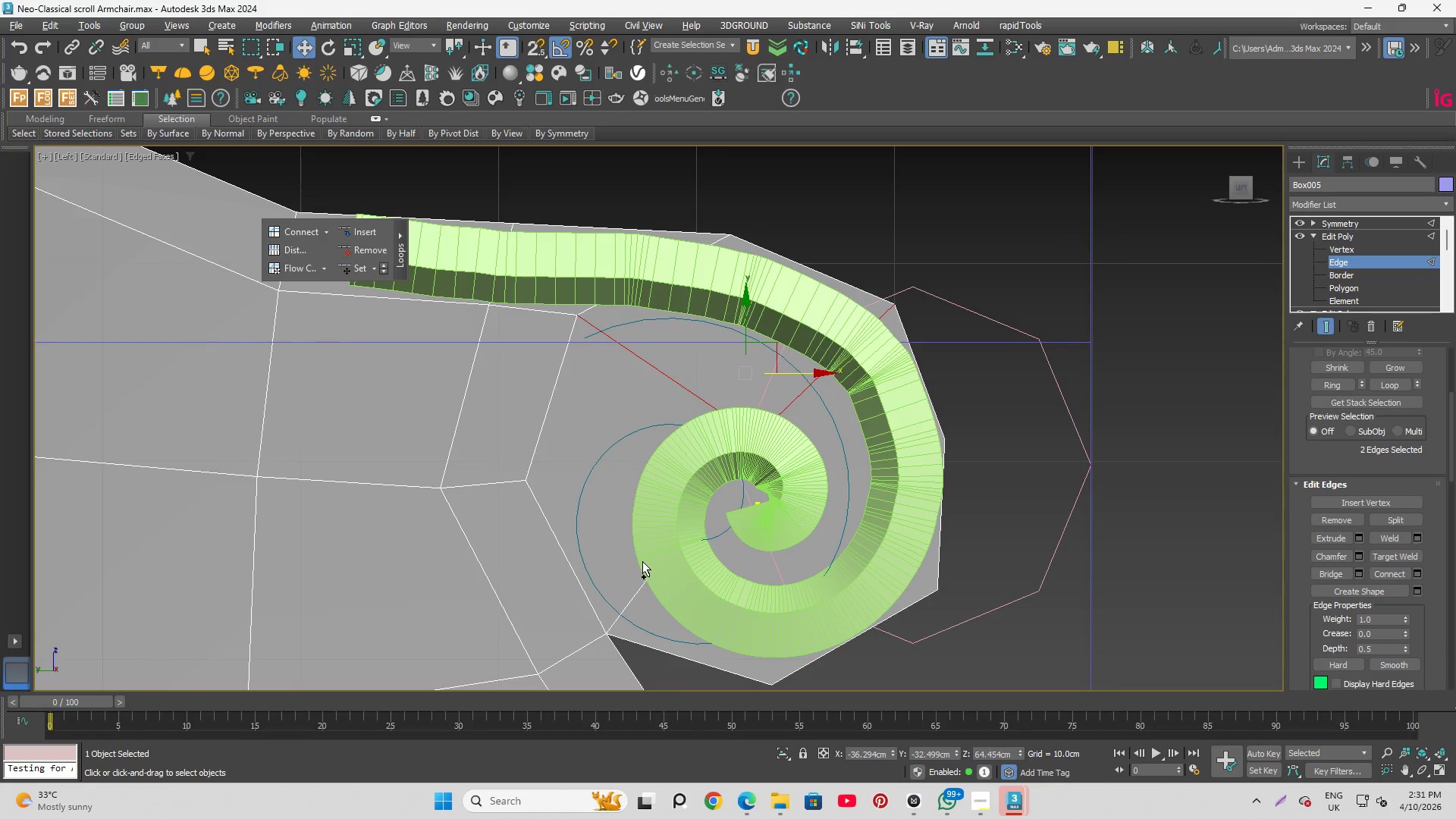 
left_click([645, 579])
 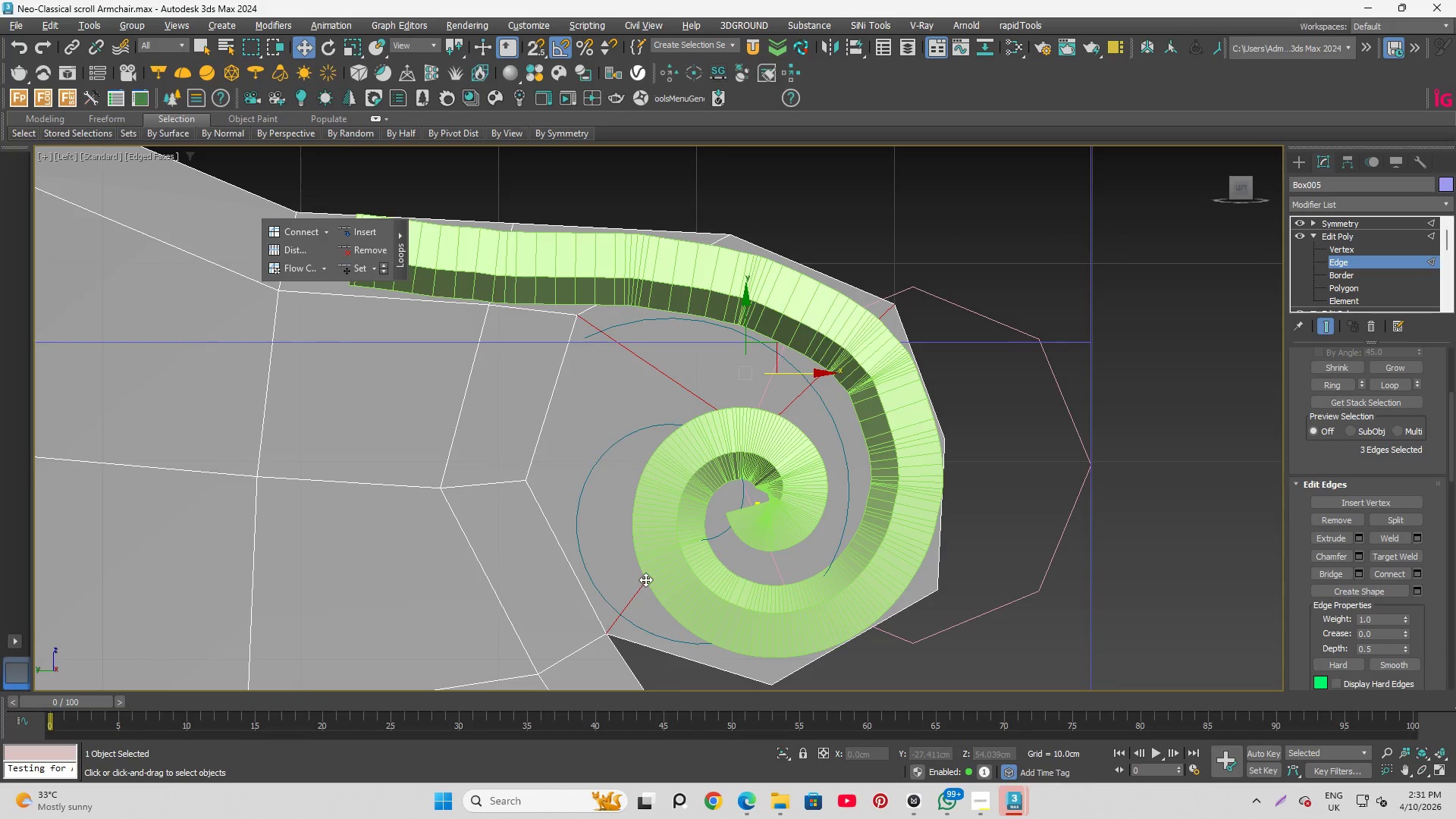 
hold_key(key=ControlLeft, duration=0.33)
 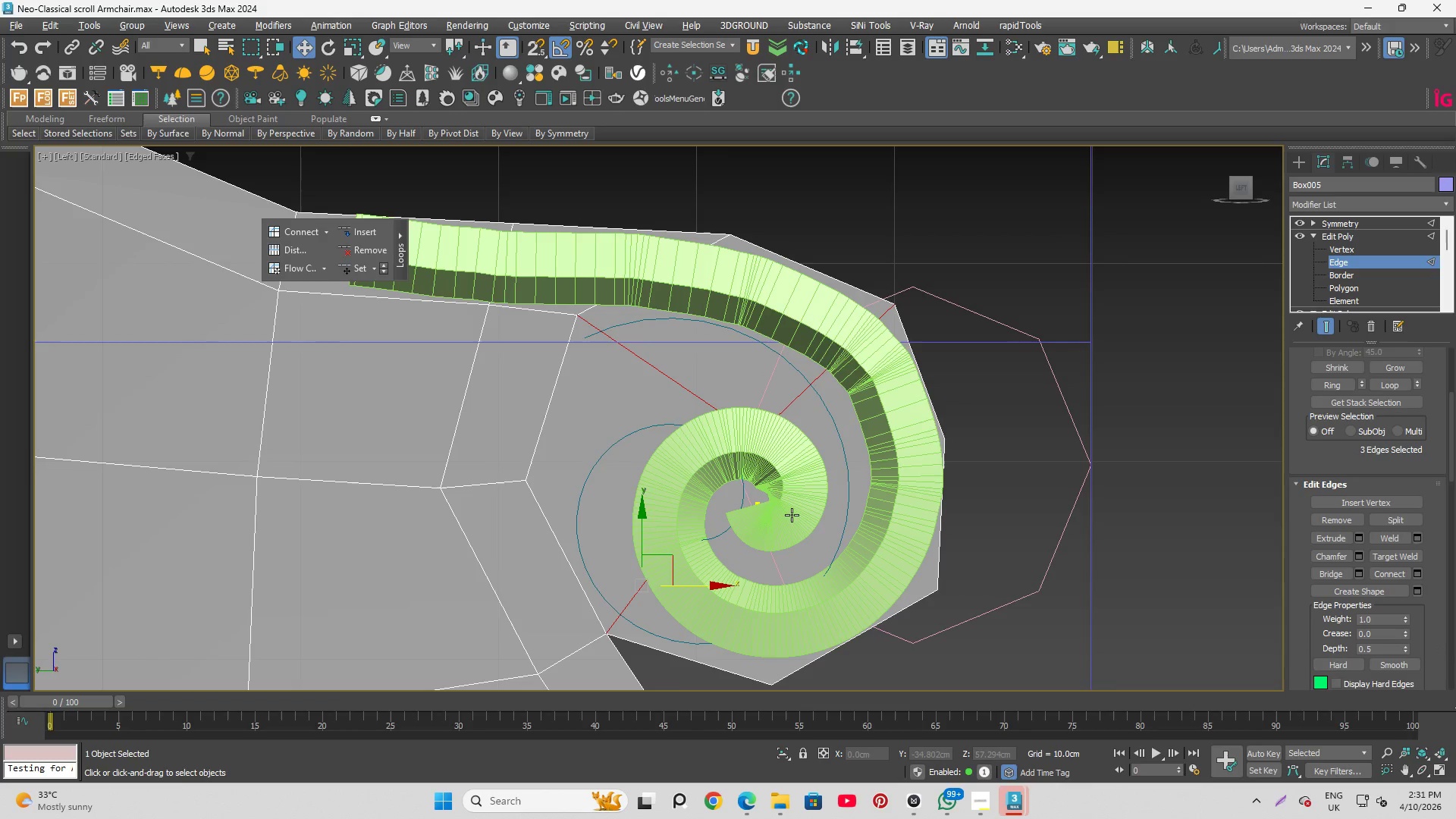 
key(Alt+Q)
 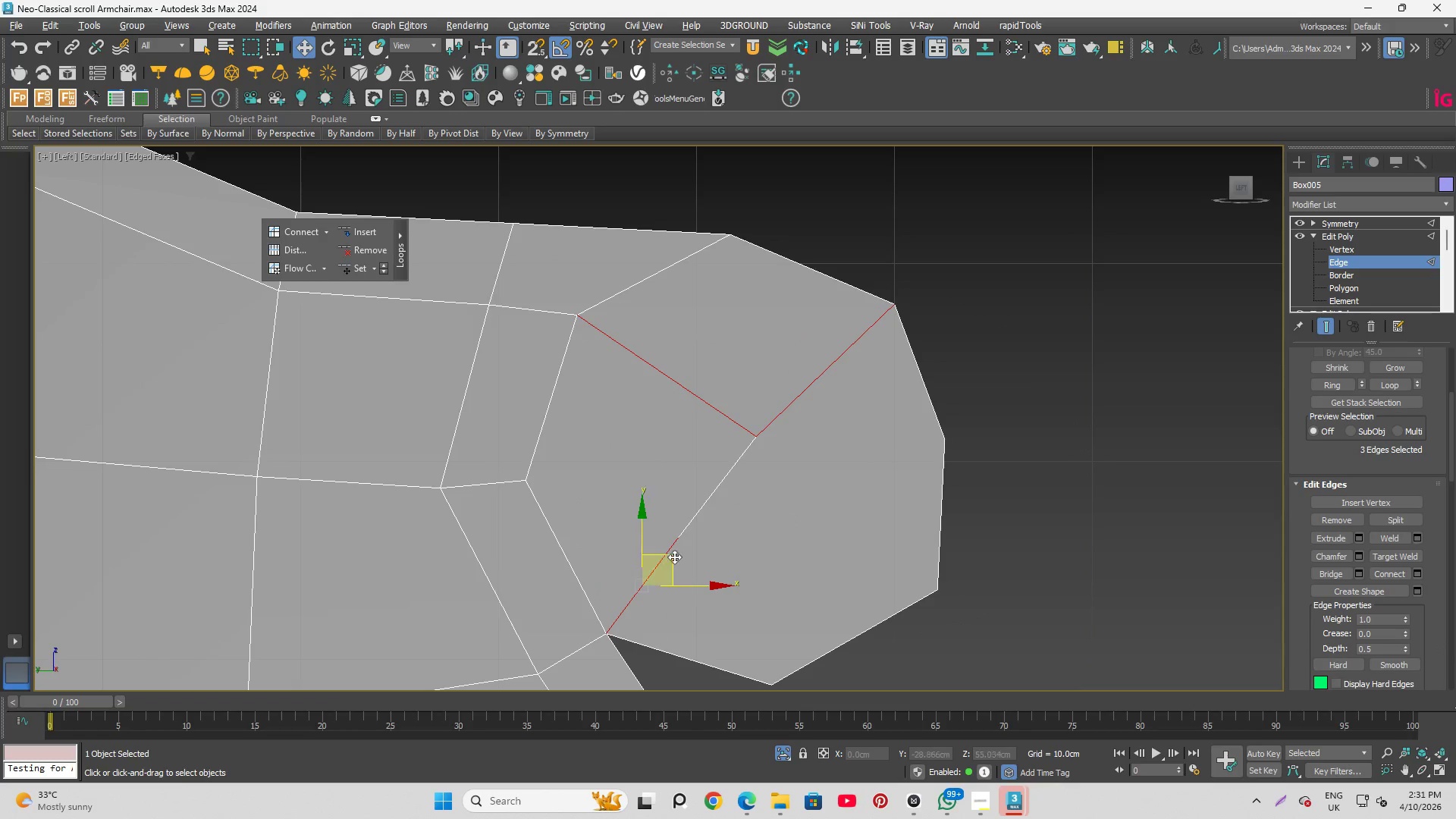 
hold_key(key=ControlLeft, duration=0.44)
 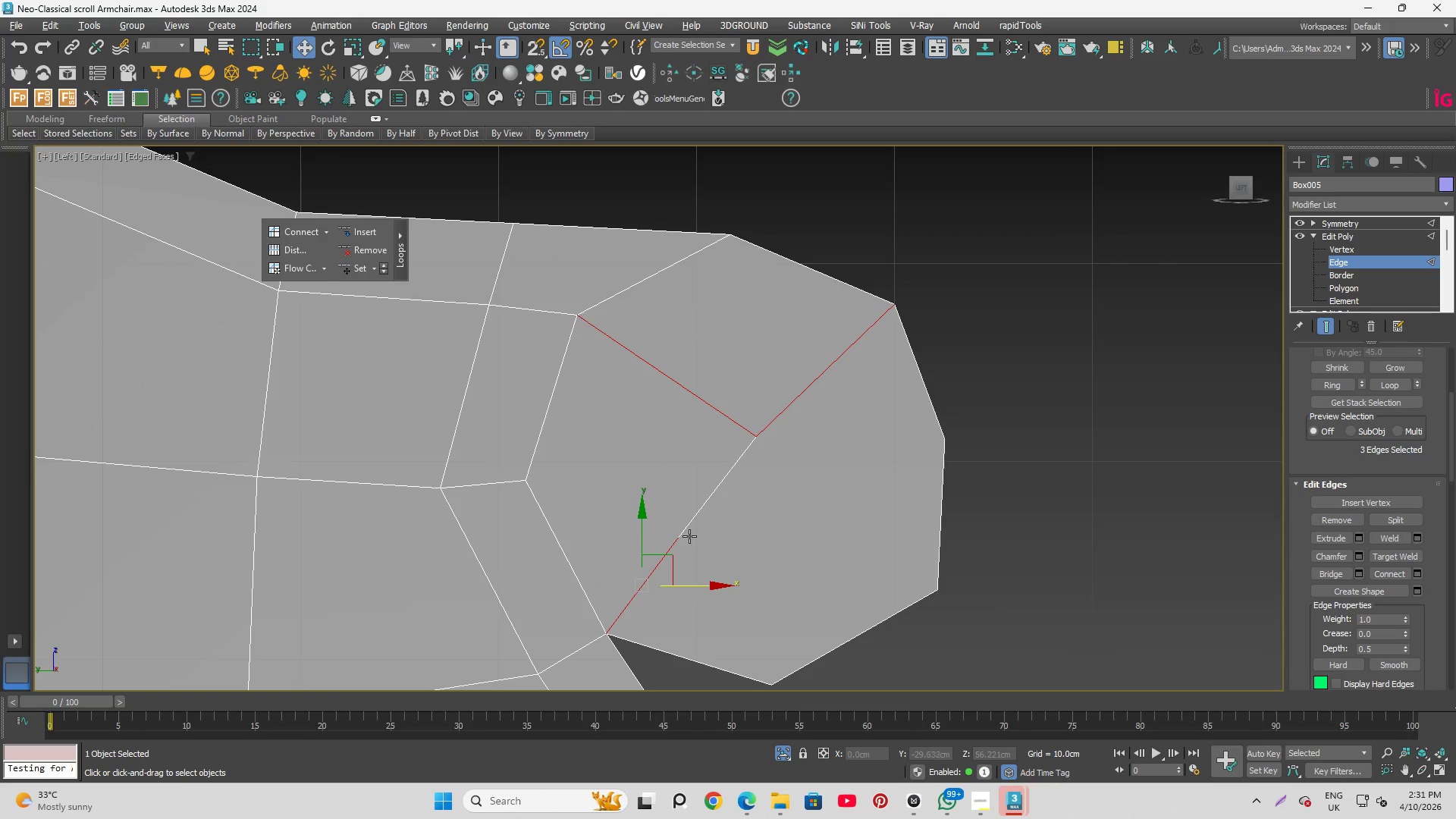 
left_click([688, 518])
 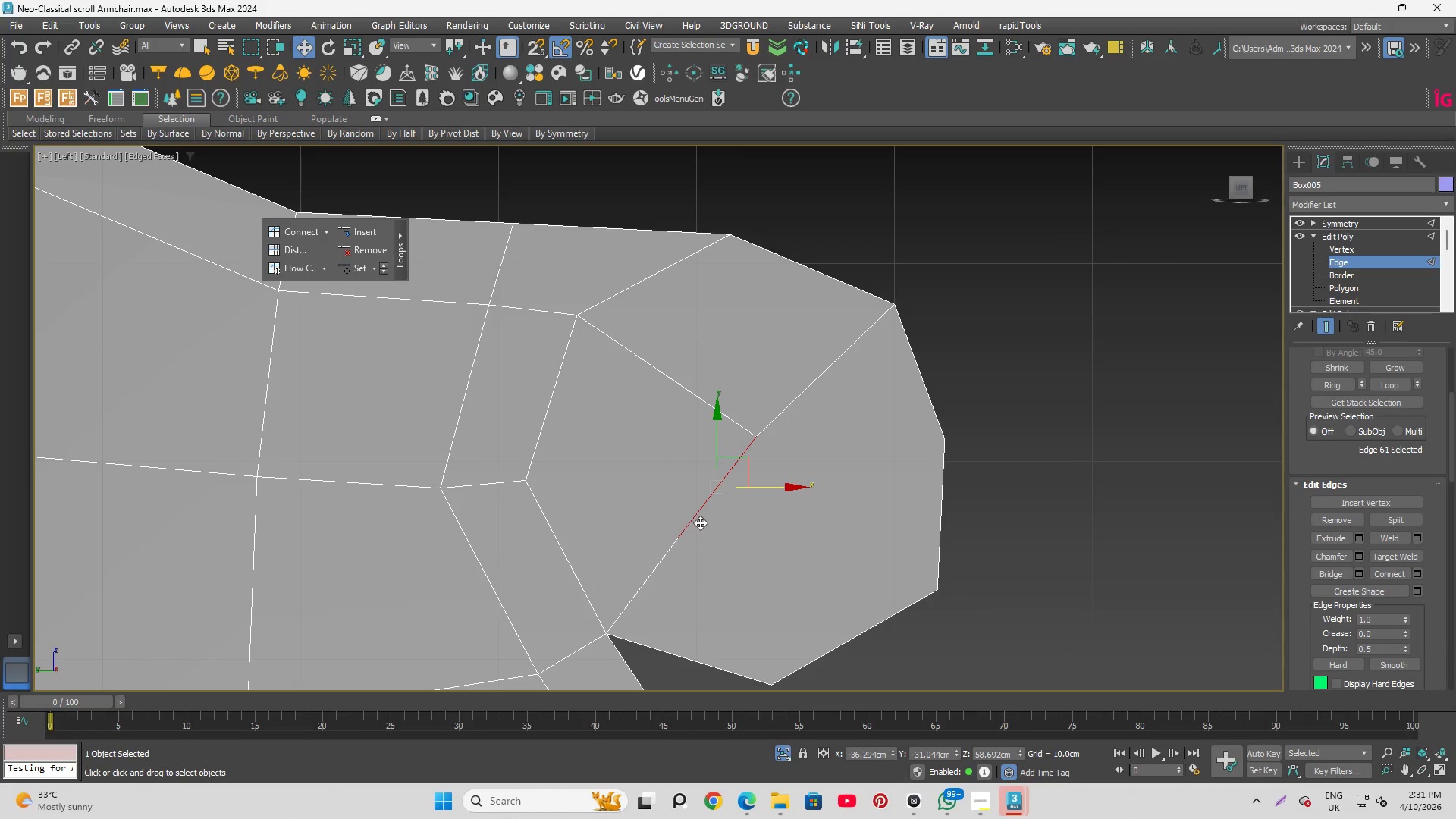 
key(Control+Backspace)
 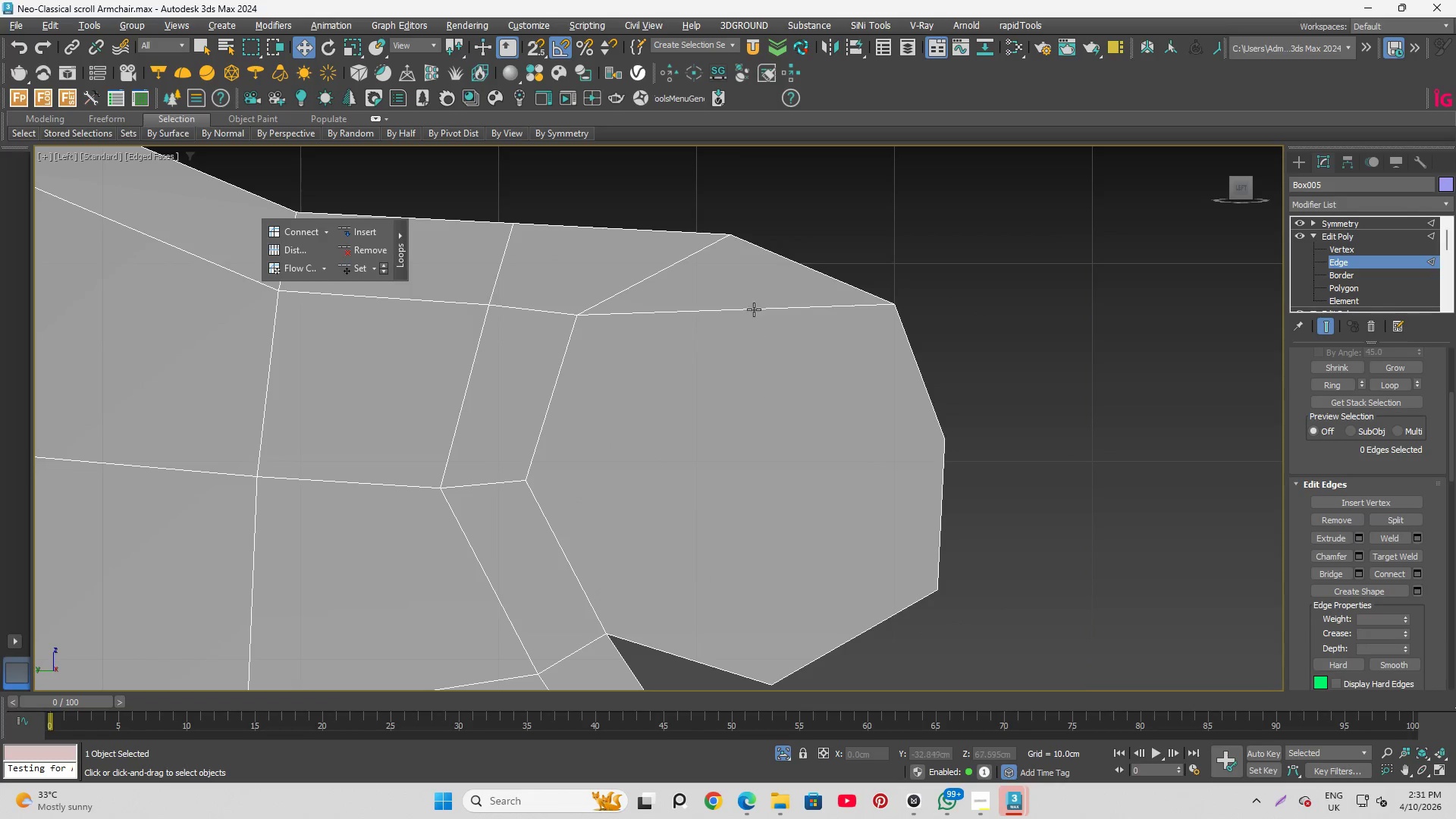 
left_click([755, 310])
 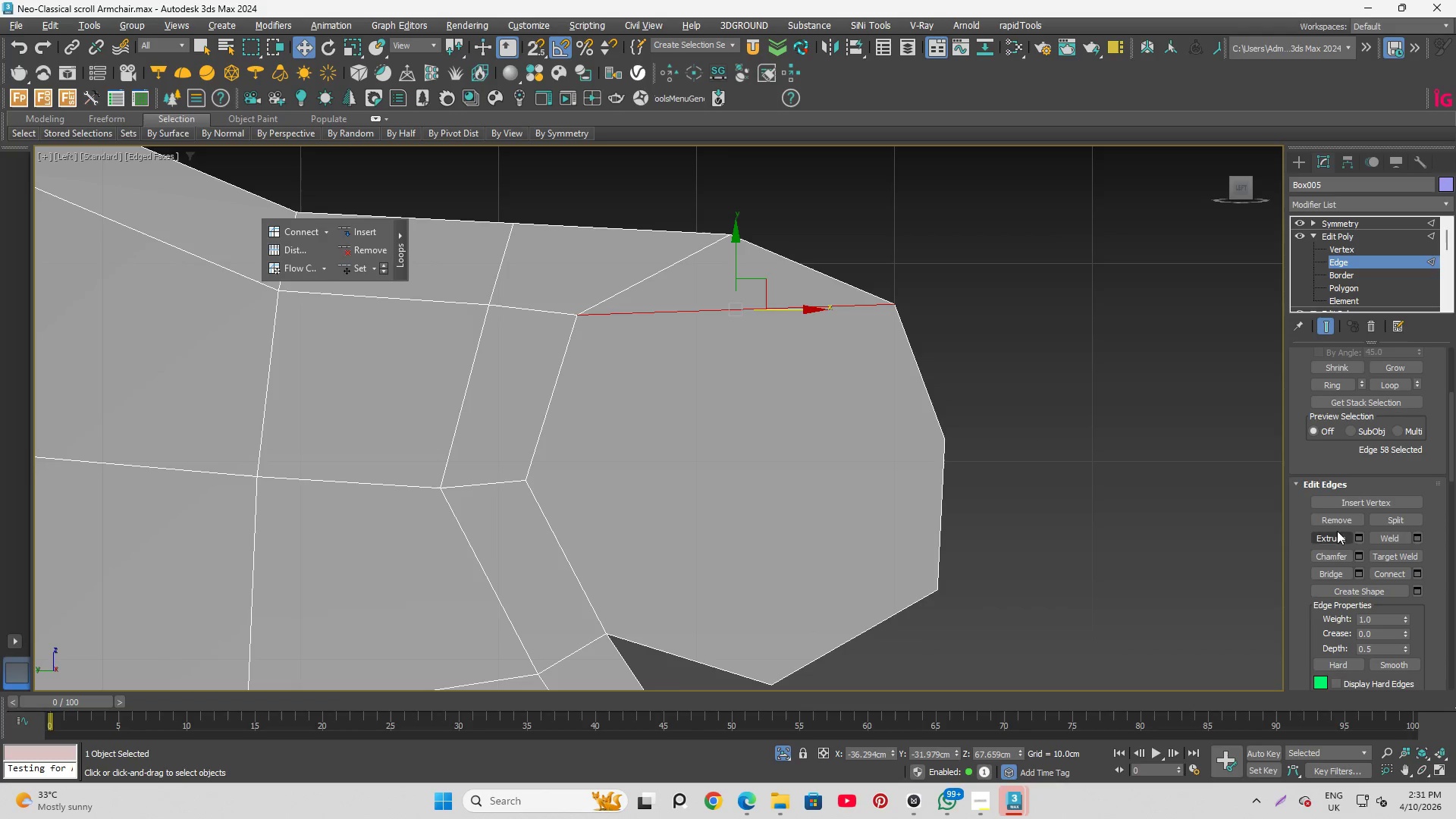 
left_click([1338, 524])
 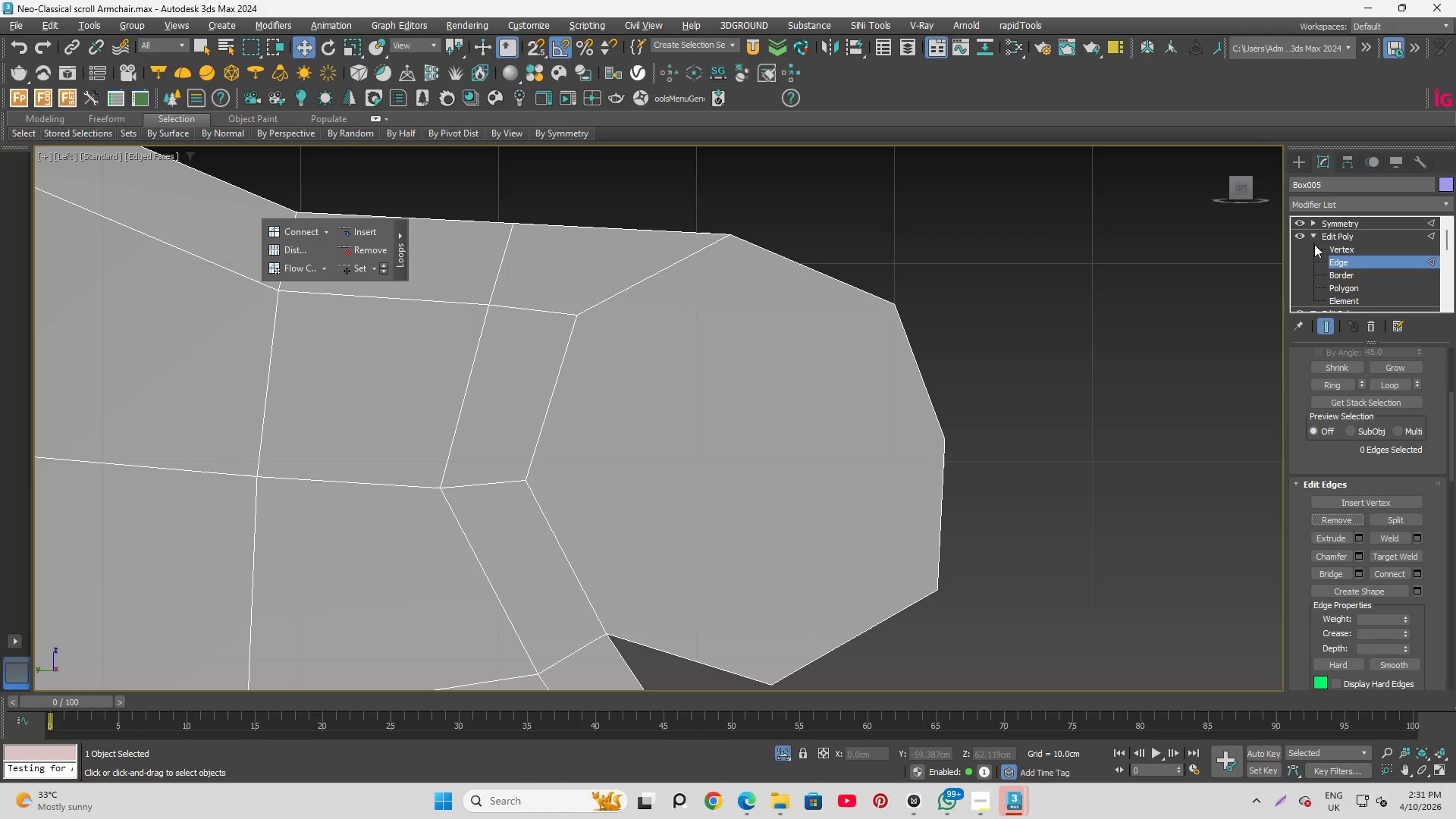 
left_click([1337, 249])
 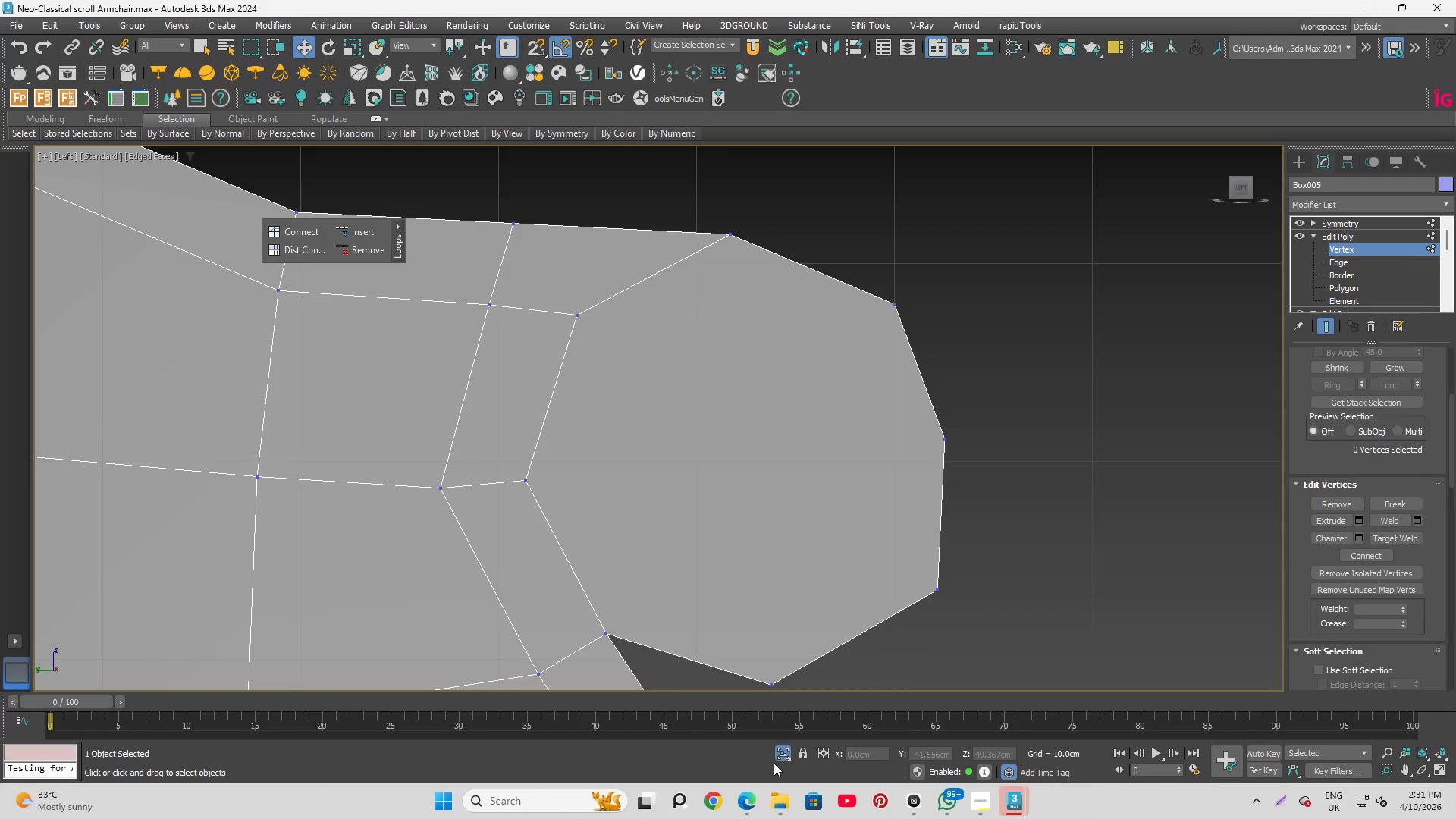 
left_click([782, 755])
 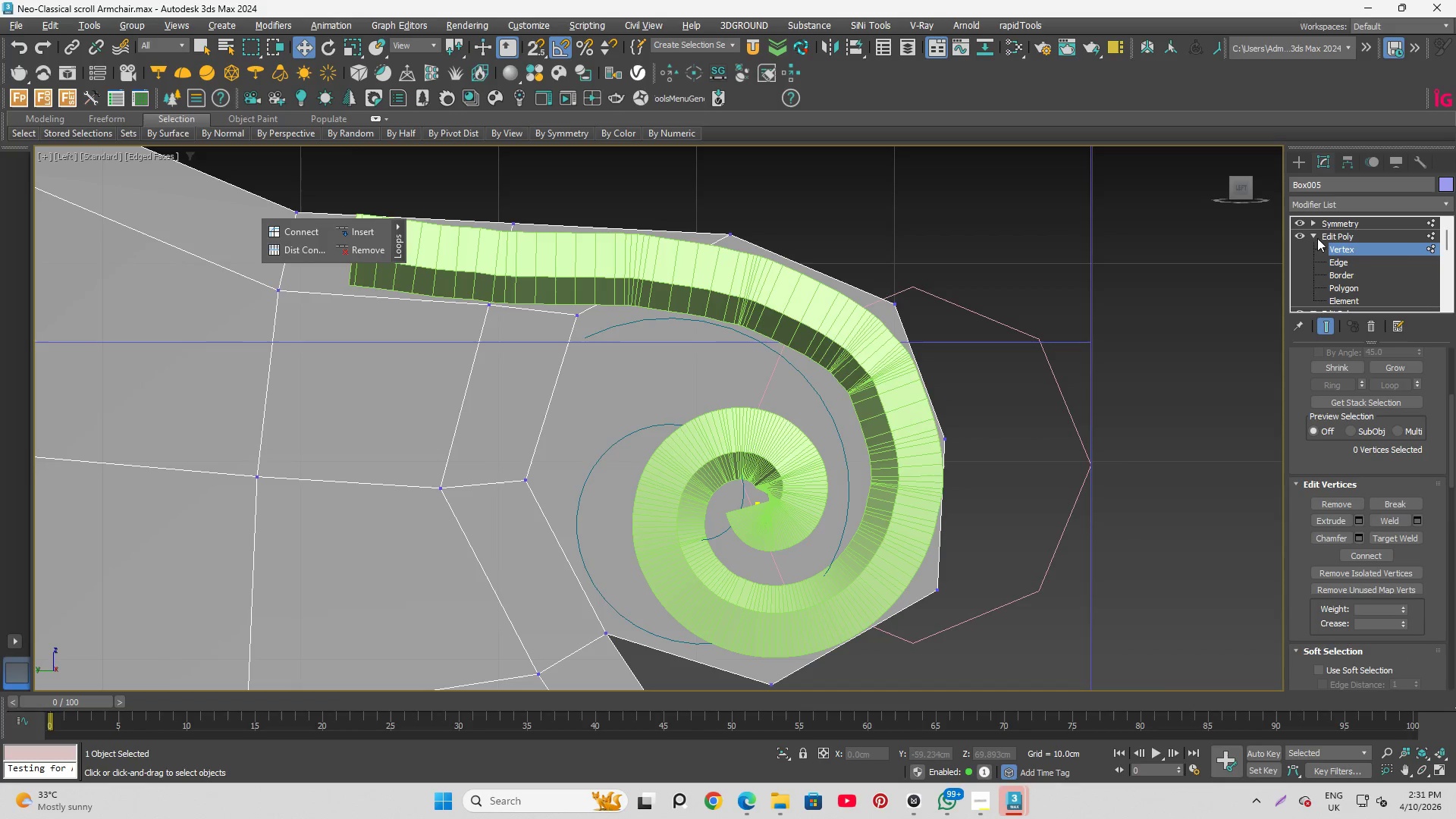 
wait(5.81)
 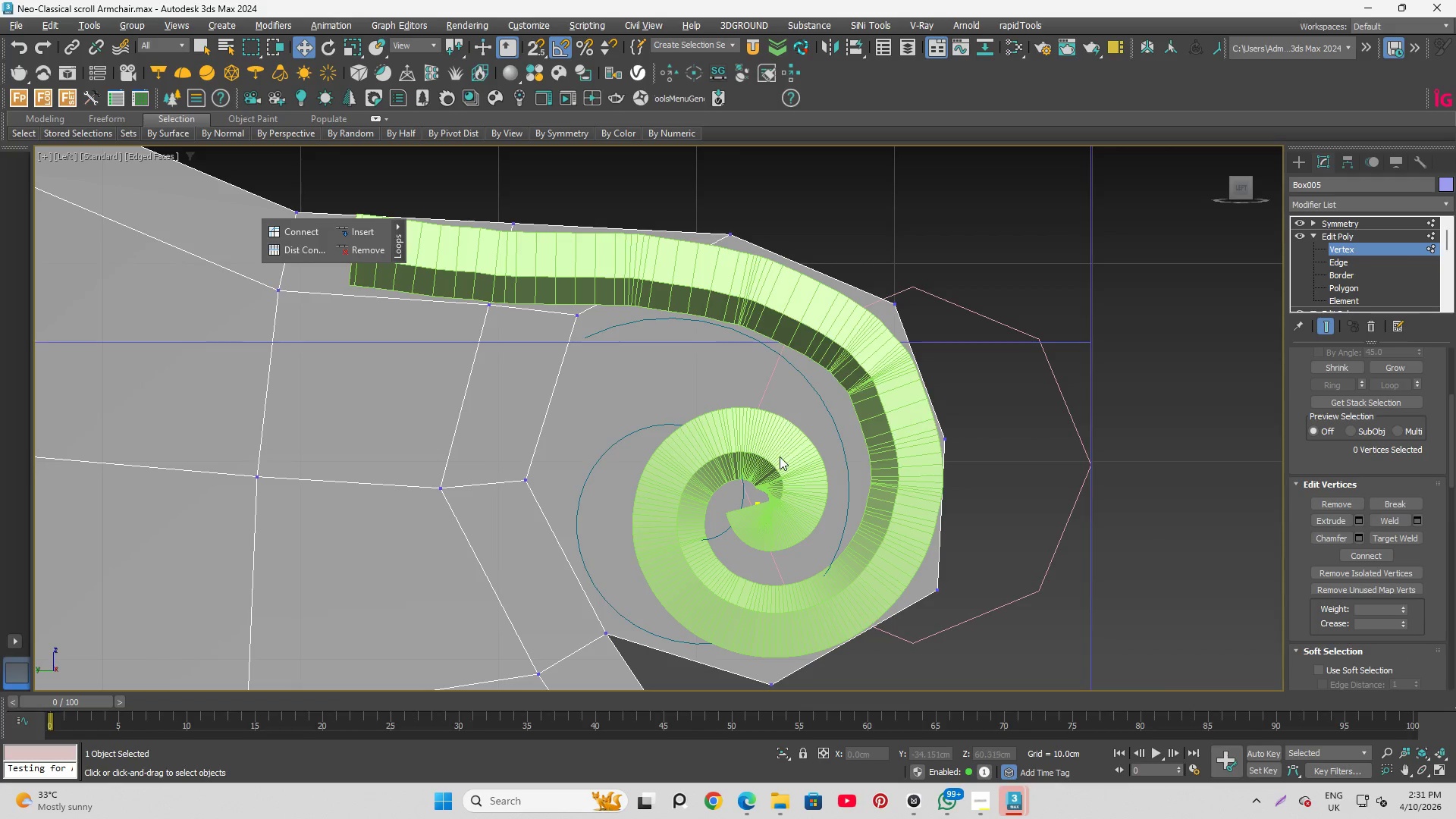 
left_click([1346, 288])
 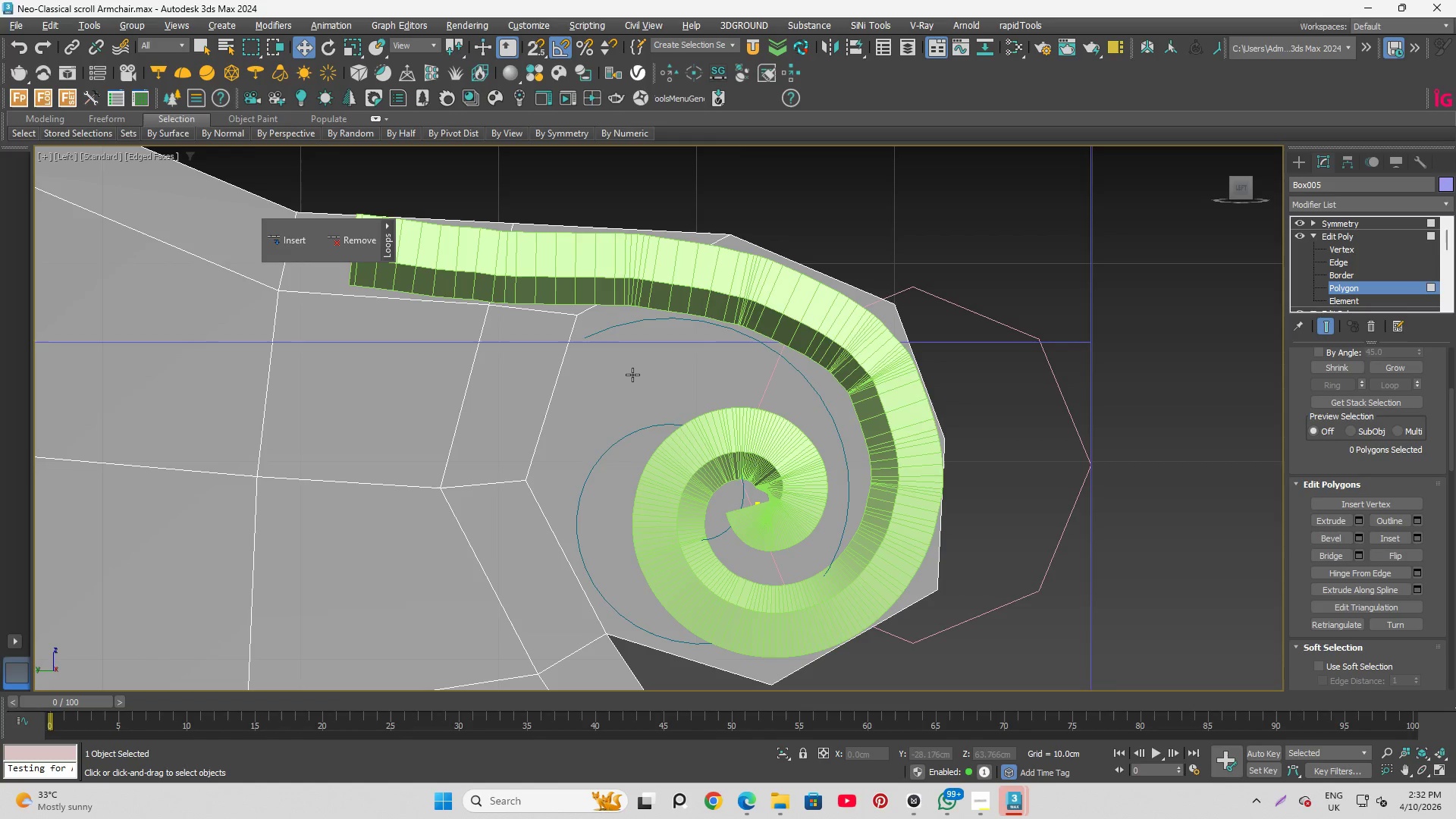 
left_click([720, 366])
 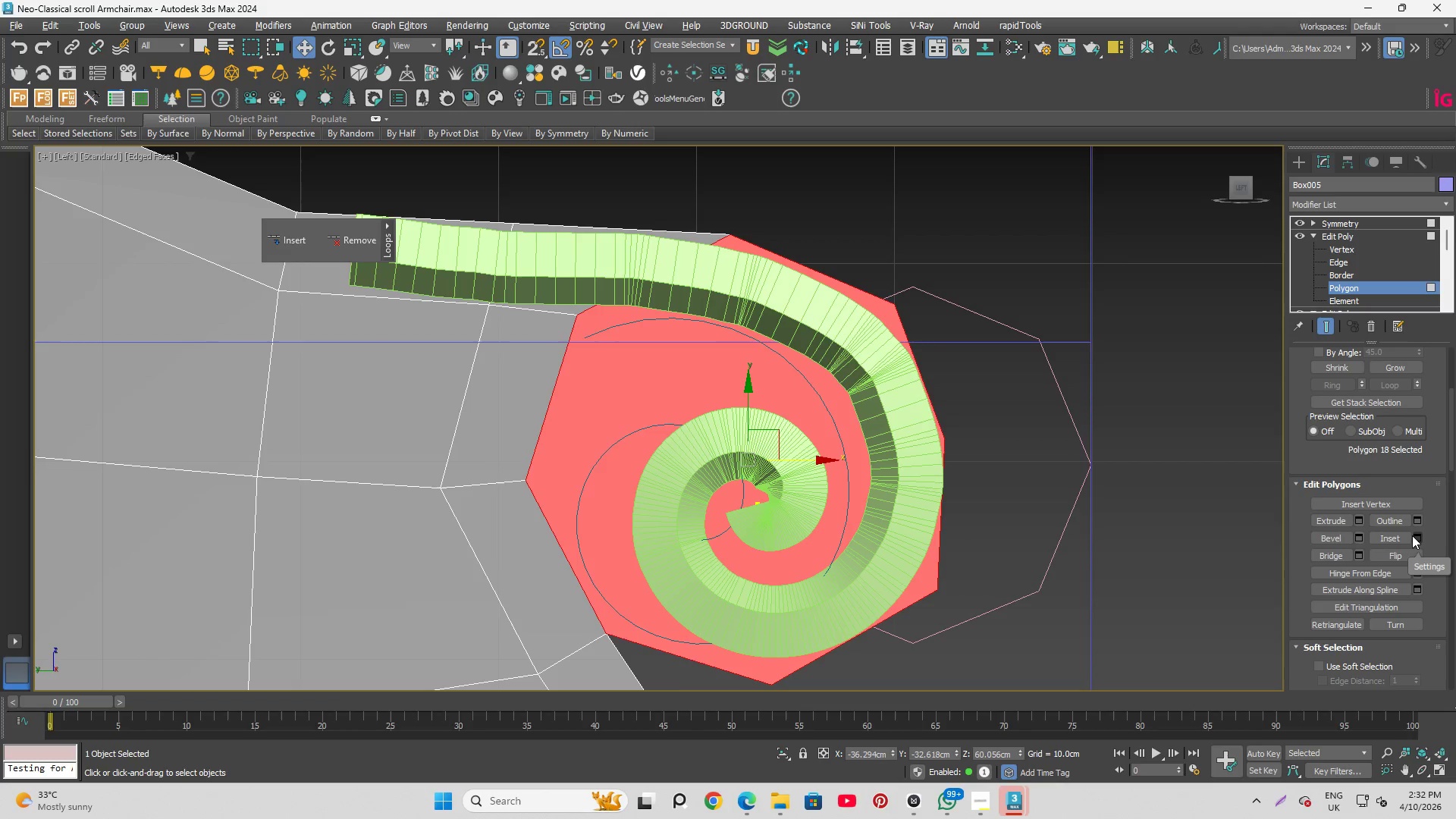 
left_click([1413, 534])
 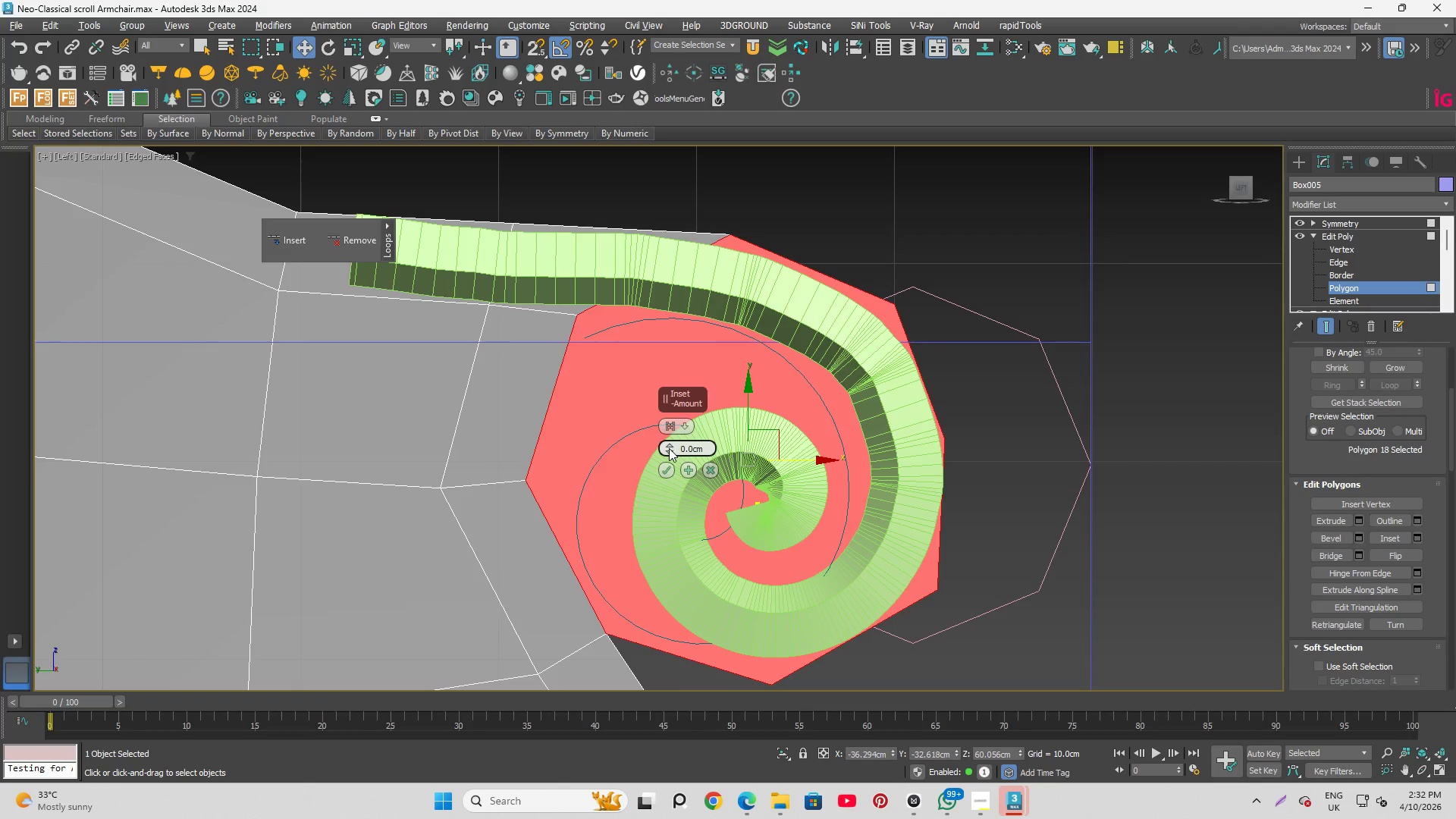 
left_click_drag(start_coordinate=[667, 445], to_coordinate=[662, 394])
 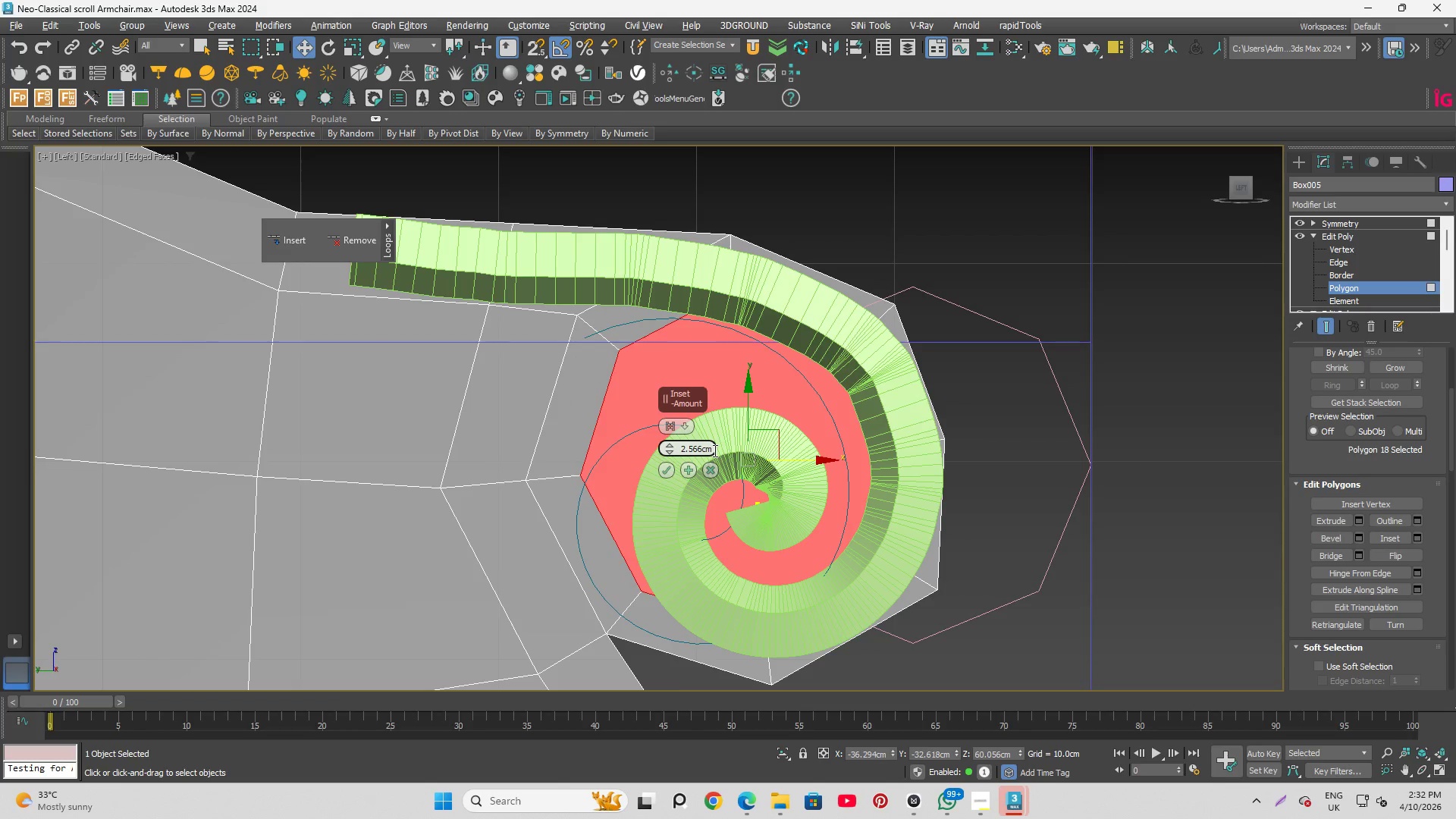 
left_click_drag(start_coordinate=[712, 450], to_coordinate=[682, 451])
 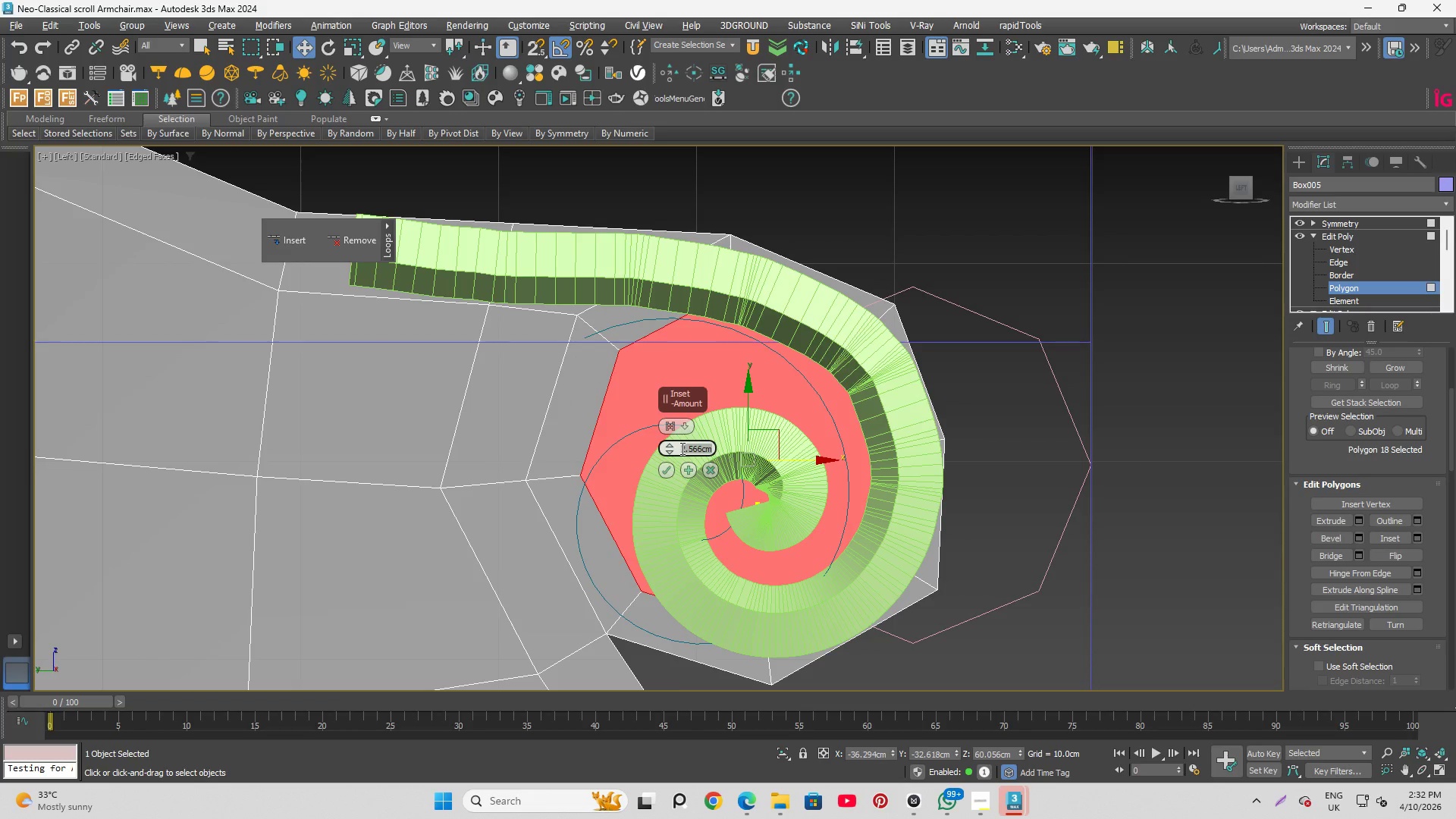 
key(4)
 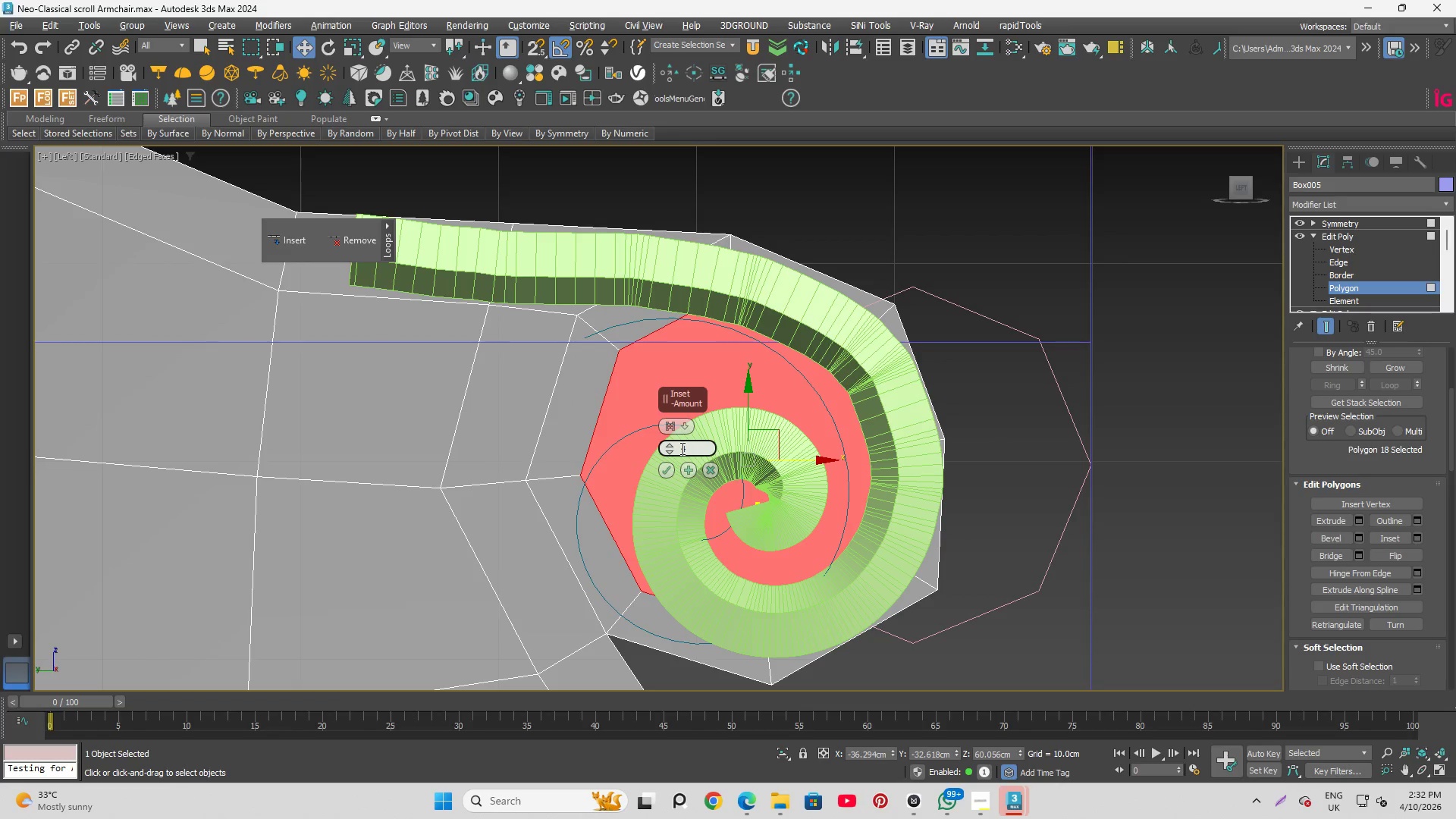 
key(Enter)
 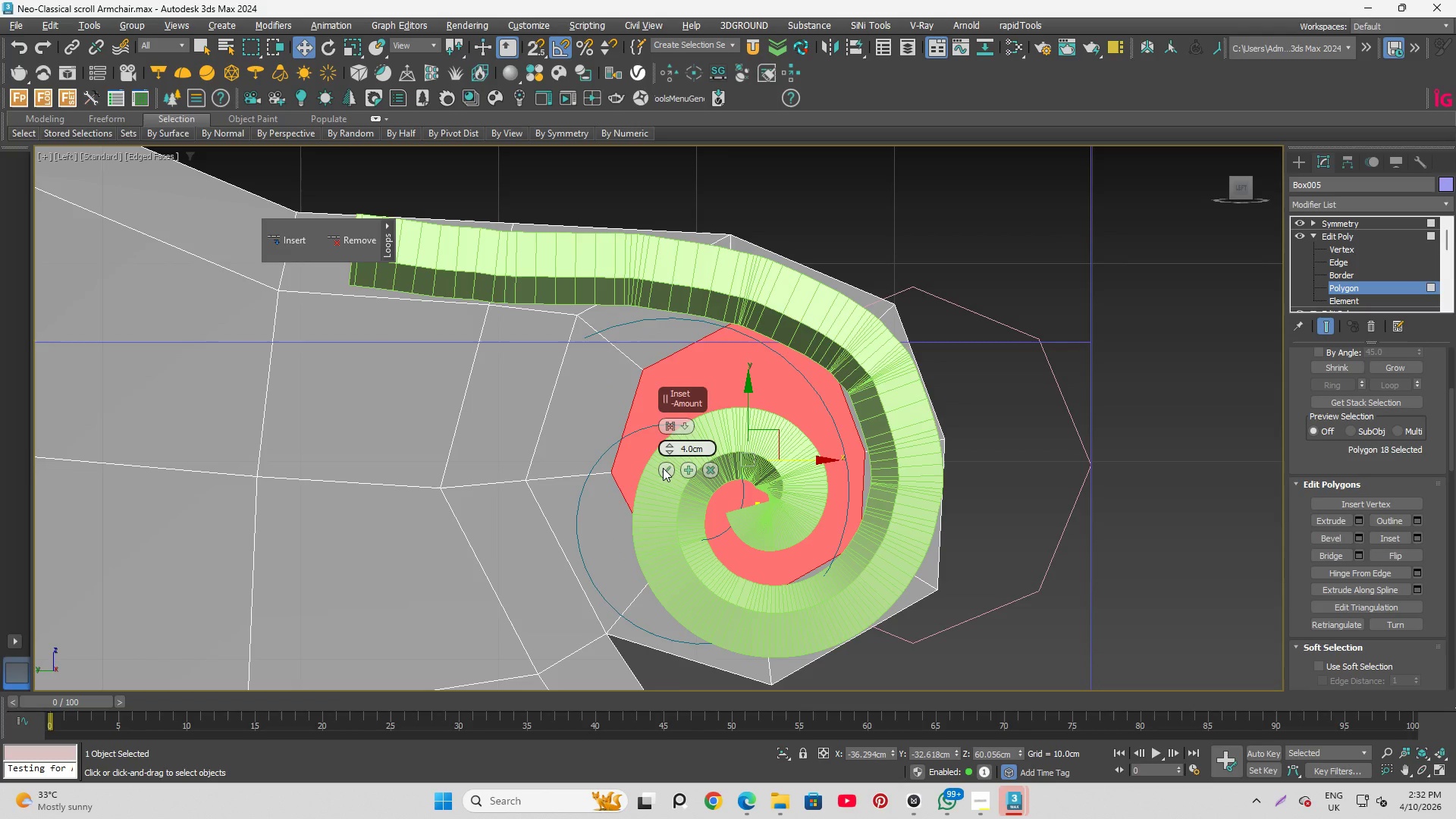 
wait(6.47)
 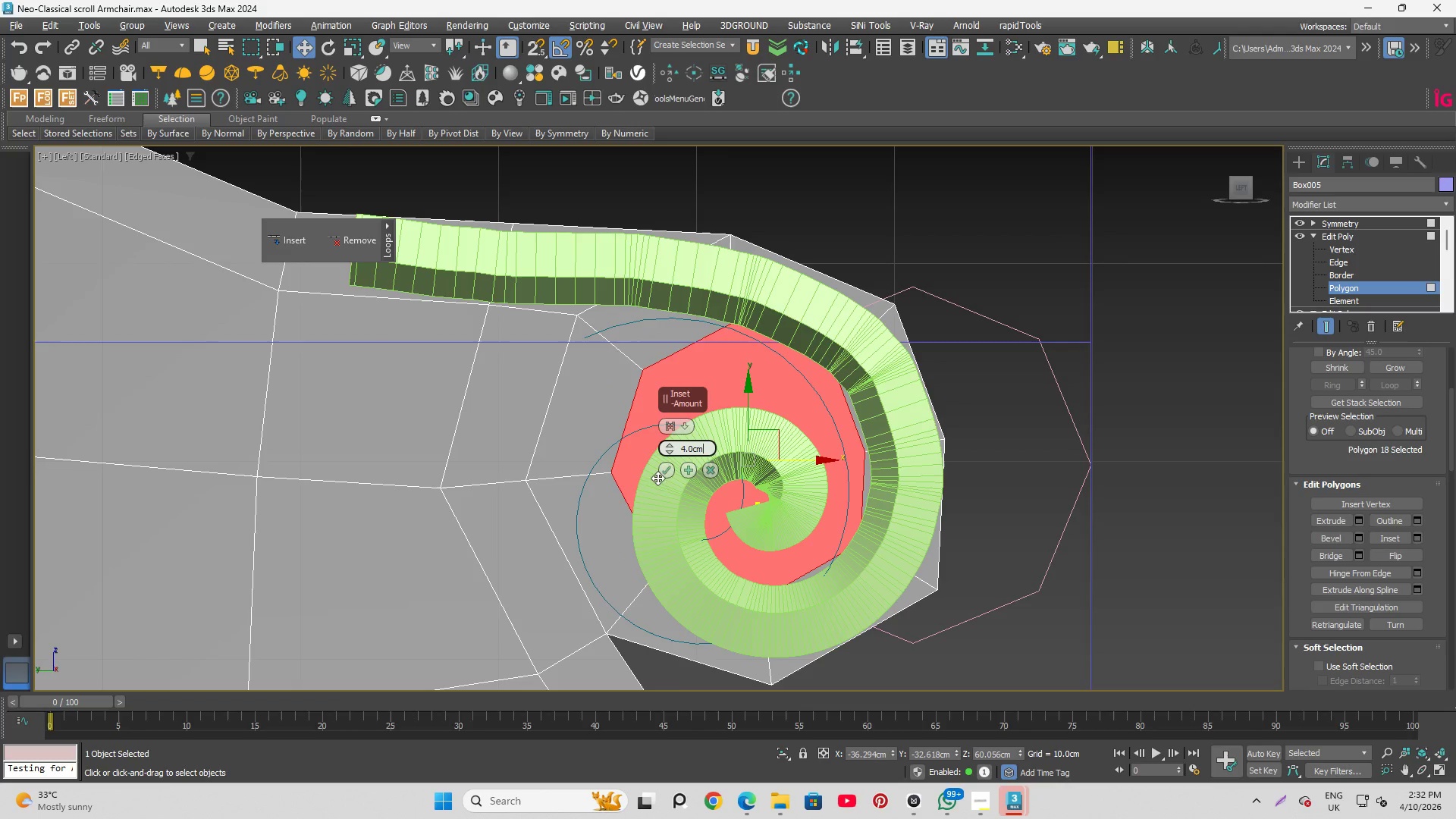 
left_click([708, 470])
 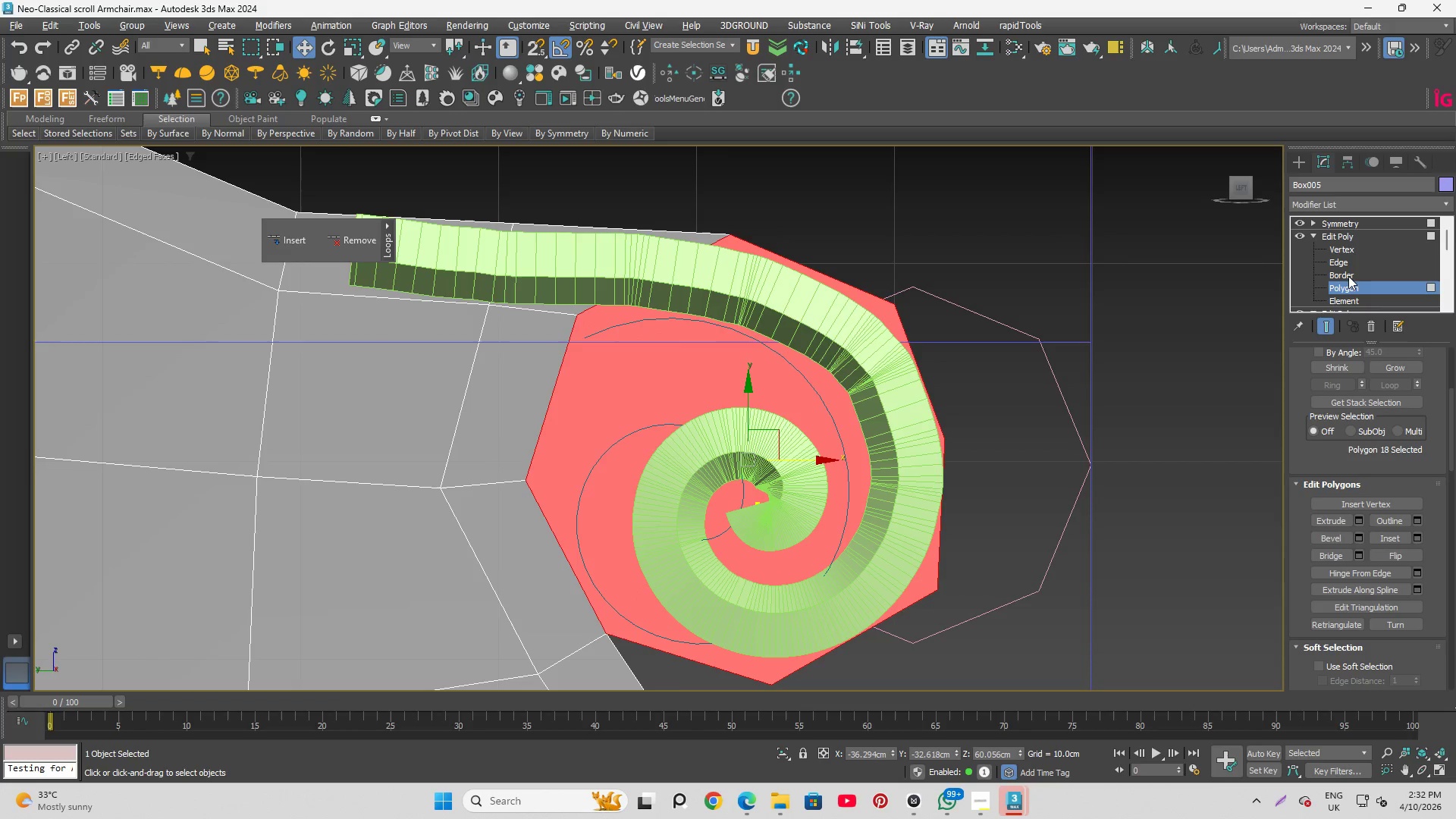 
left_click_drag(start_coordinate=[1353, 238], to_coordinate=[1353, 243])
 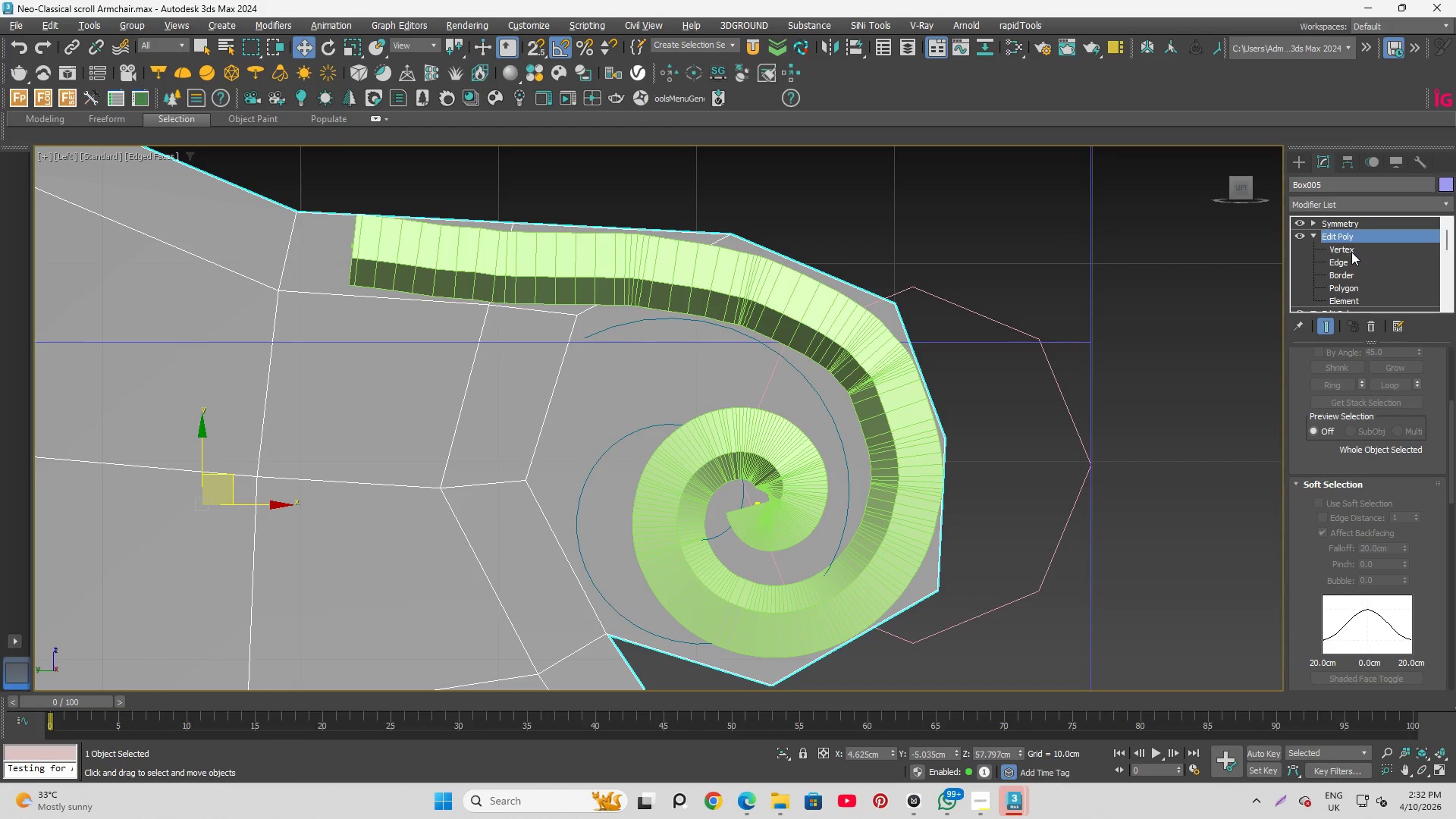 
left_click([1351, 252])
 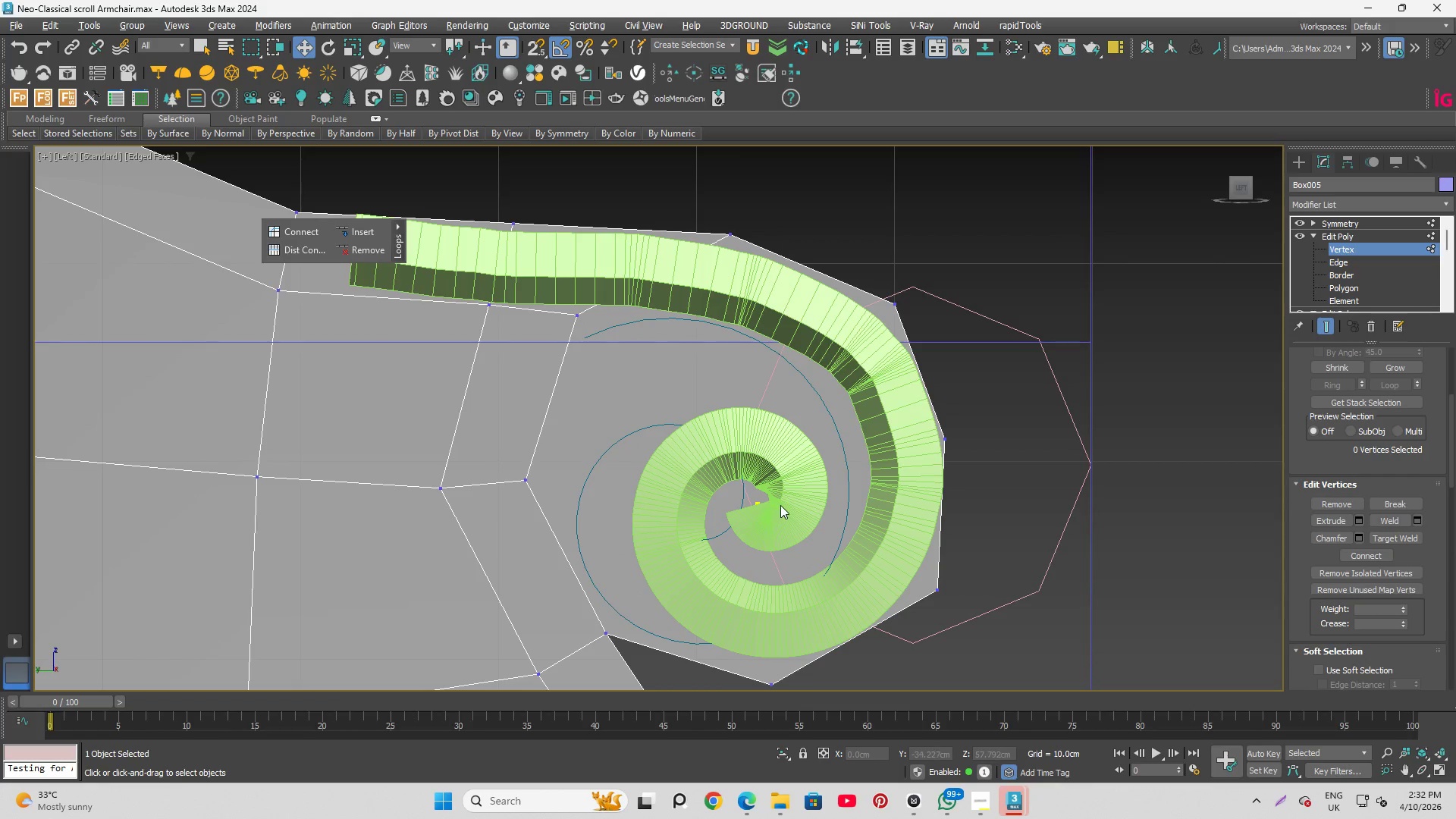 
key(Alt+C)
 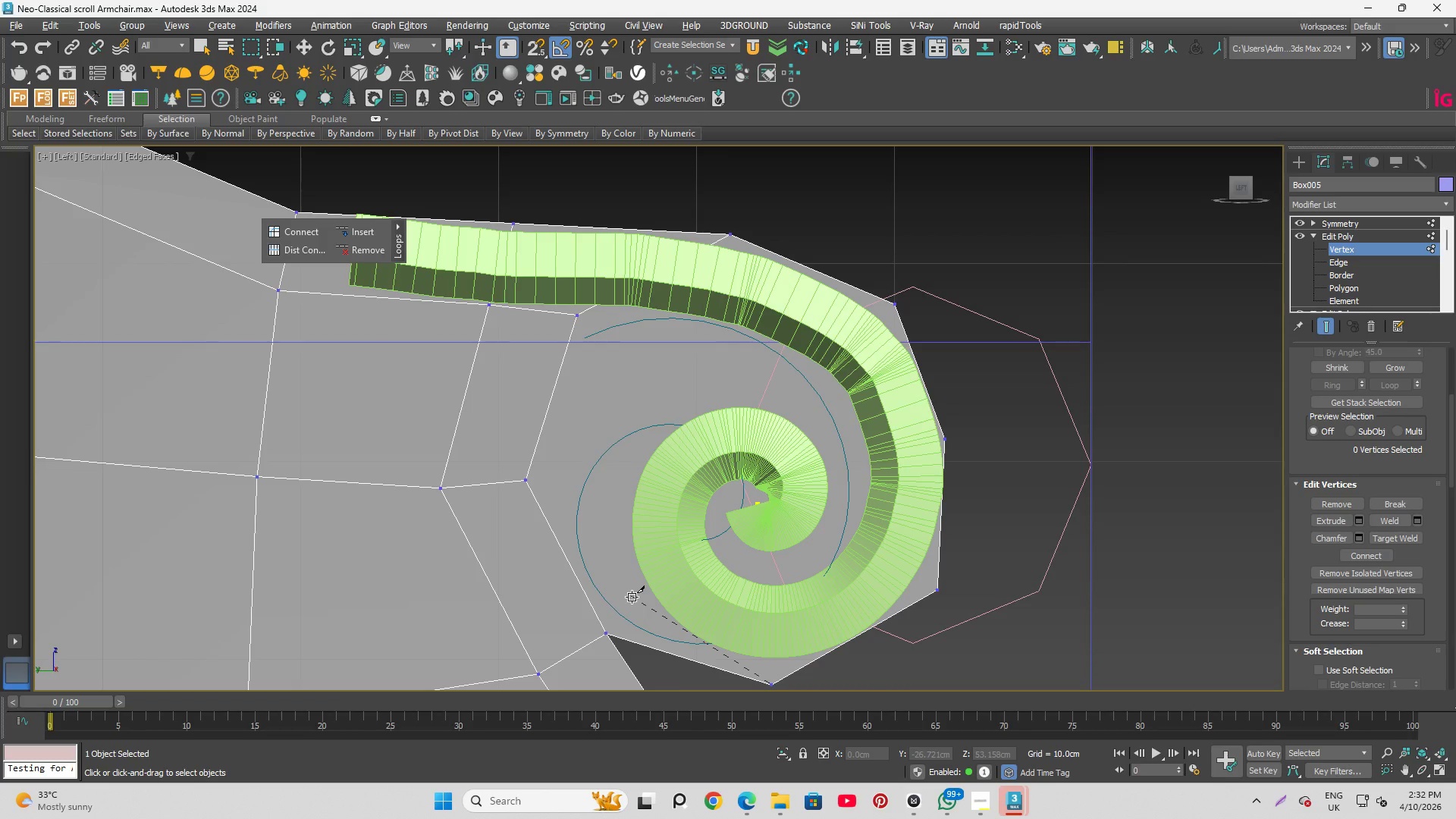 
wait(5.12)
 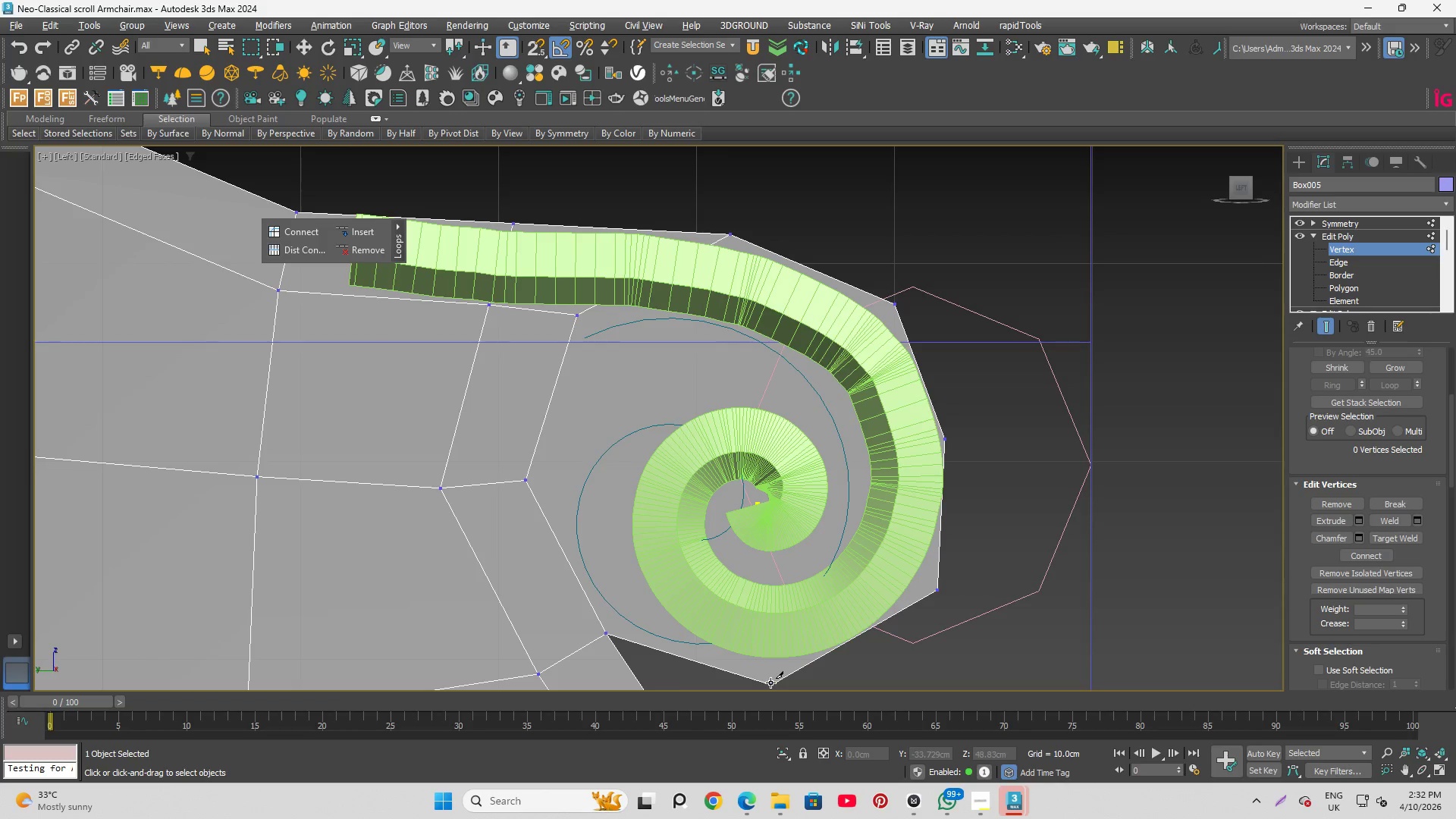 
left_click([632, 597])
 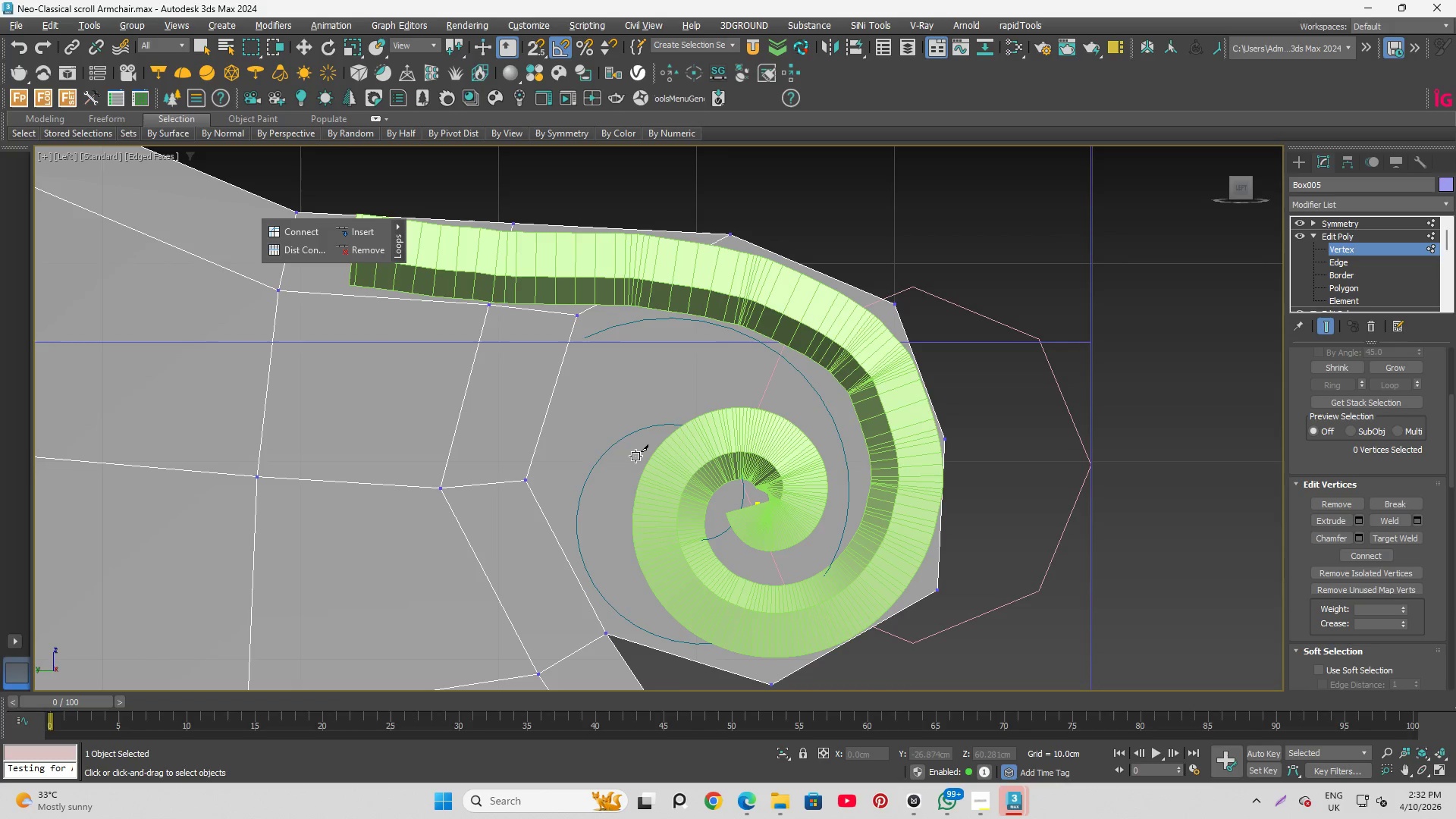 
right_click([524, 526])
 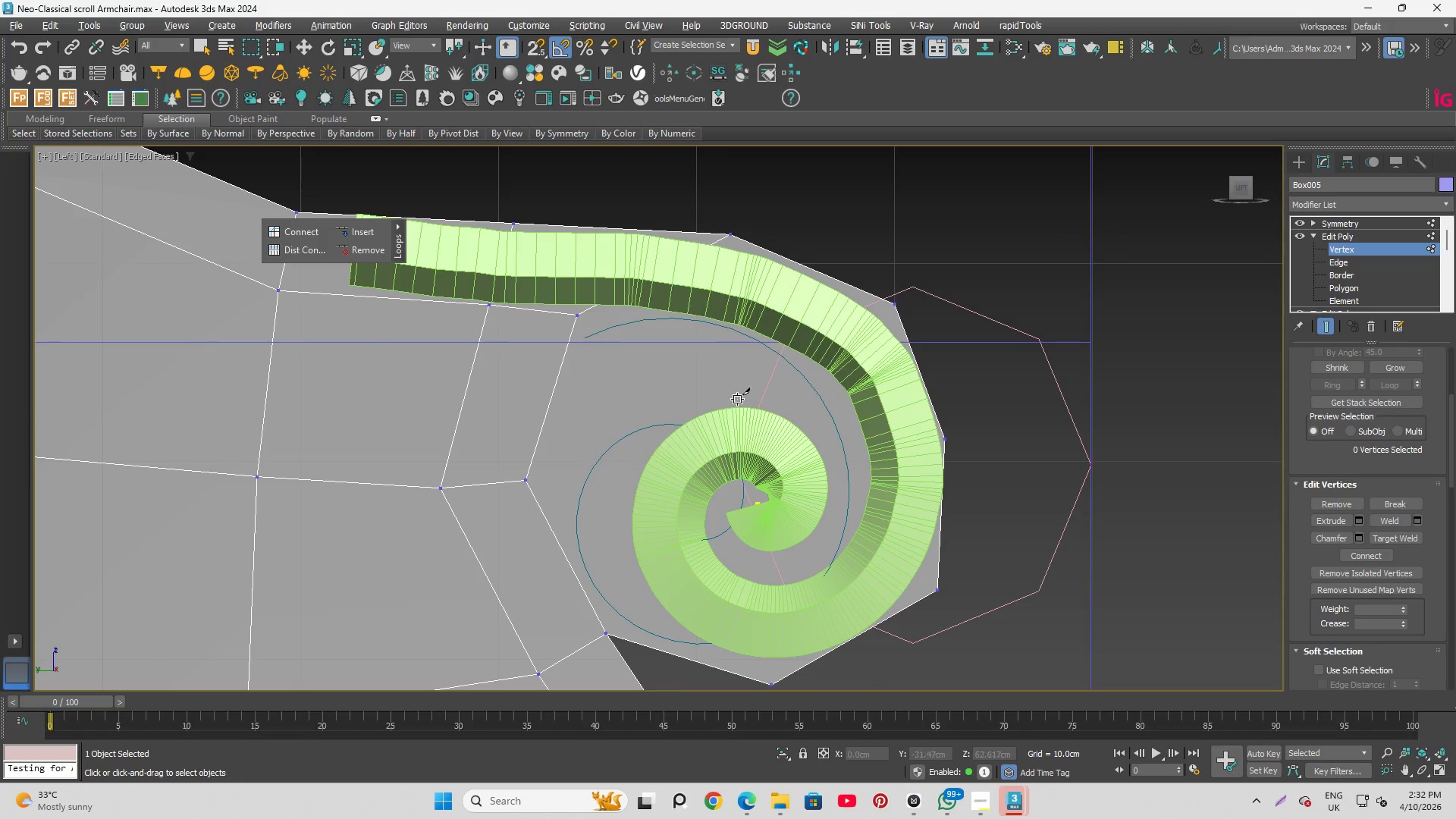 
scroll: coordinate [755, 416], scroll_direction: none, amount: 0.0
 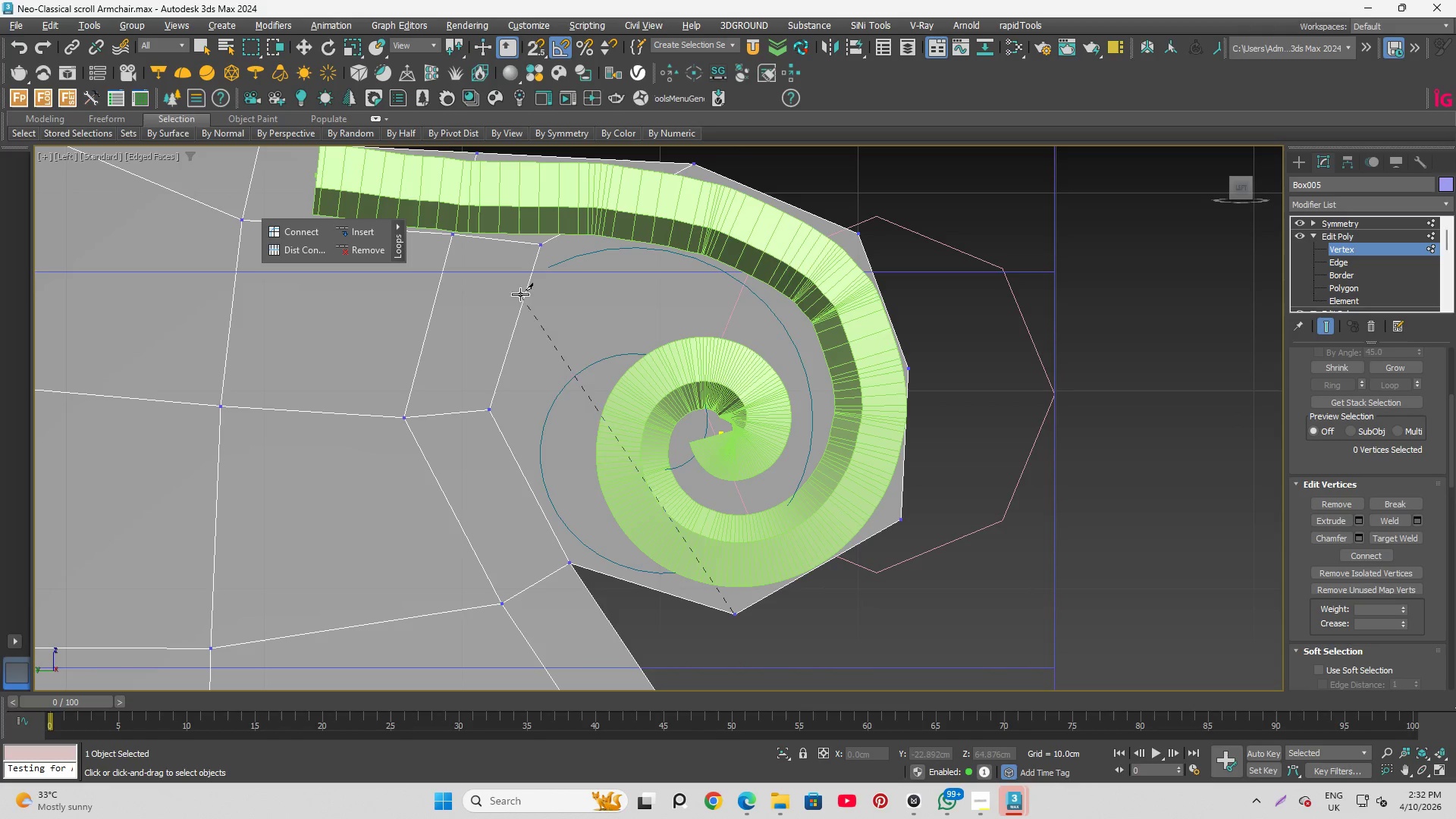 
left_click([538, 244])
 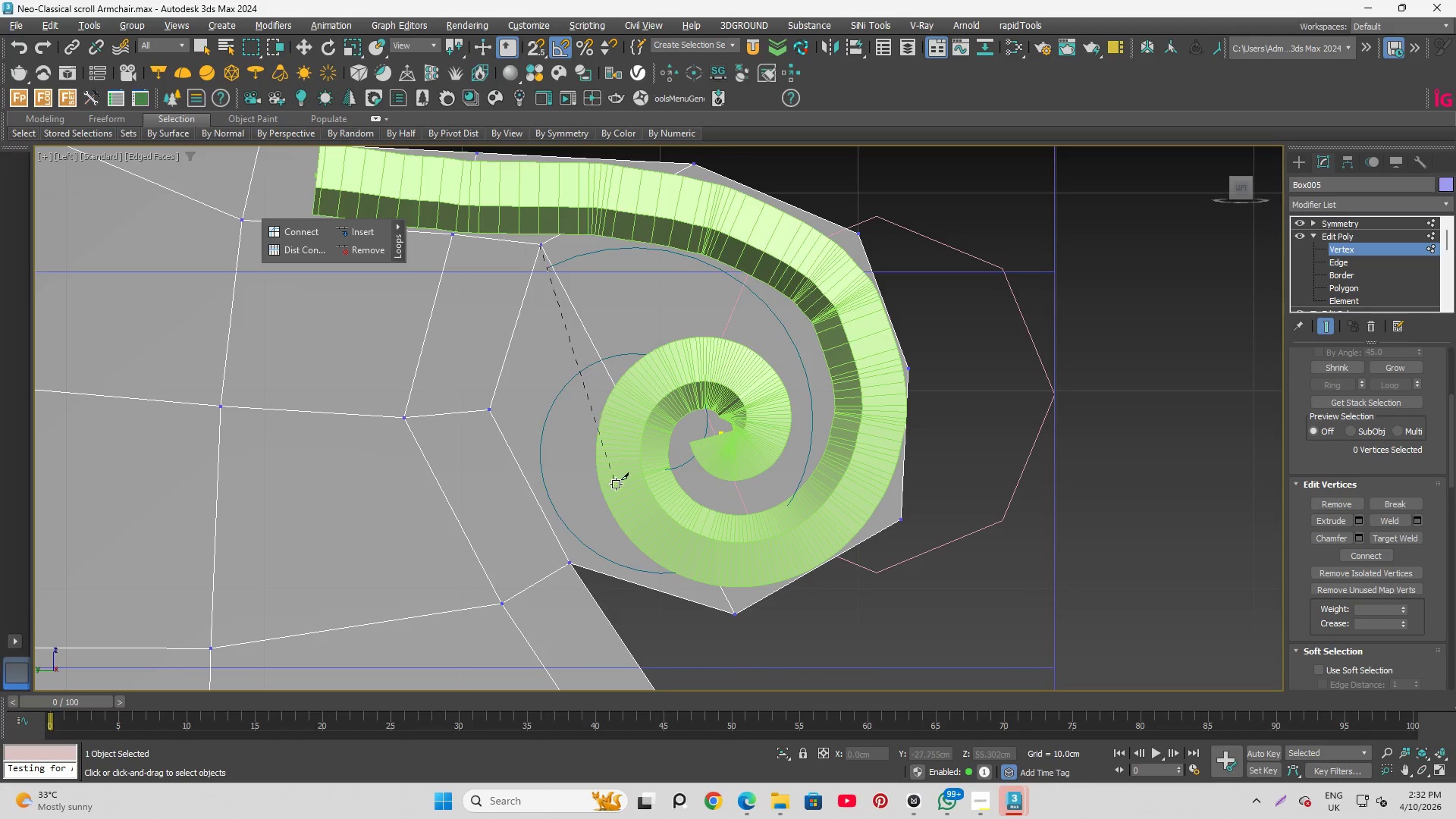 
right_click([590, 471])
 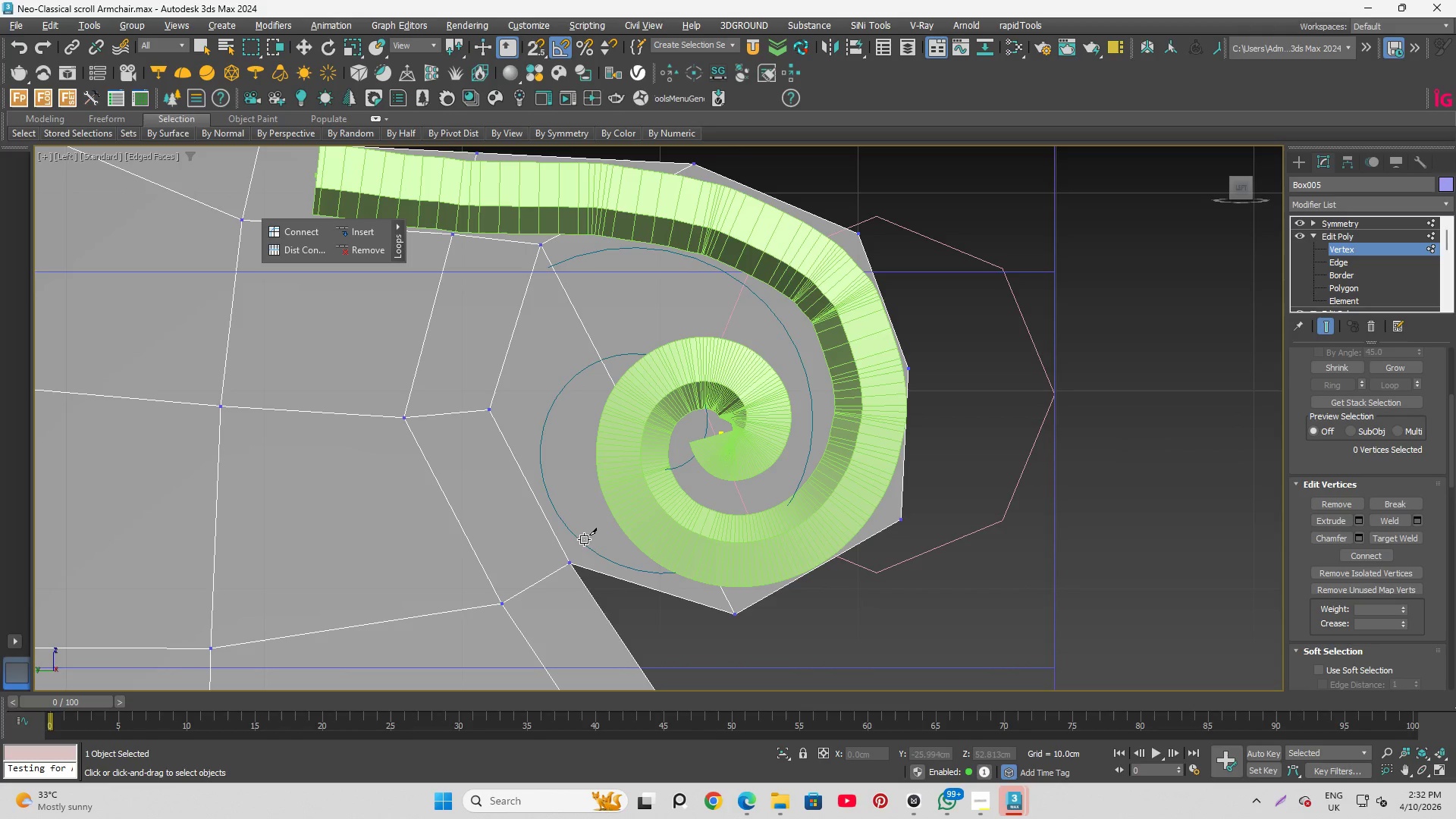 
left_click([572, 556])
 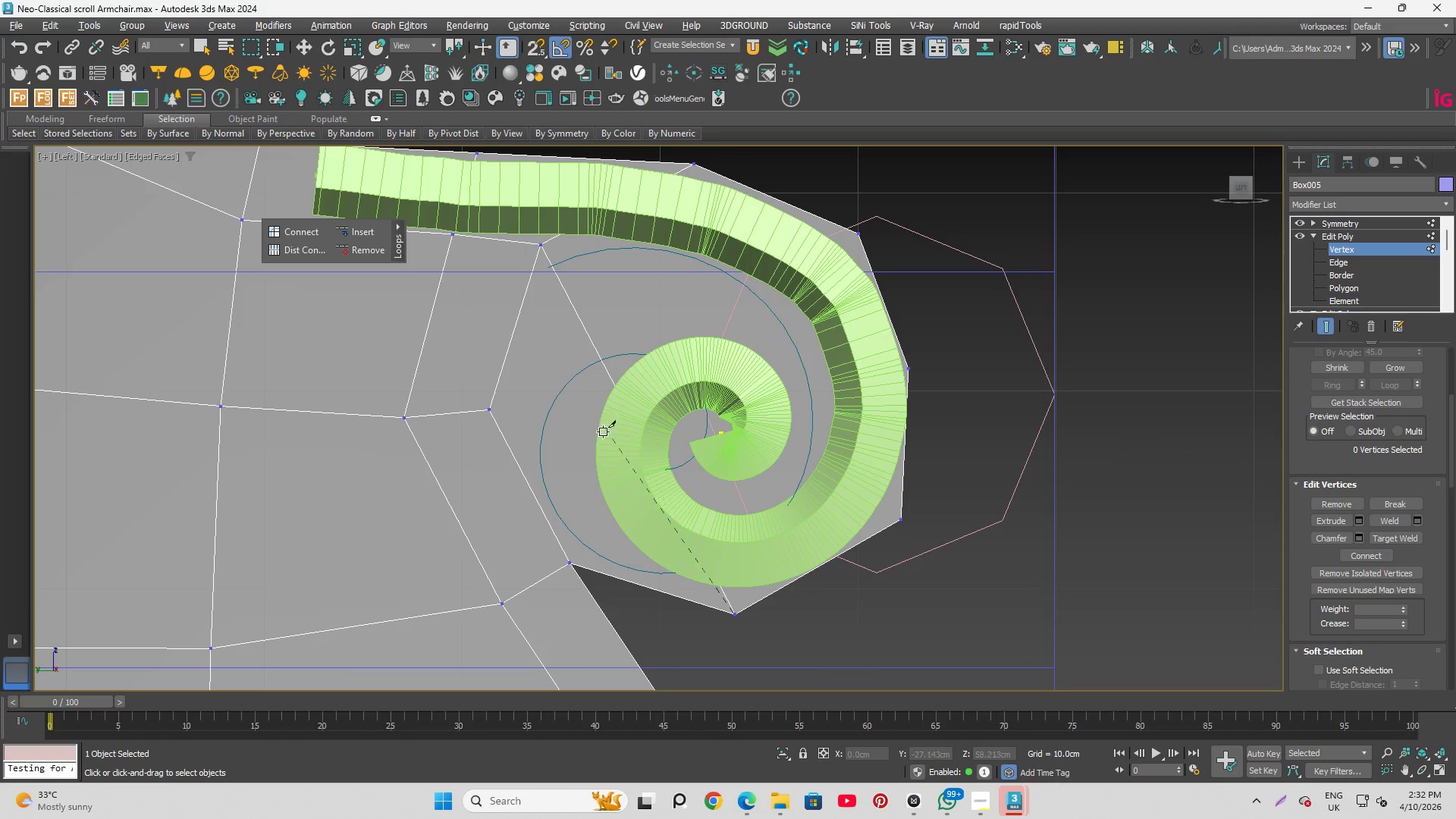 
right_click([611, 473])
 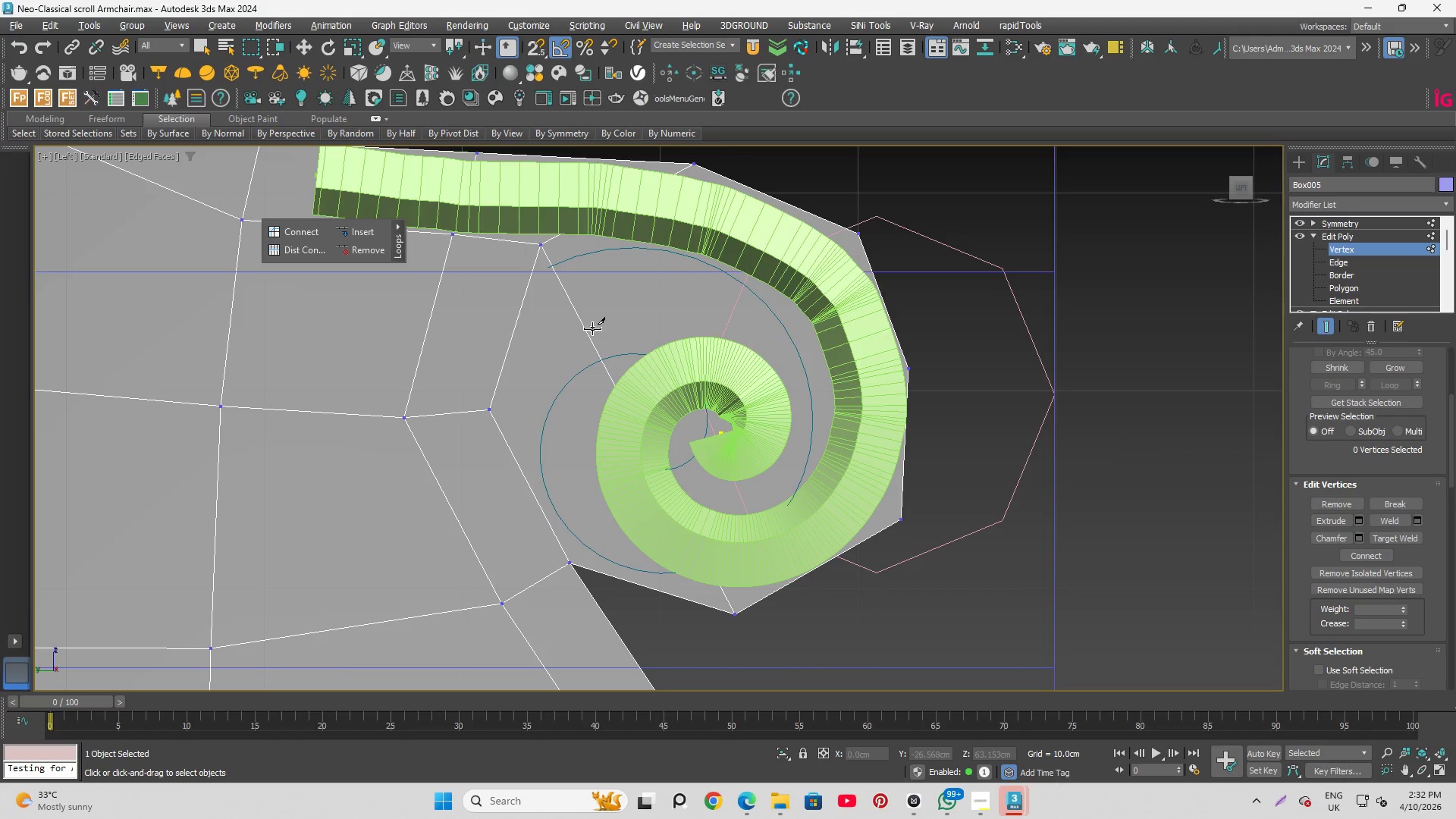 
left_click([588, 333])
 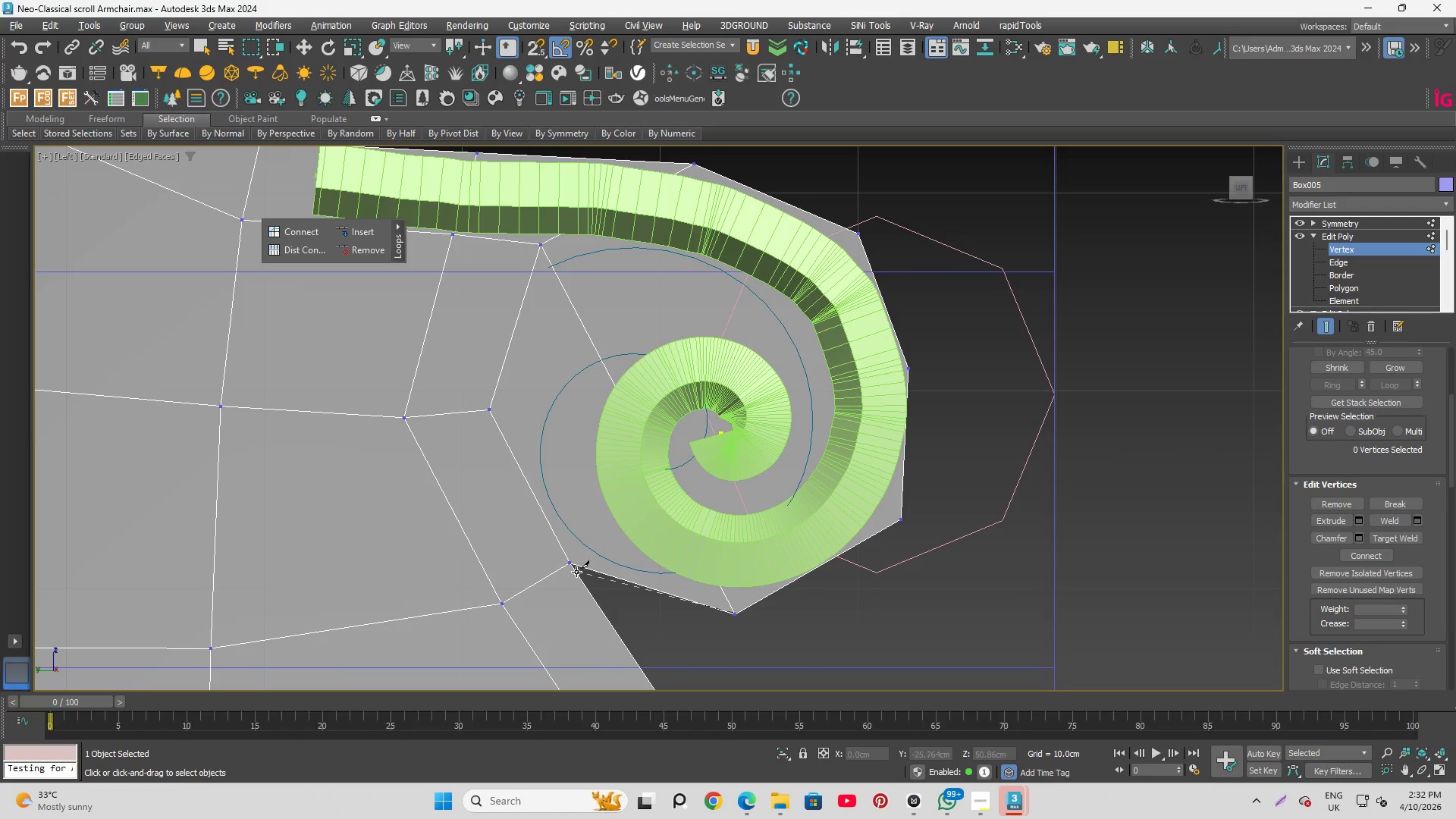 
left_click([575, 556])
 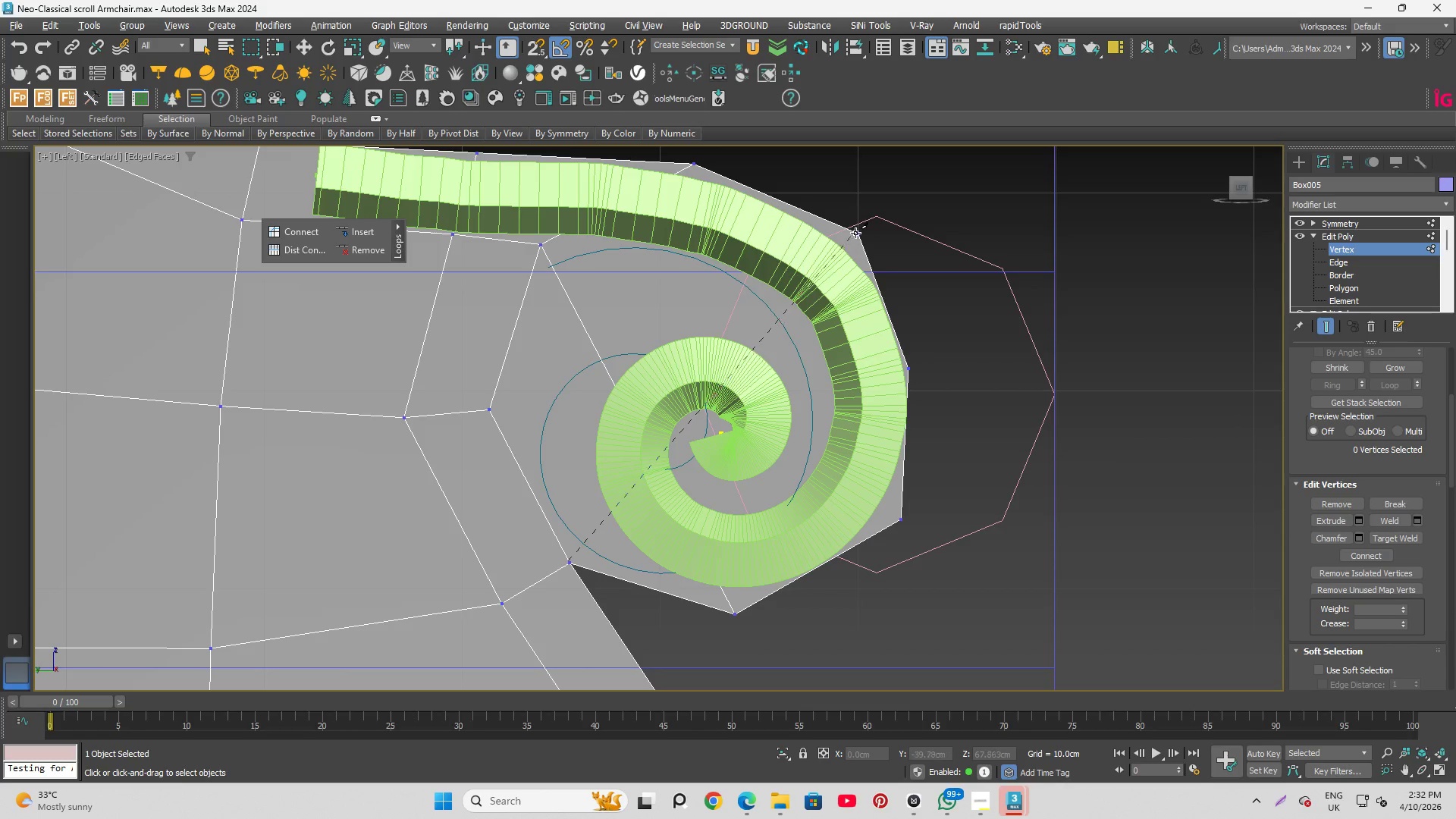 
left_click([858, 234])
 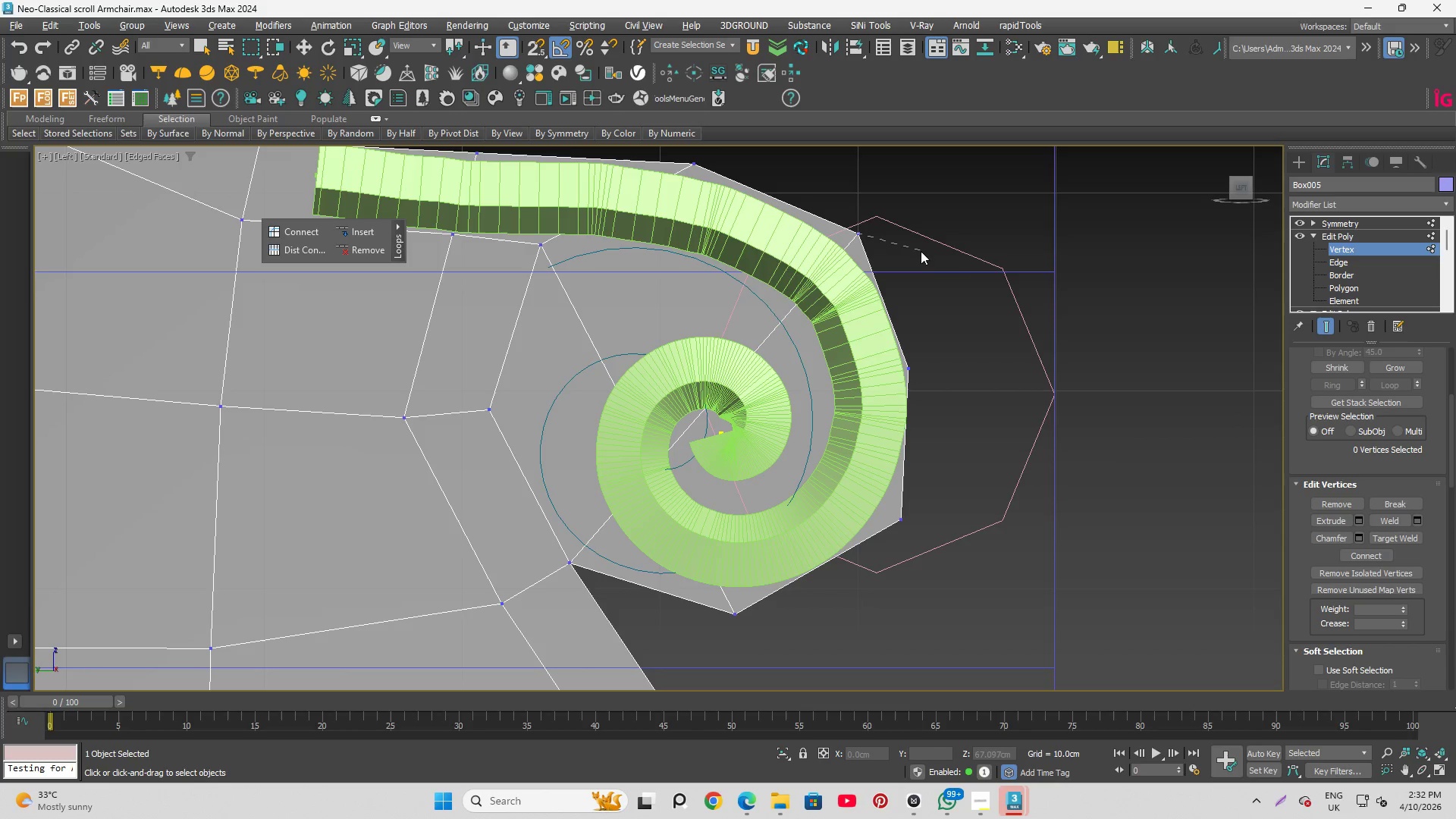 
right_click([980, 266])
 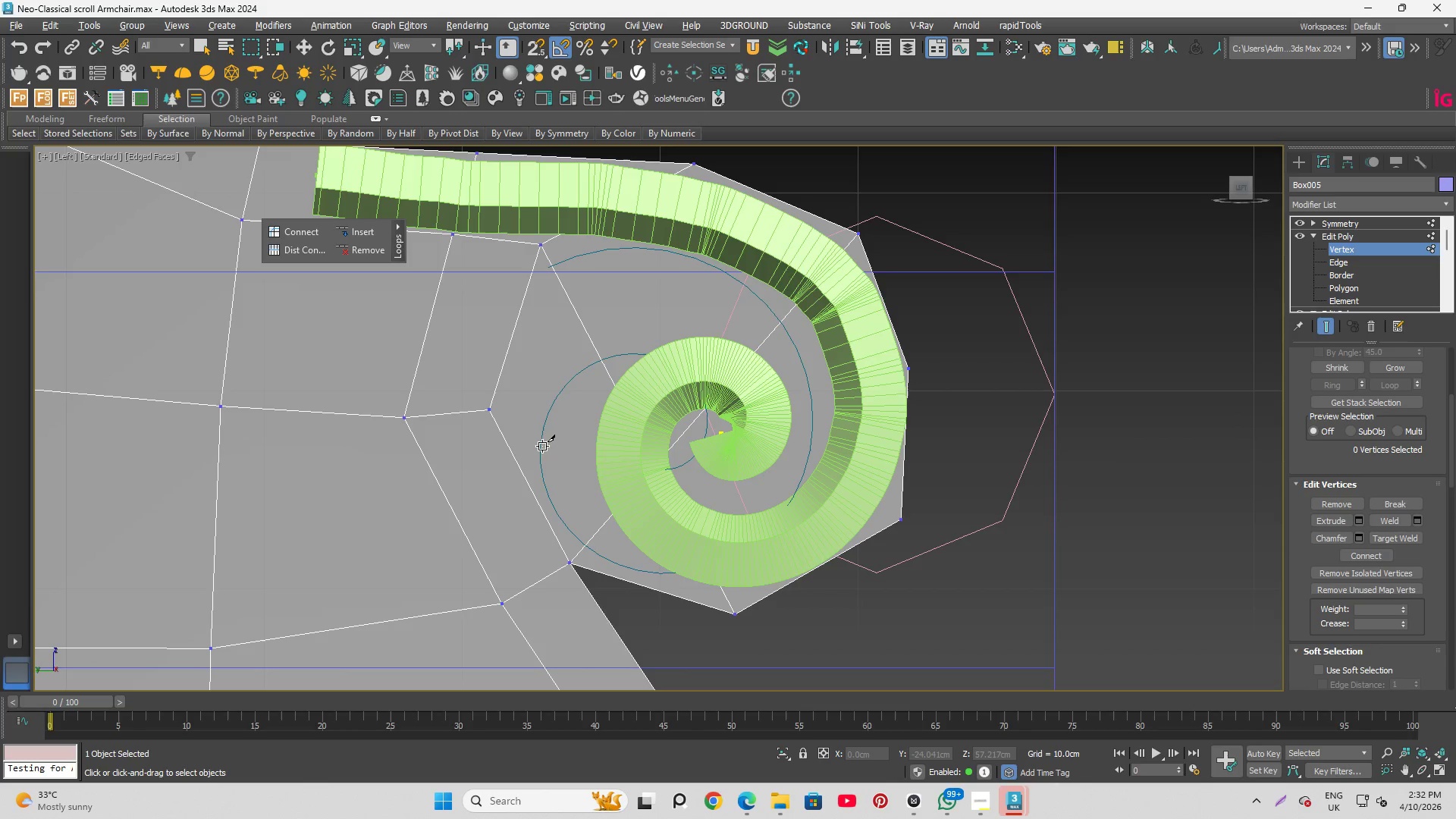 
key(Q)
 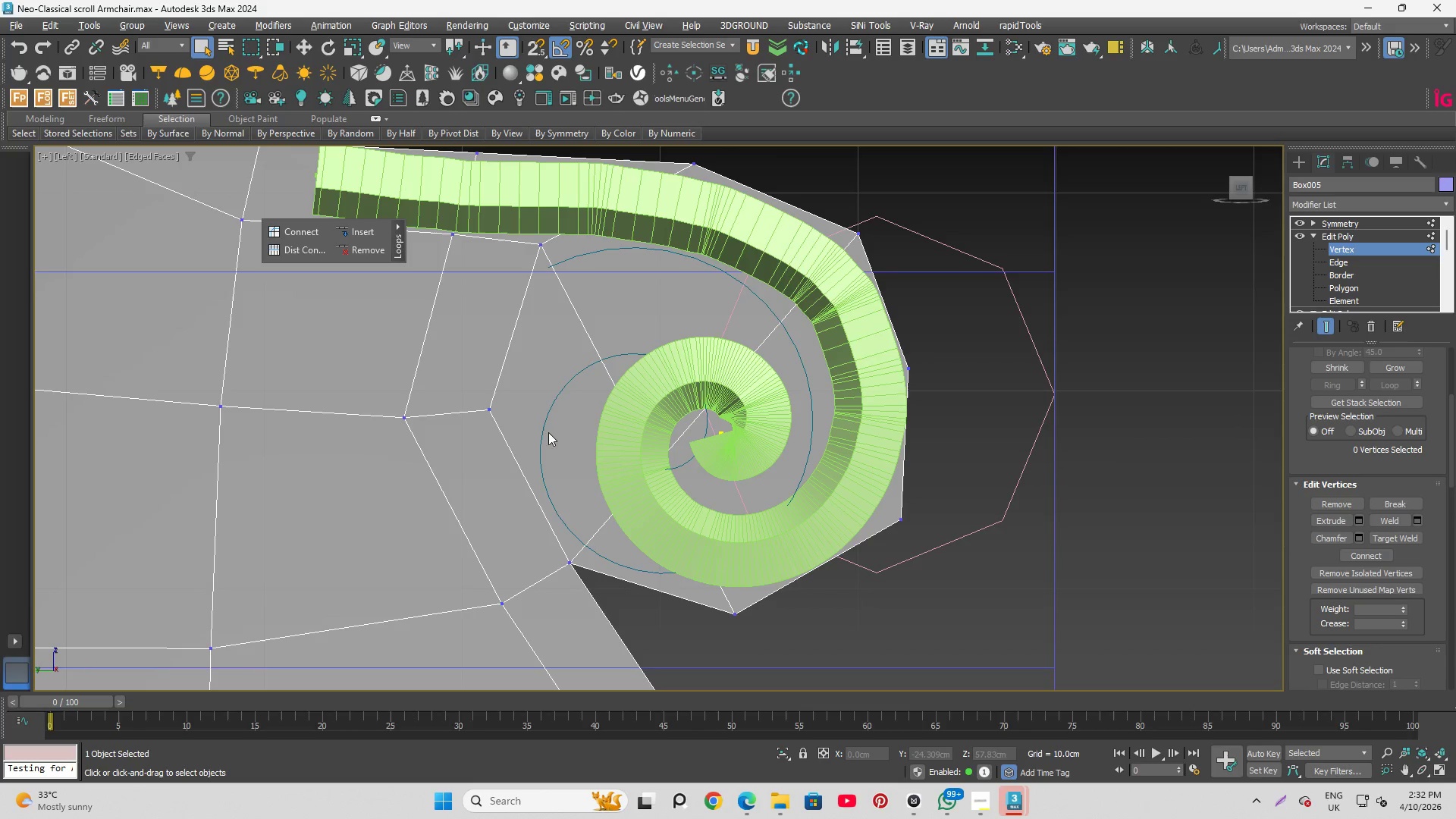 
left_click_drag(start_coordinate=[579, 423], to_coordinate=[698, 494])
 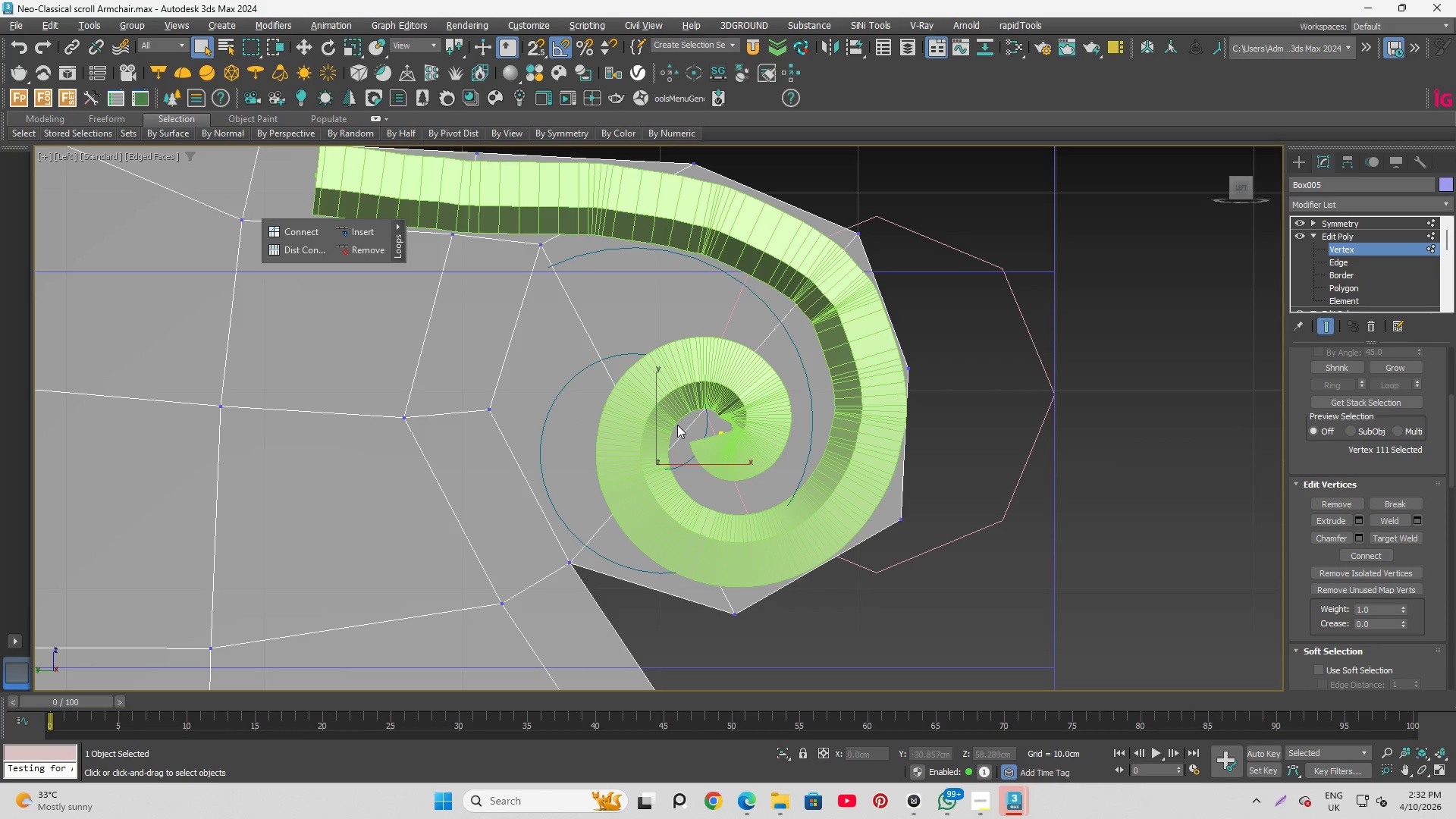 
key(W)
 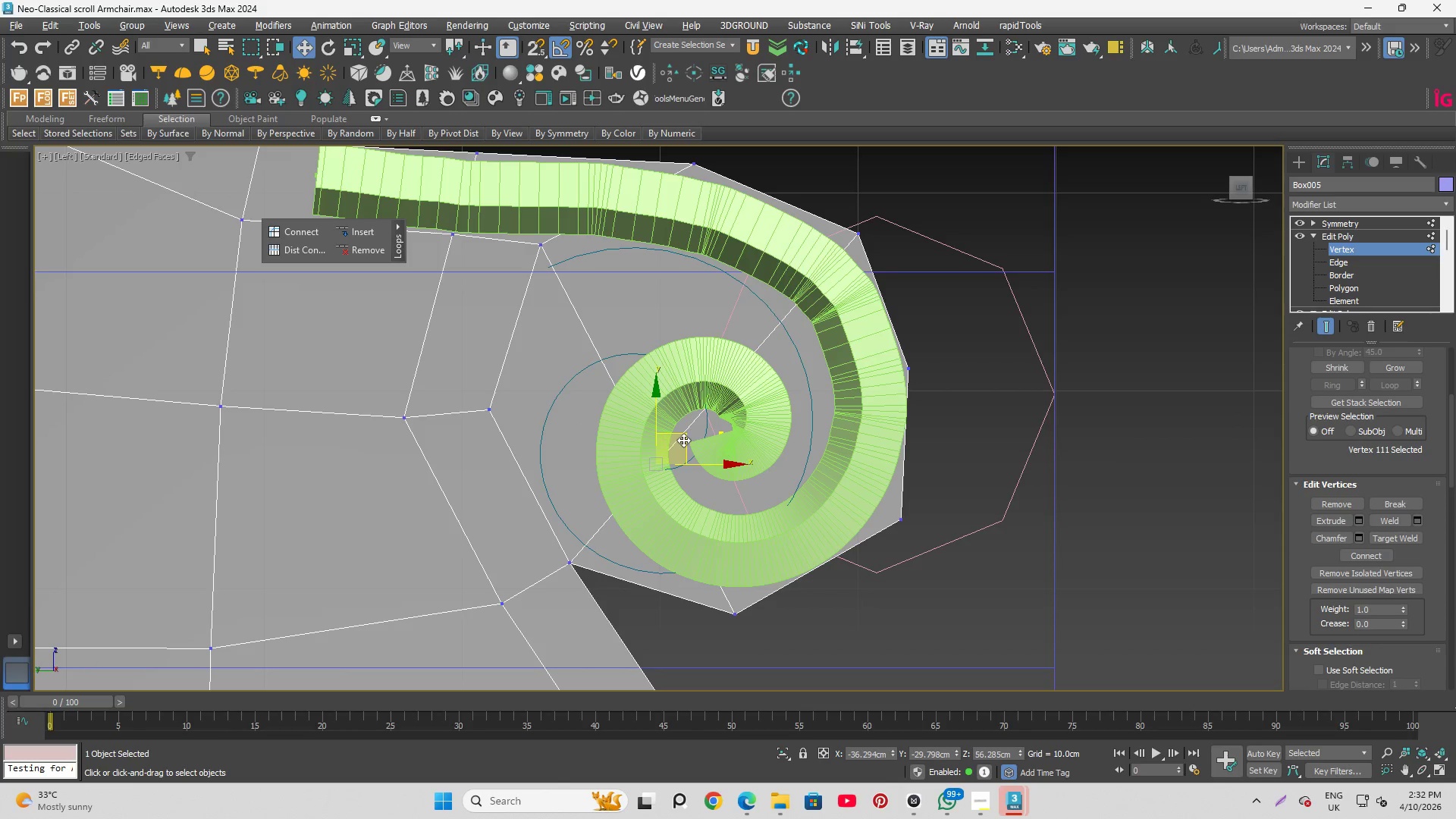 
left_click_drag(start_coordinate=[684, 436], to_coordinate=[635, 503])
 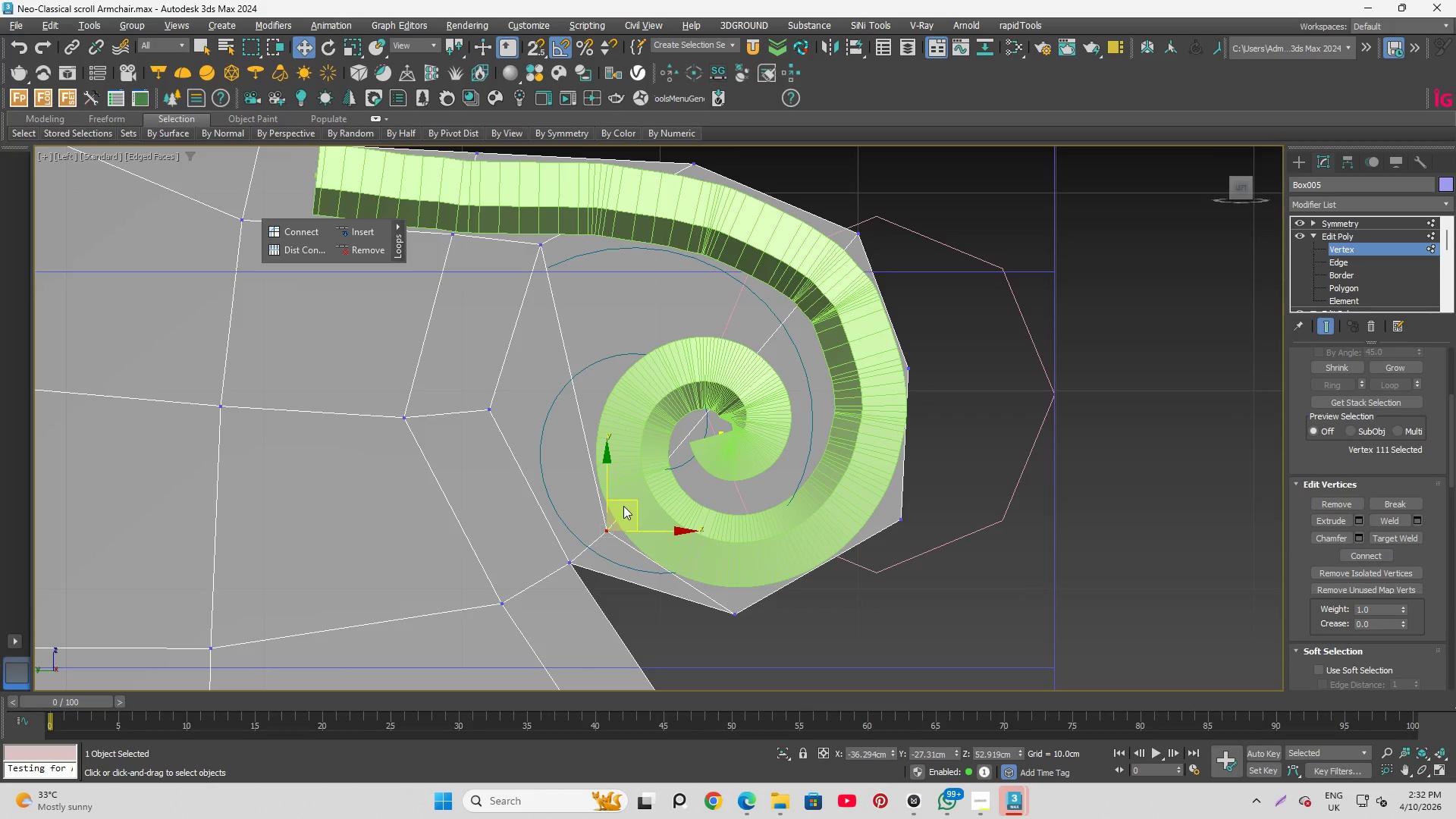 
left_click_drag(start_coordinate=[626, 503], to_coordinate=[611, 496])
 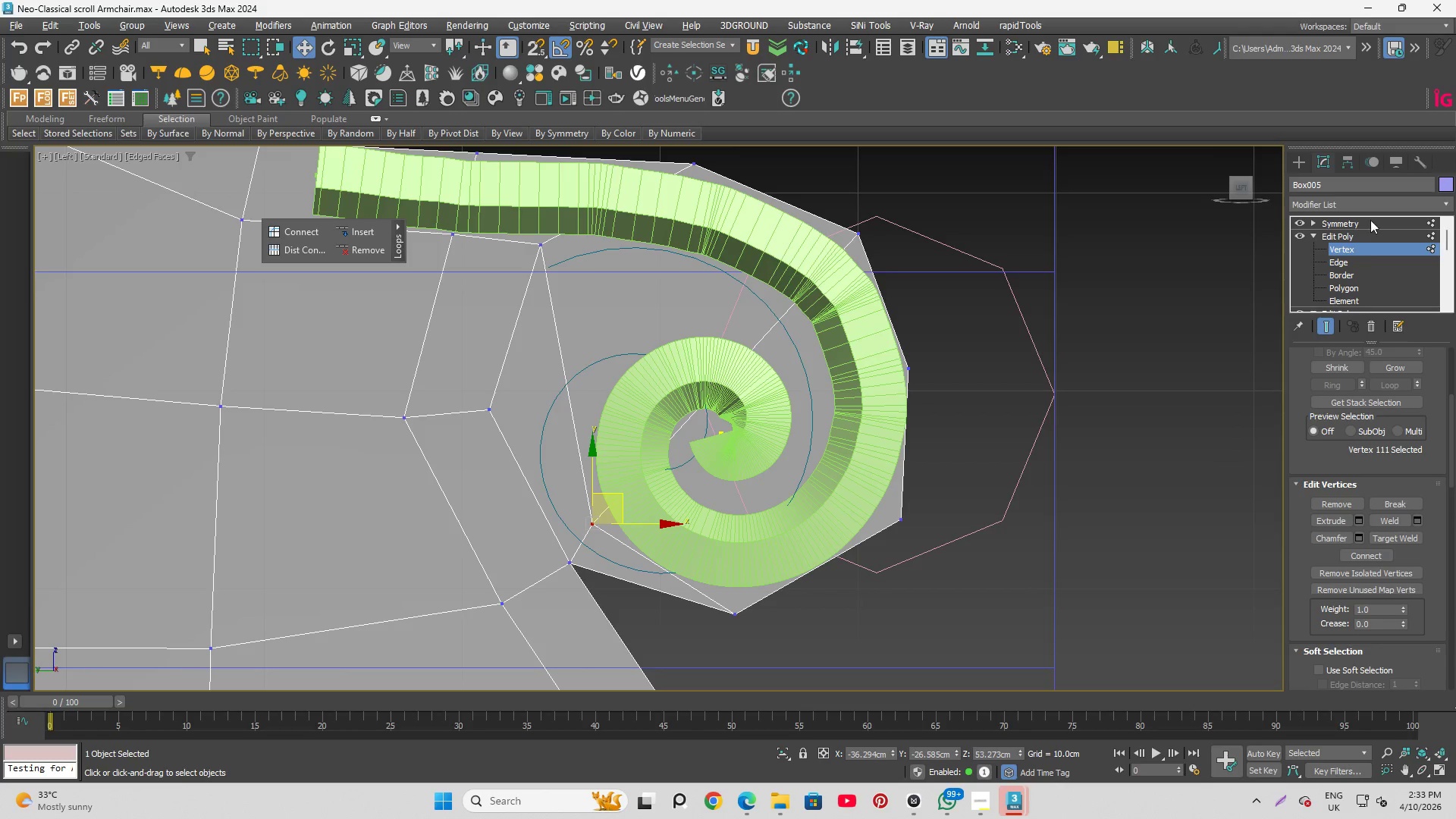 
key(Alt+C)
 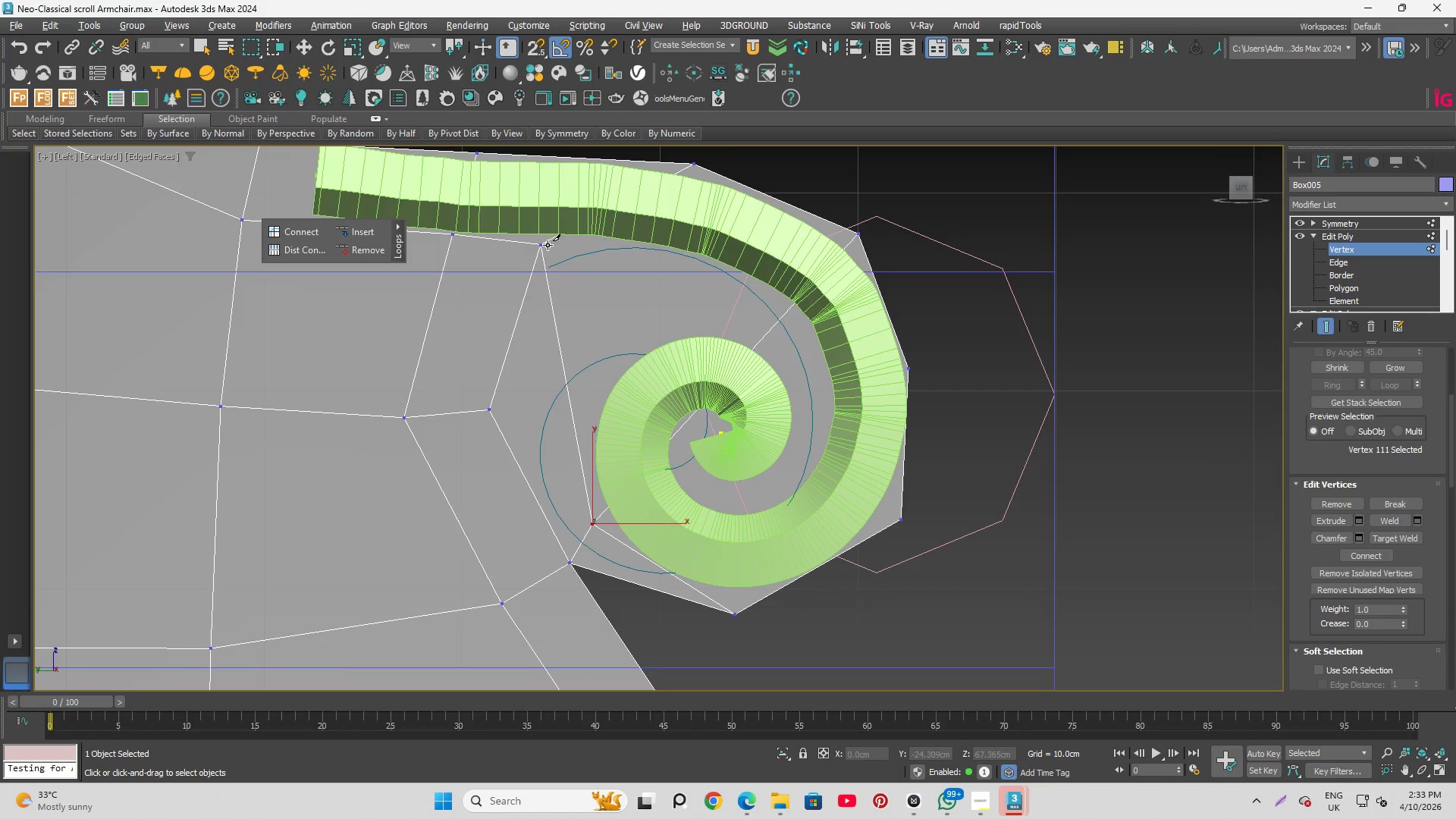 
left_click([546, 245])
 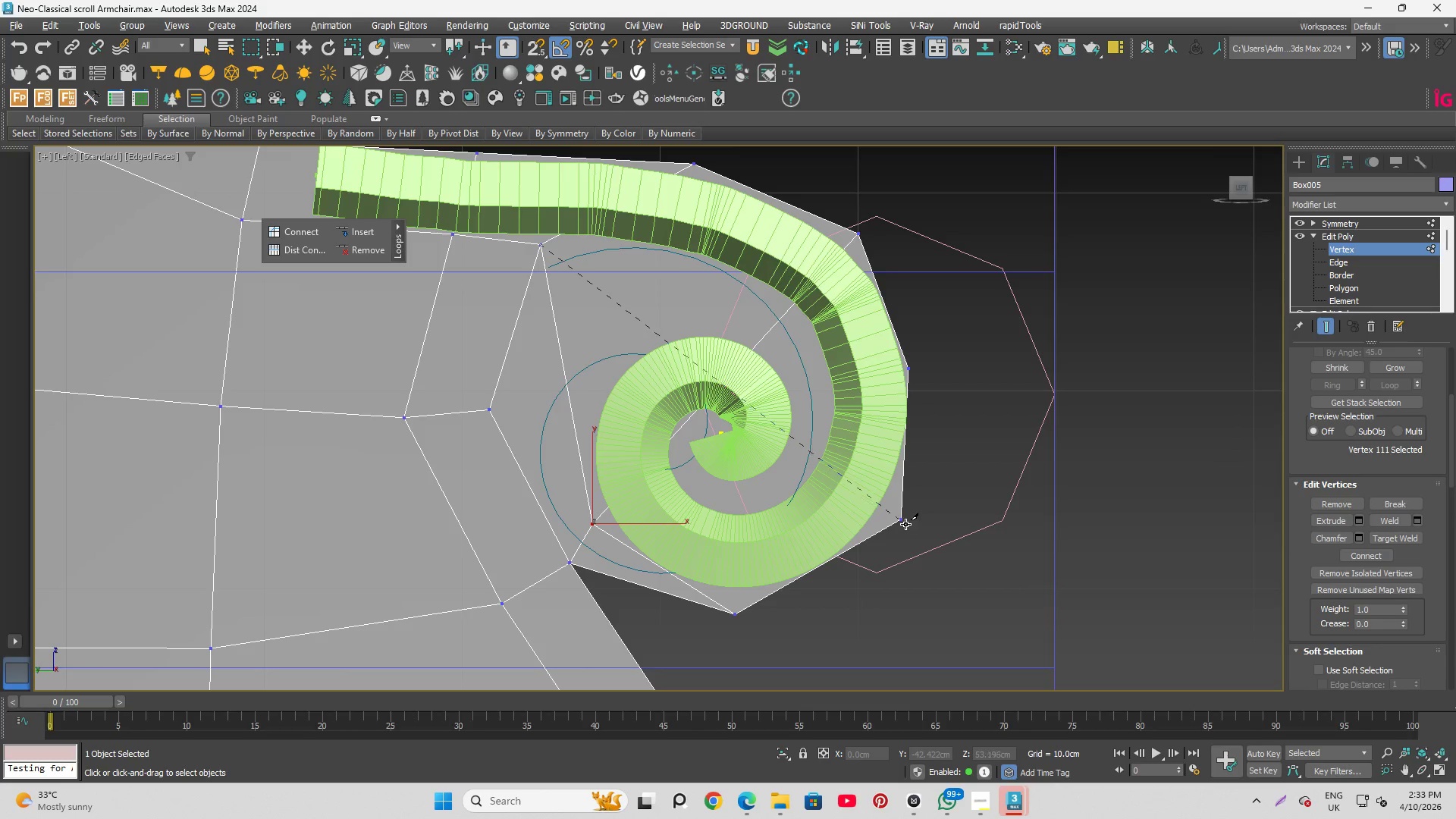 
left_click([902, 521])
 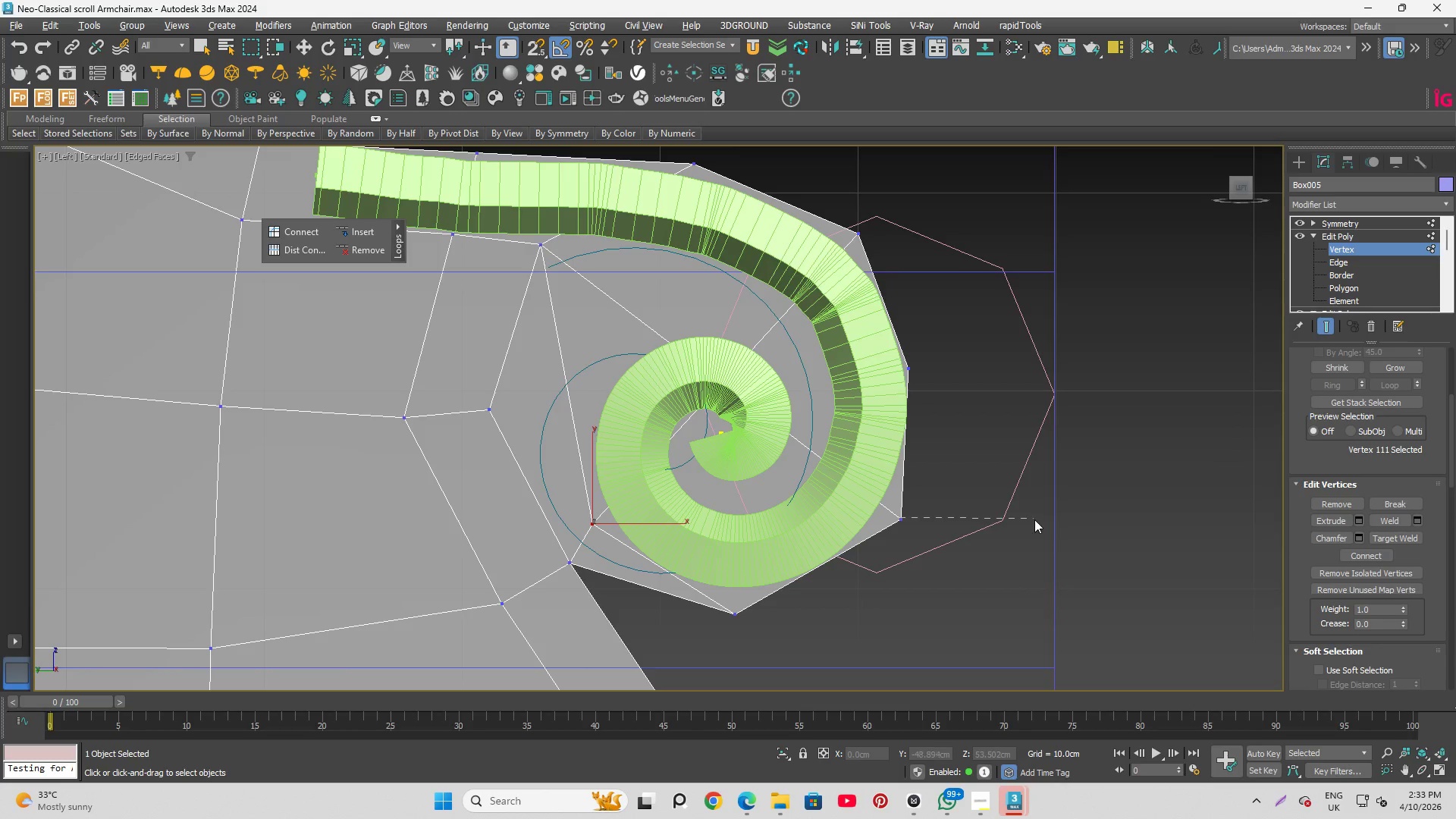 
right_click([1034, 519])
 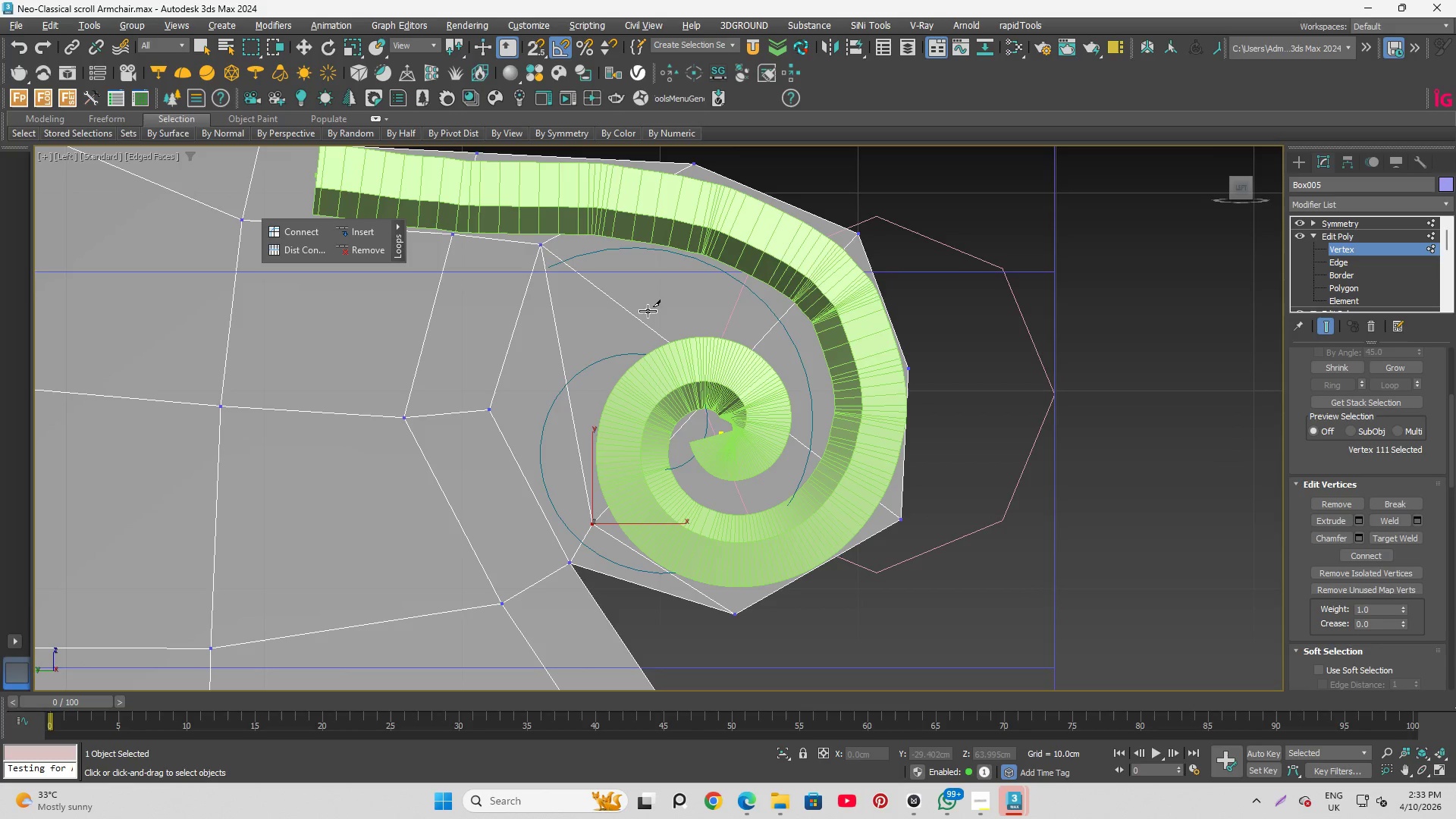 
right_click([670, 321])
 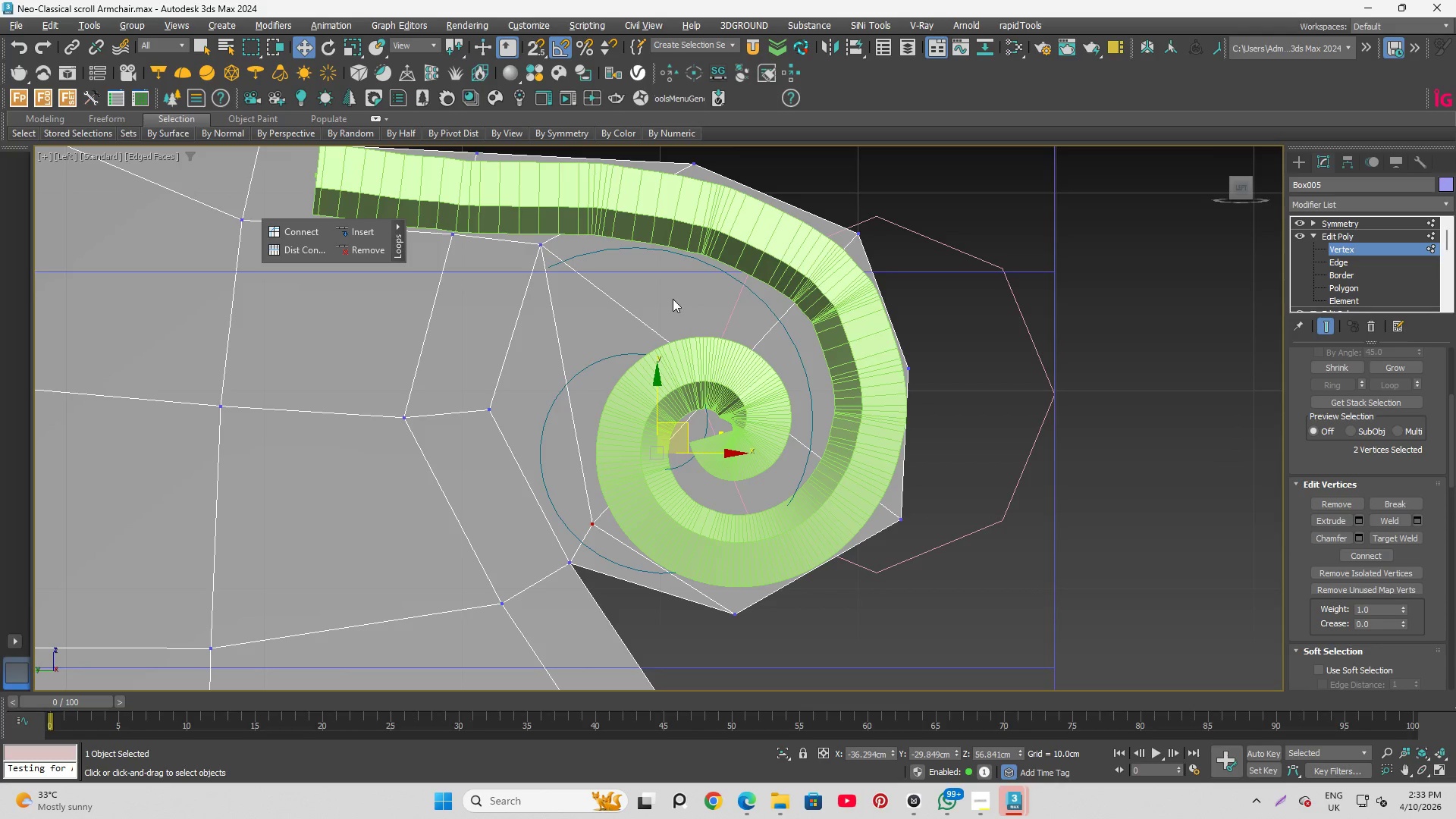 
left_click_drag(start_coordinate=[673, 299], to_coordinate=[745, 419])
 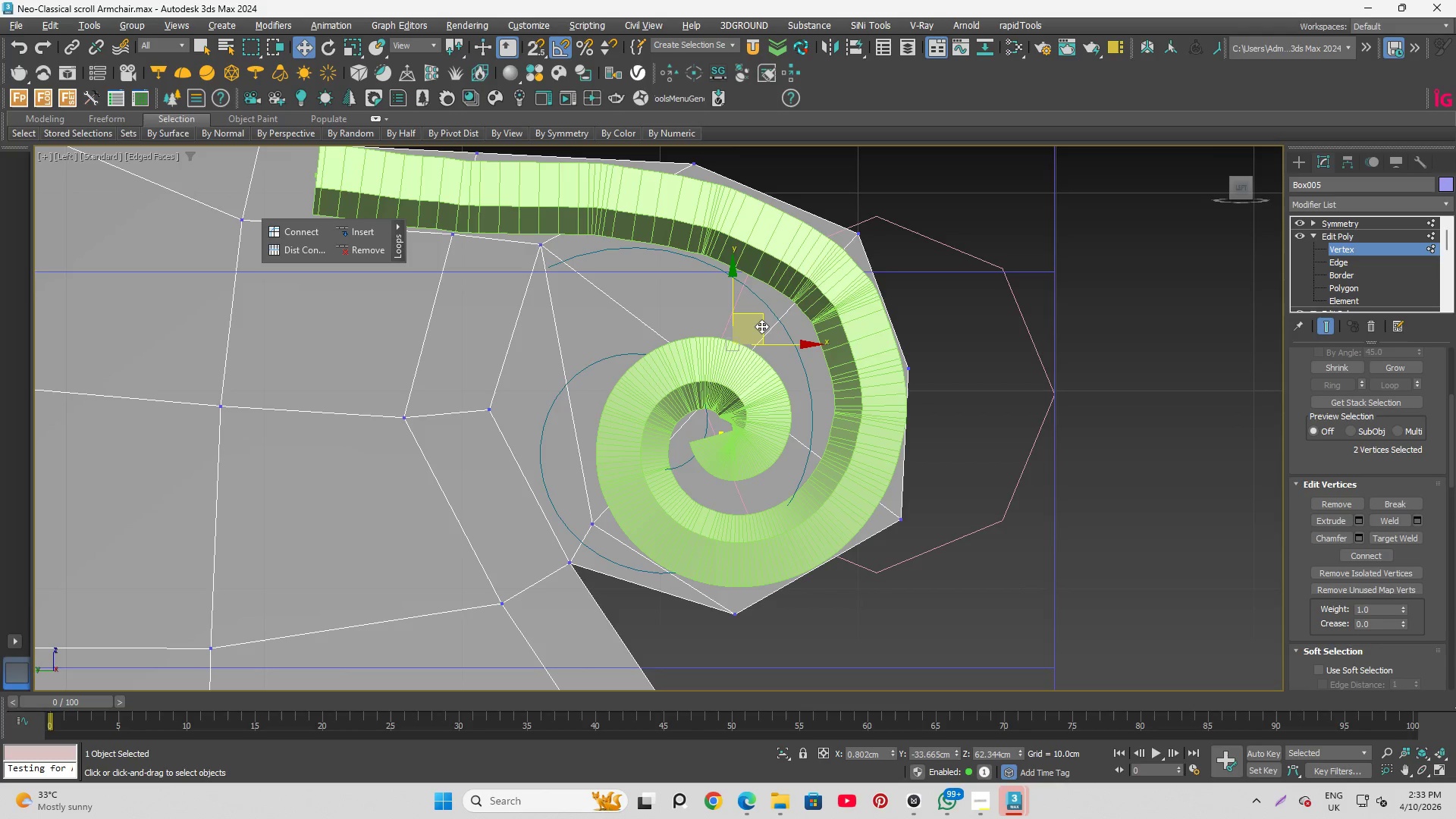 
left_click_drag(start_coordinate=[761, 325], to_coordinate=[639, 314])
 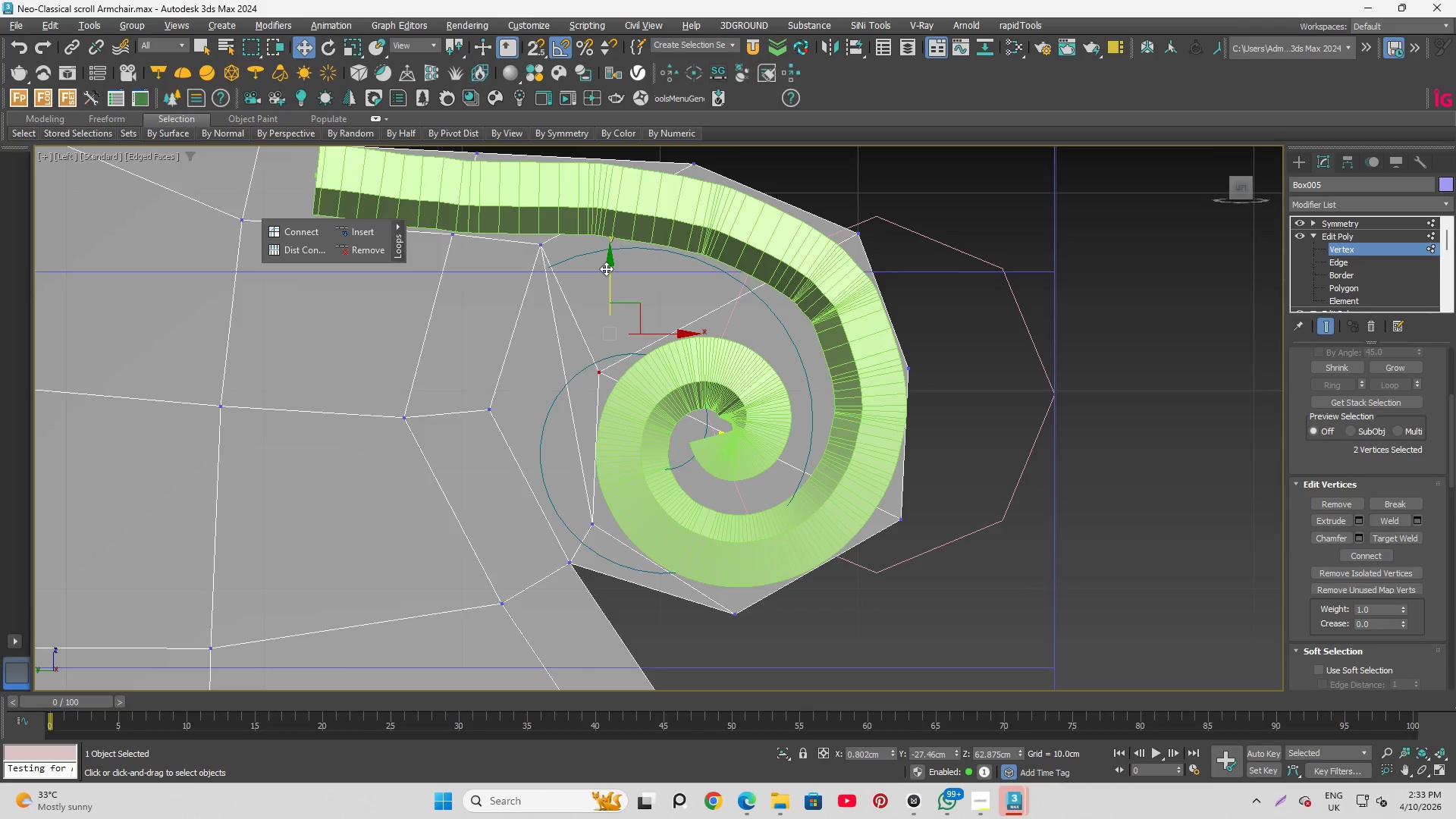 
left_click_drag(start_coordinate=[610, 272], to_coordinate=[600, 241])
 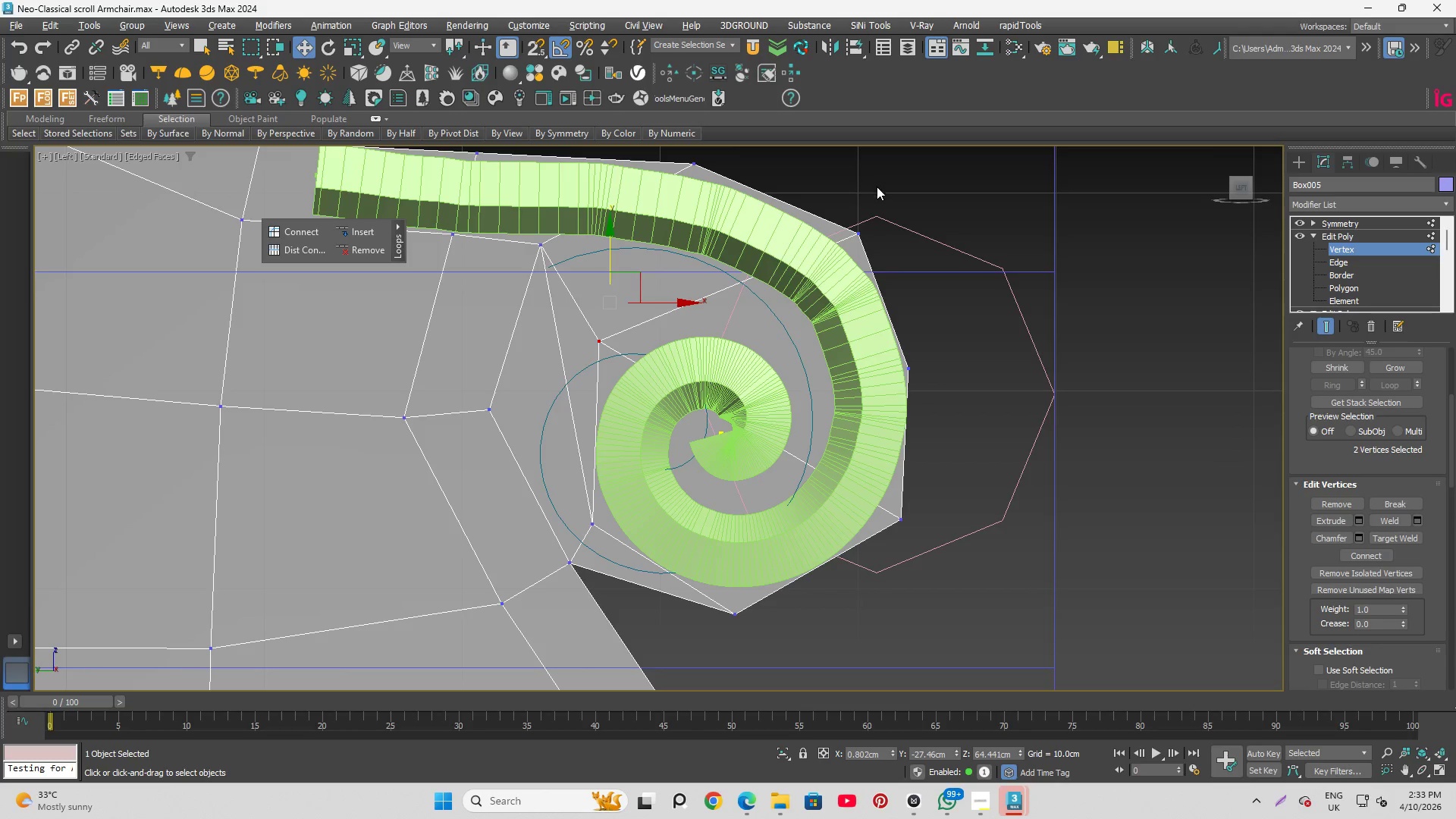 
key(Alt+Q)
 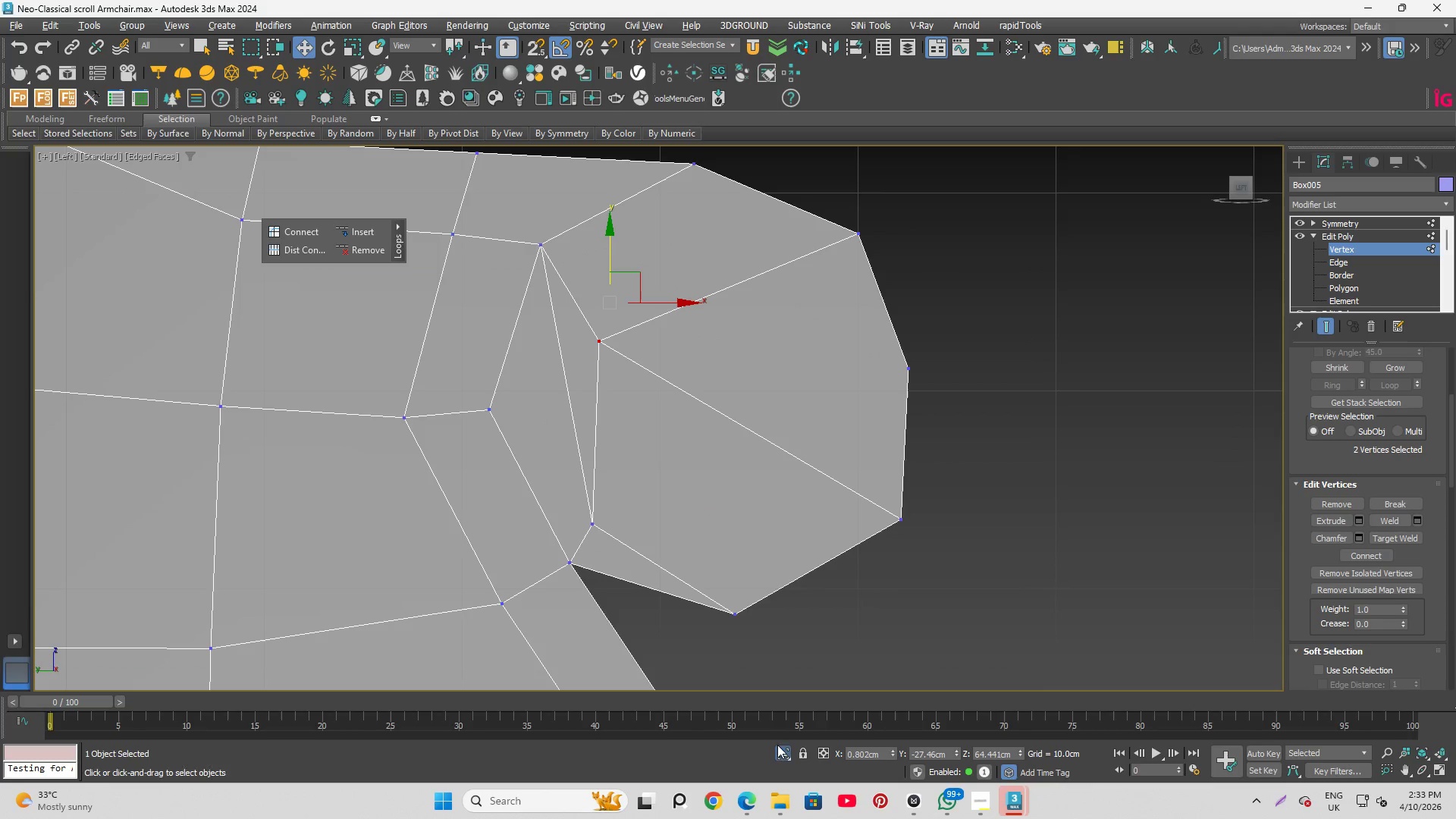 
left_click([784, 752])
 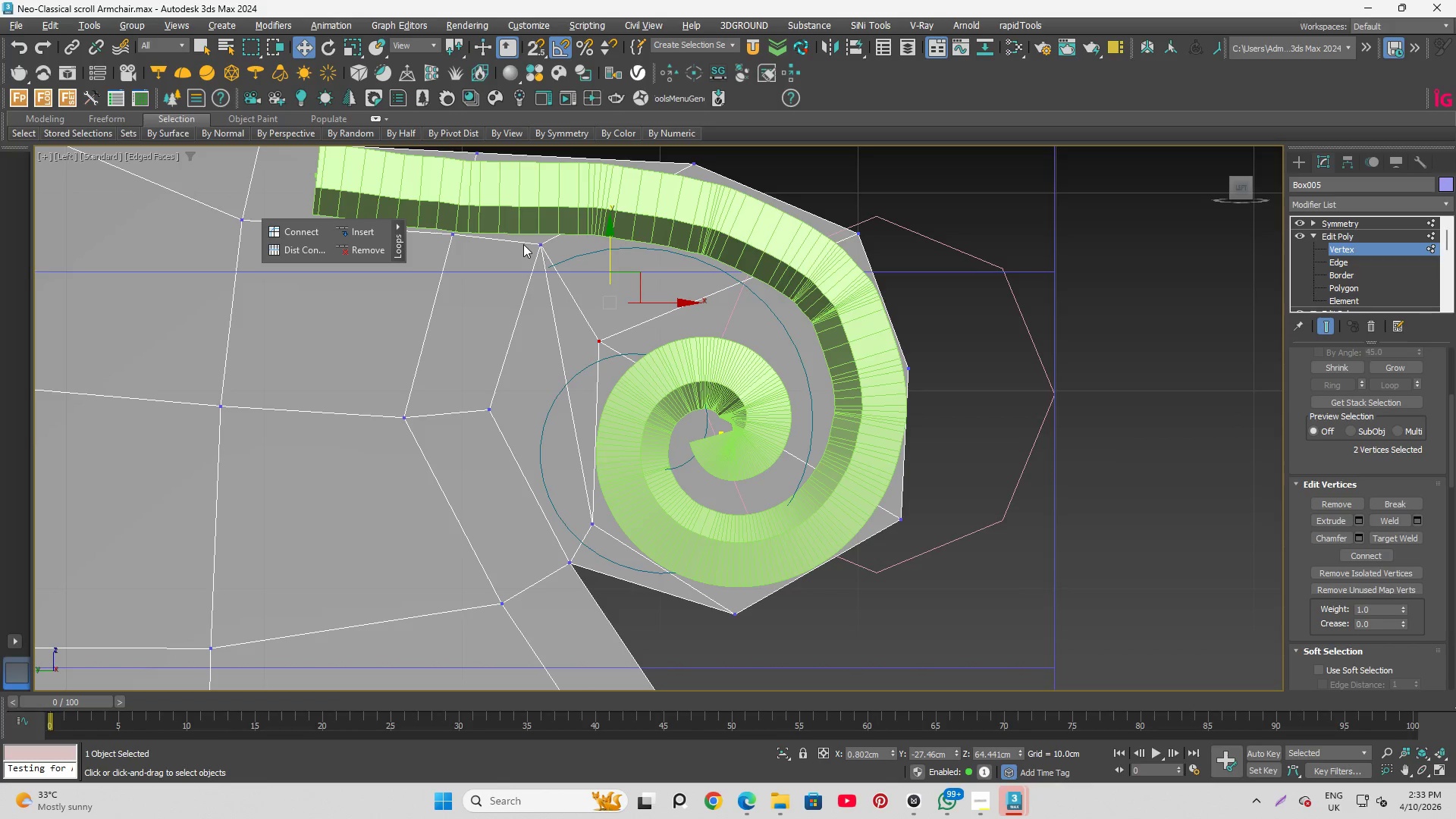 
wait(10.03)
 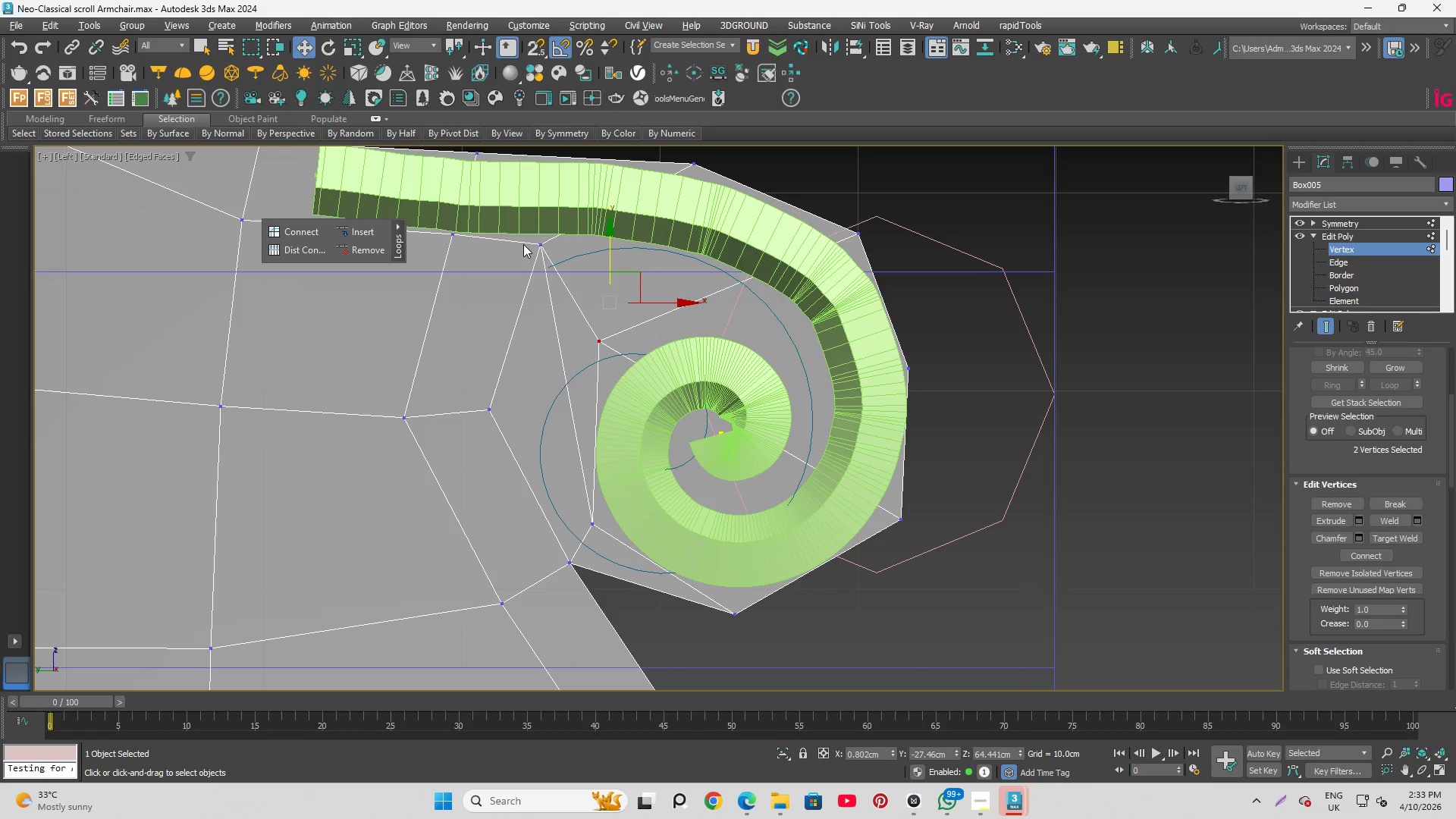 
left_click([1341, 289])
 